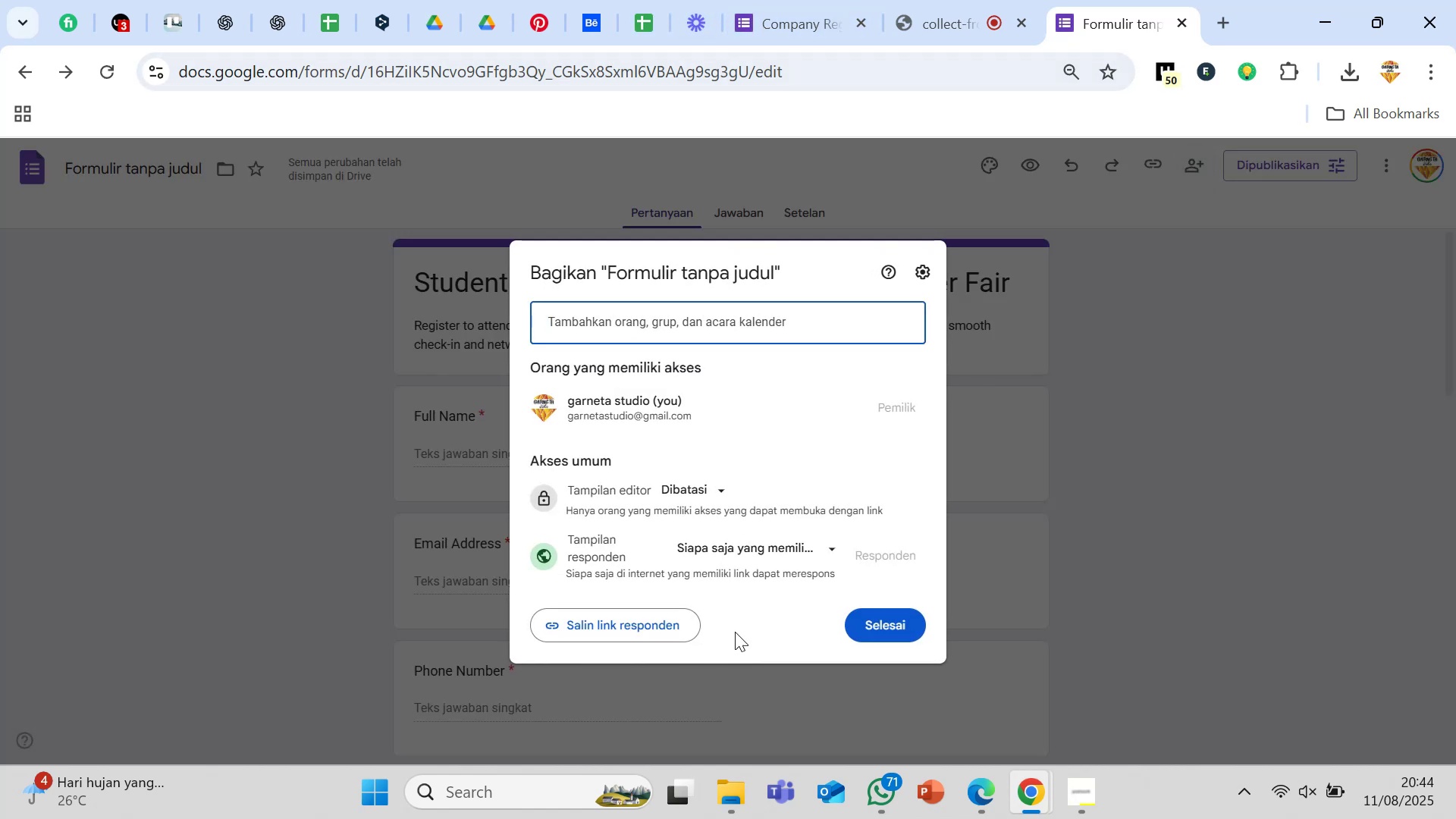 
left_click([668, 619])
 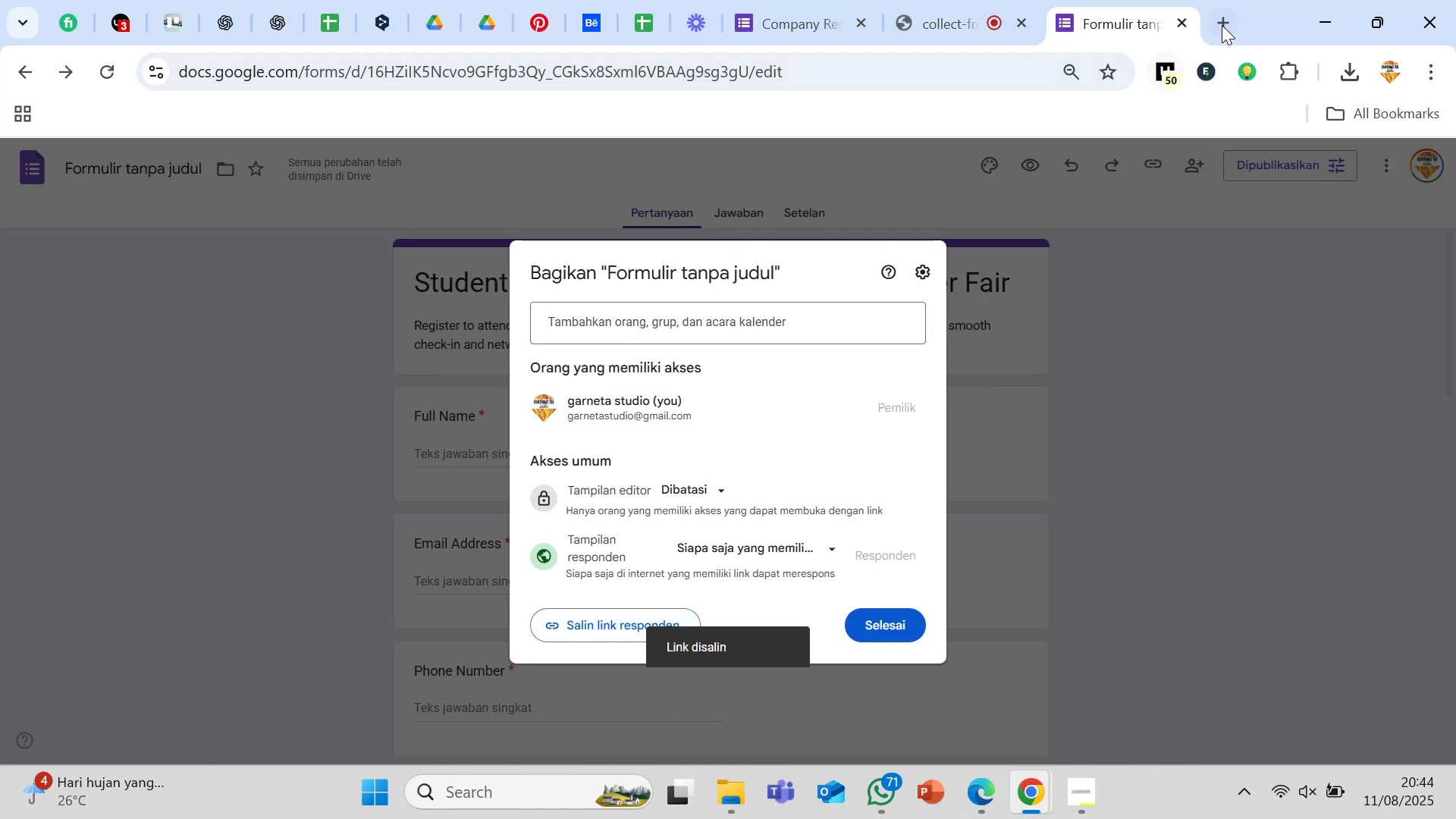 
left_click([1225, 23])
 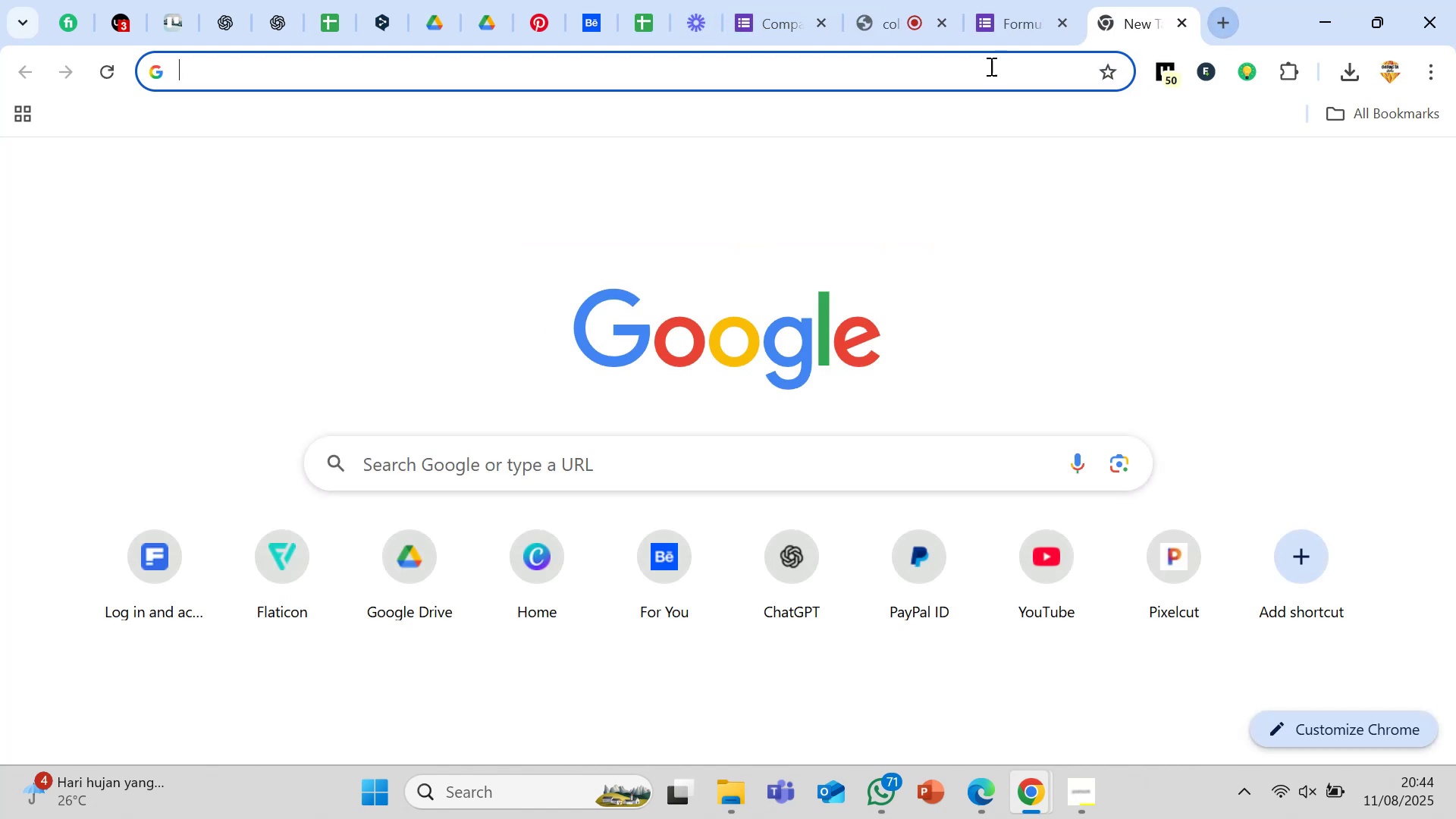 
left_click([990, 67])
 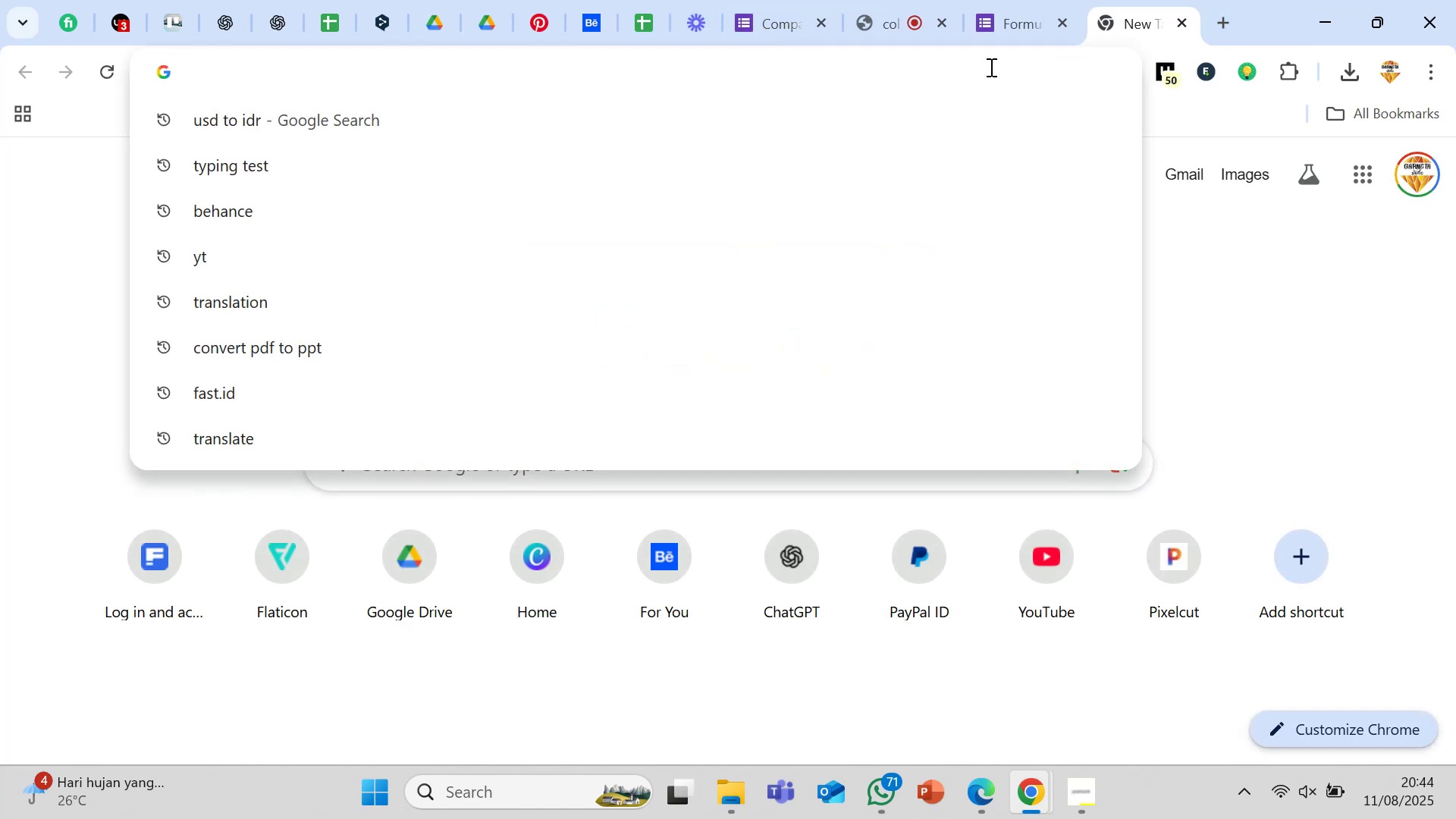 
key(Control+V)
 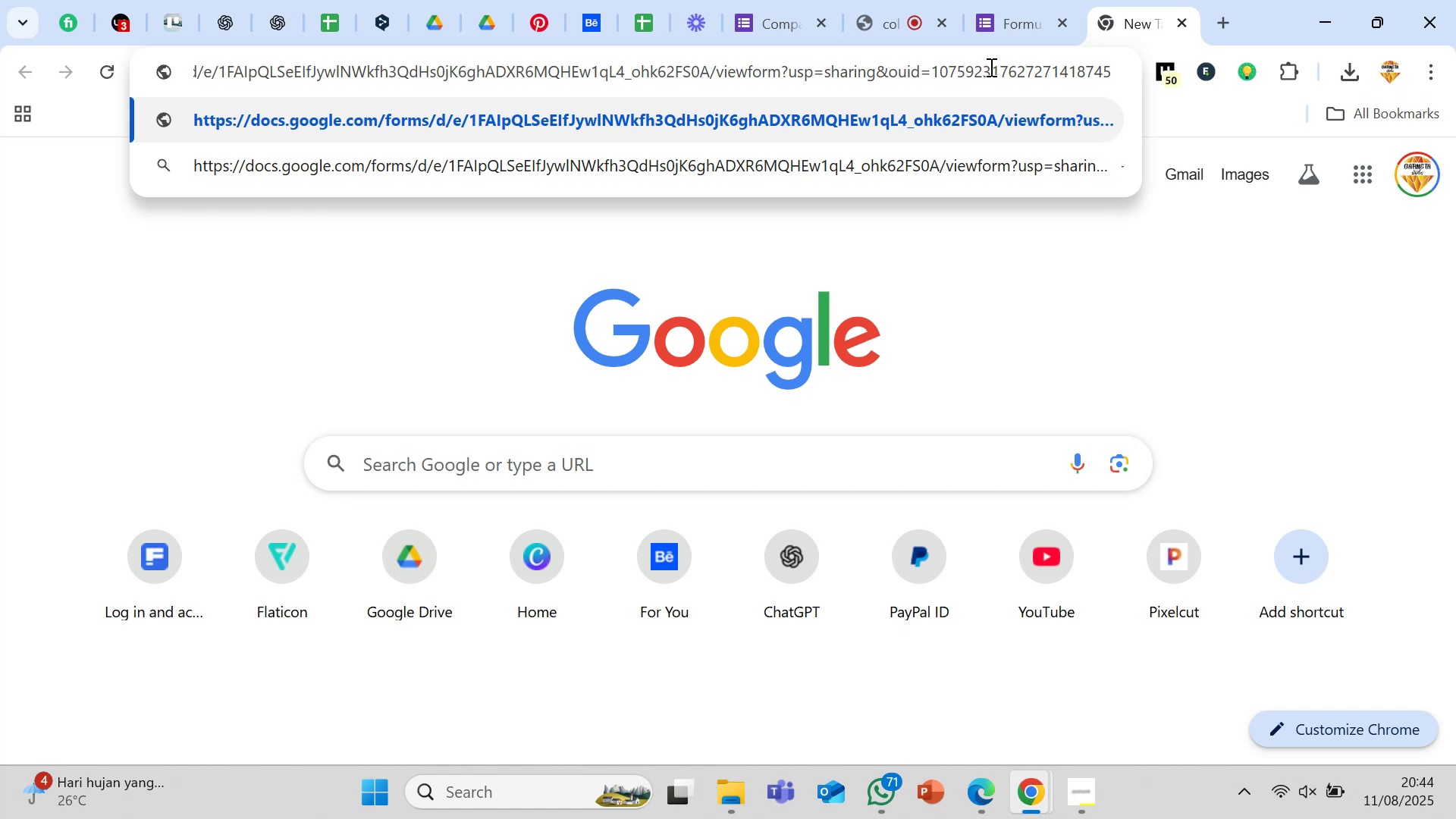 
key(Enter)
 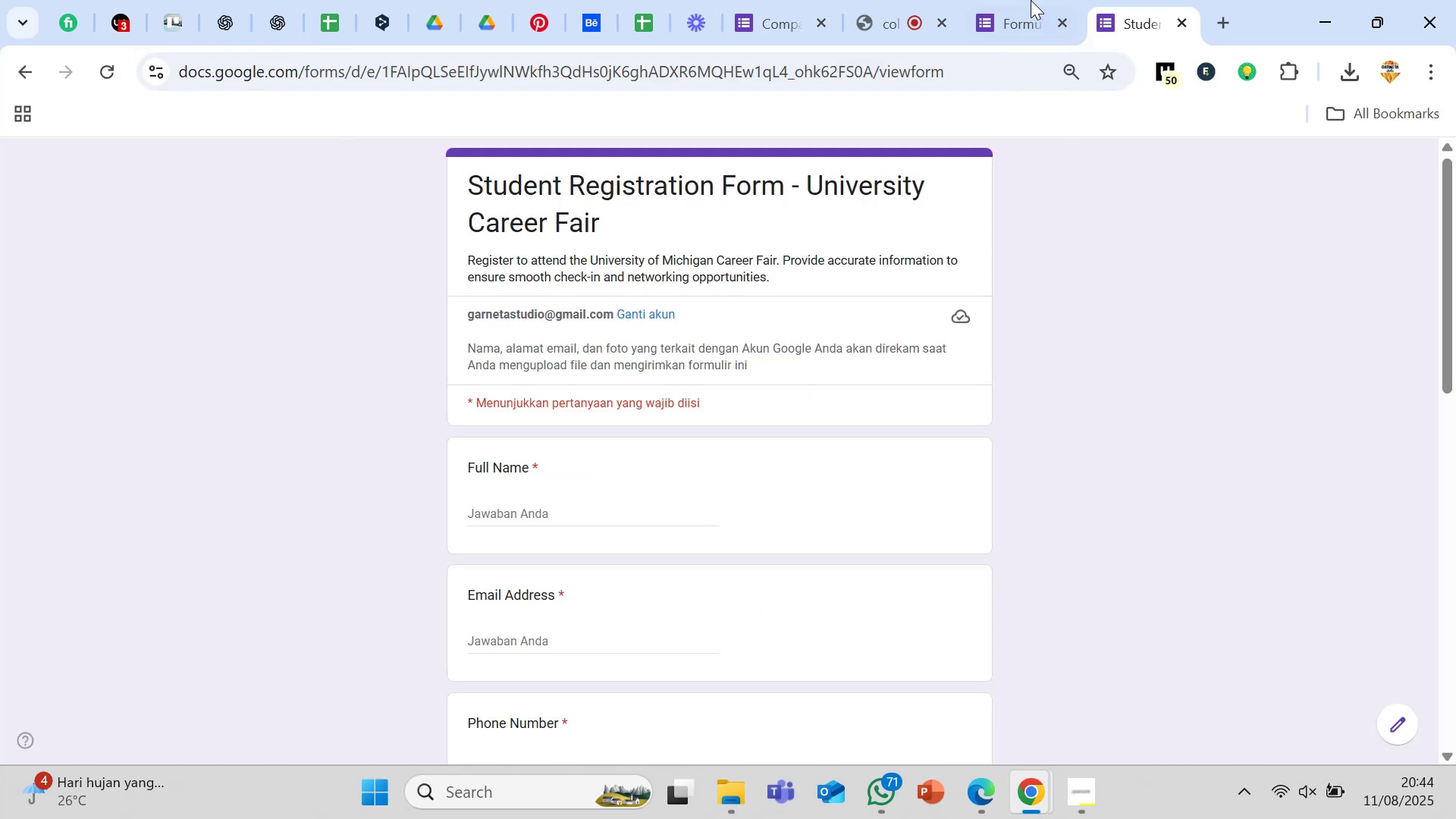 
wait(5.51)
 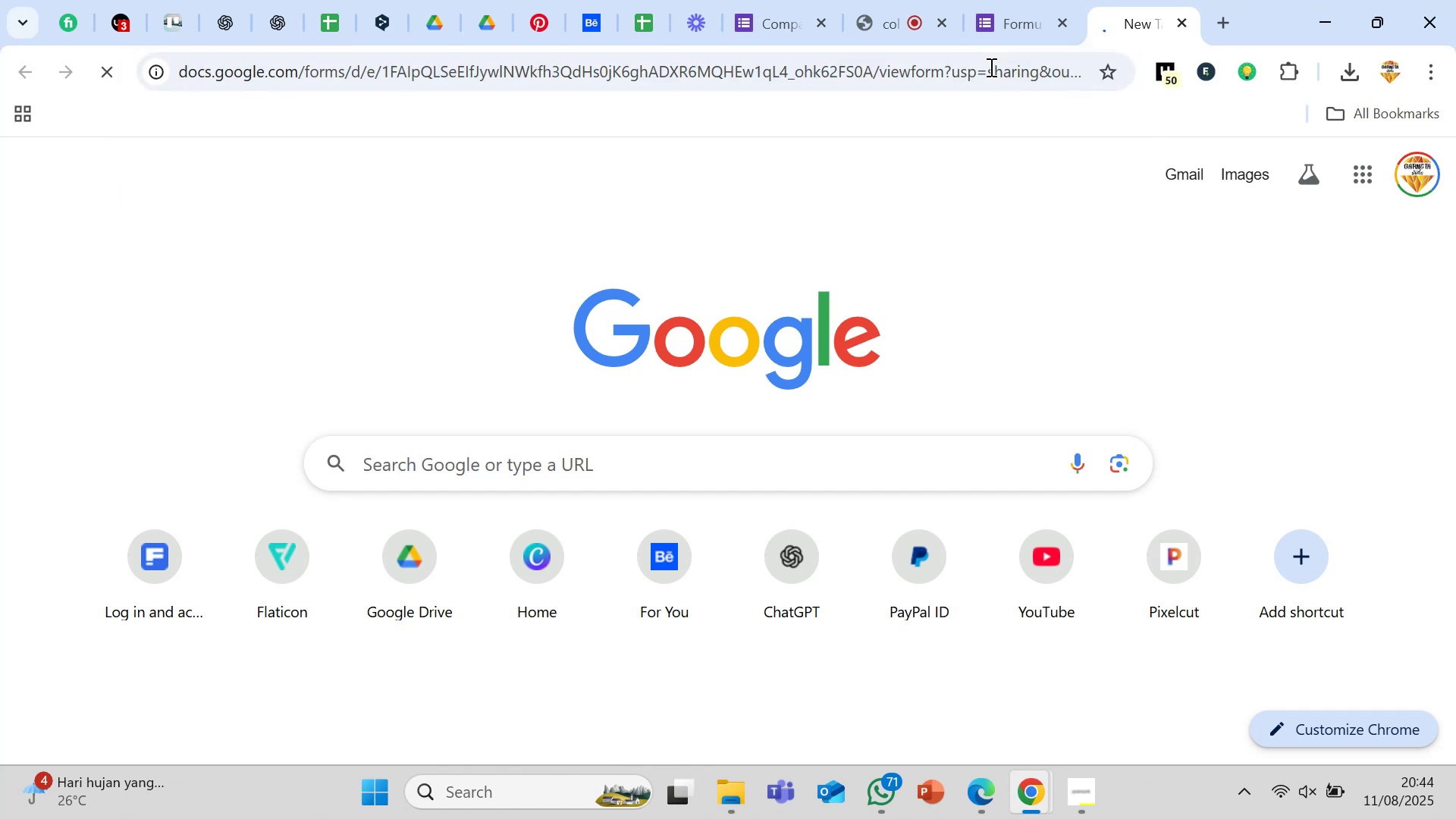 
left_click([613, 509])
 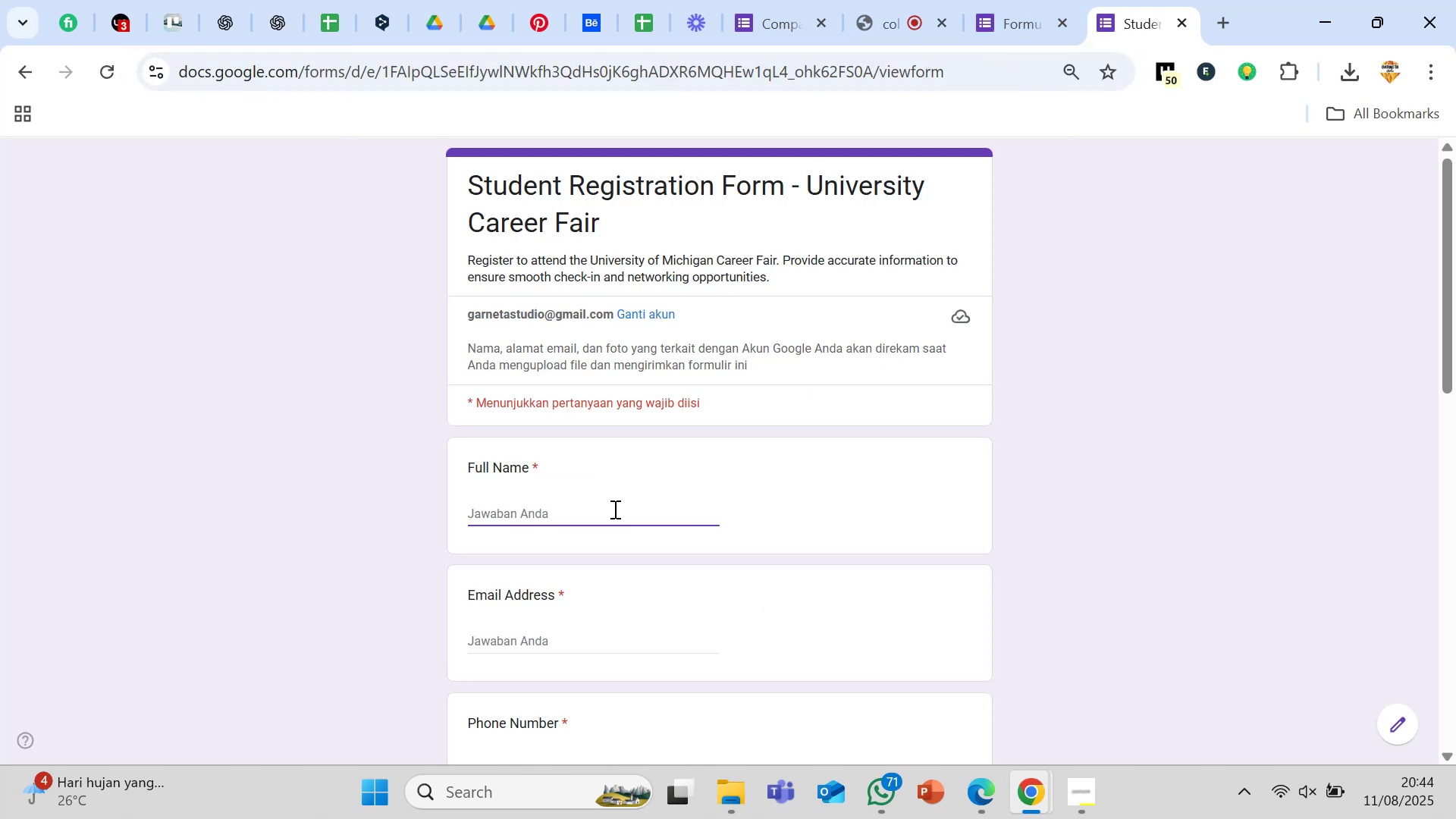 
scroll: coordinate [613, 509], scroll_direction: down, amount: 2.0
 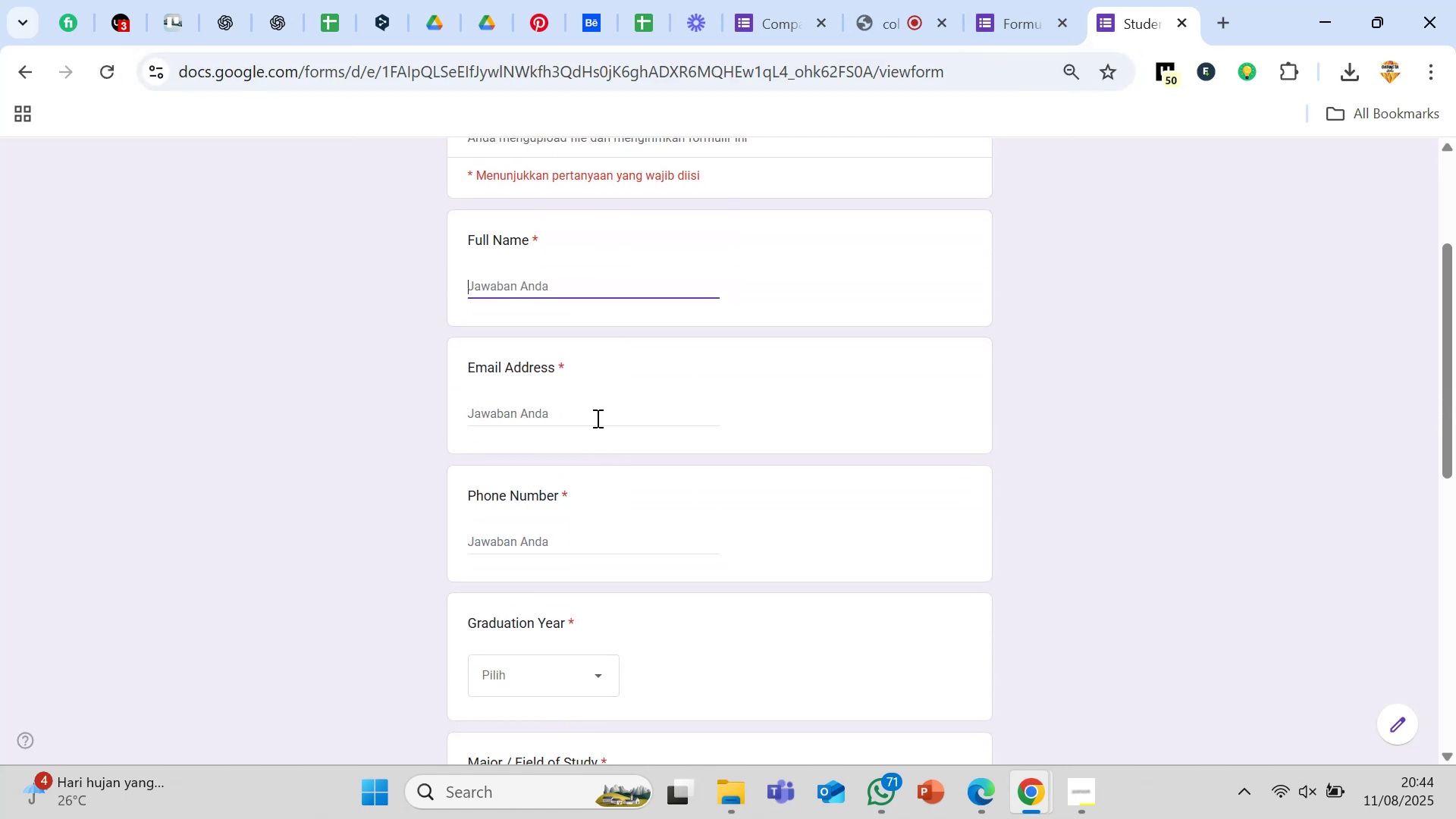 
left_click([596, 418])
 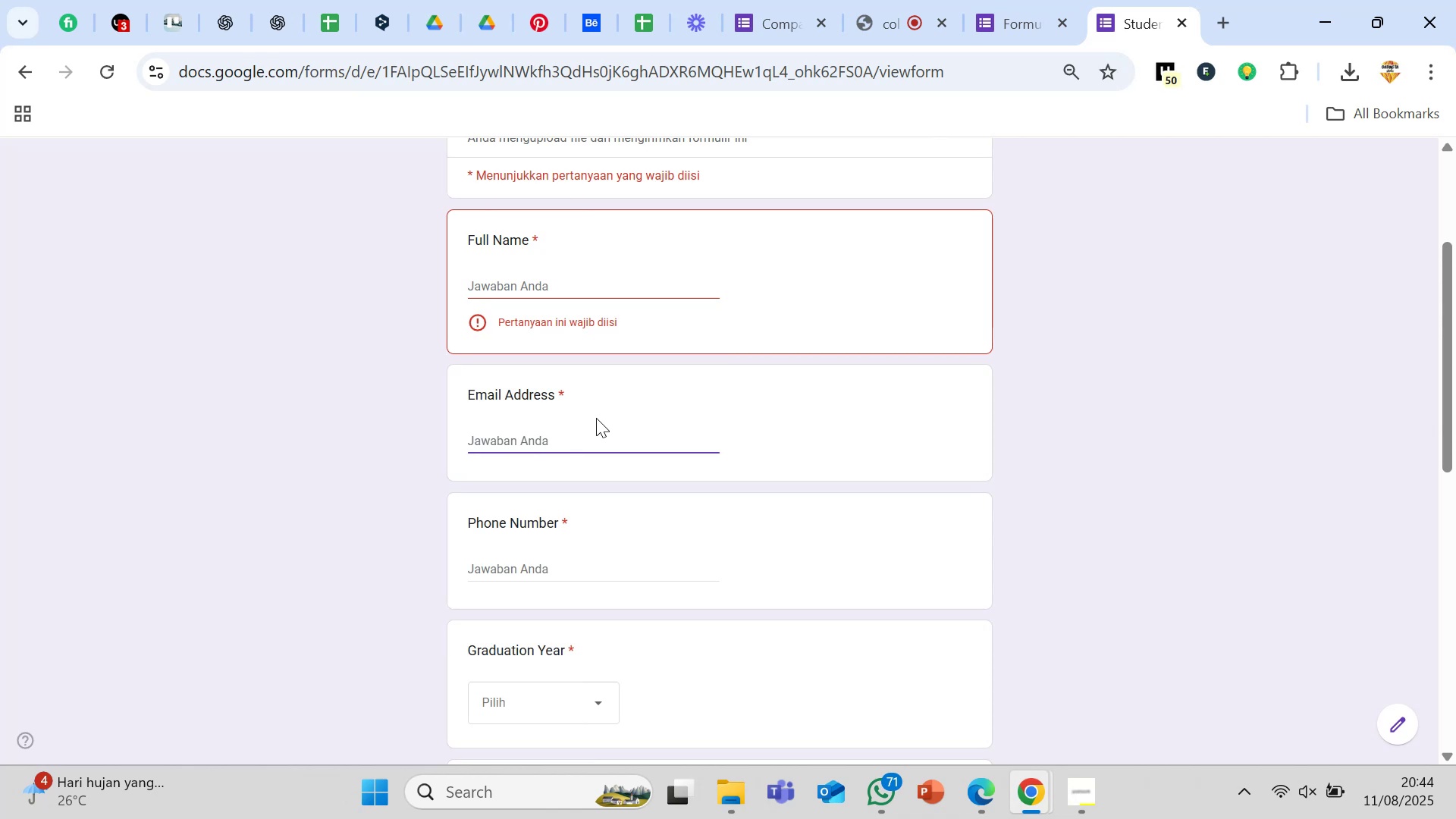 
scroll: coordinate [596, 418], scroll_direction: down, amount: 2.0
 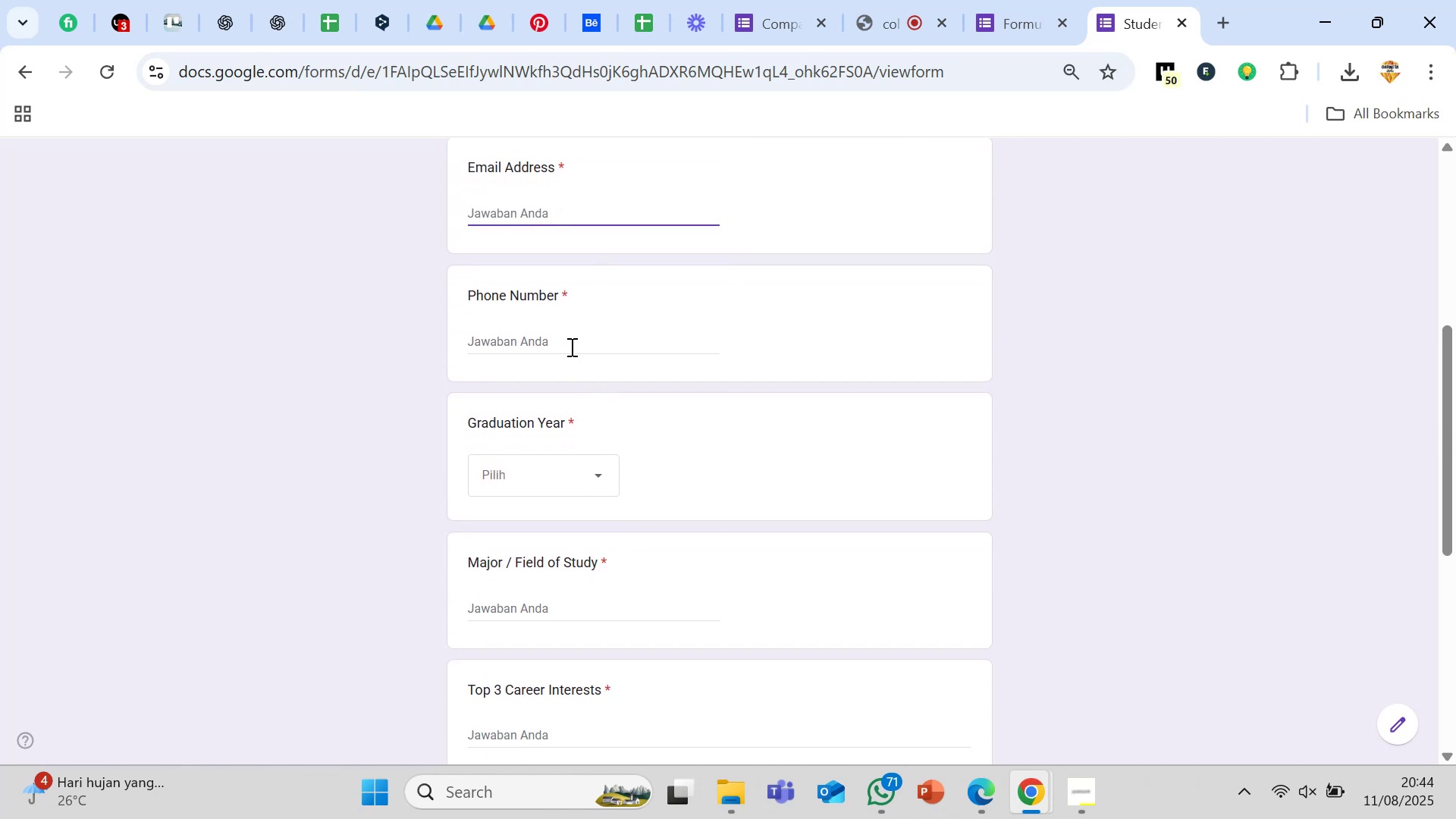 
left_click([570, 342])
 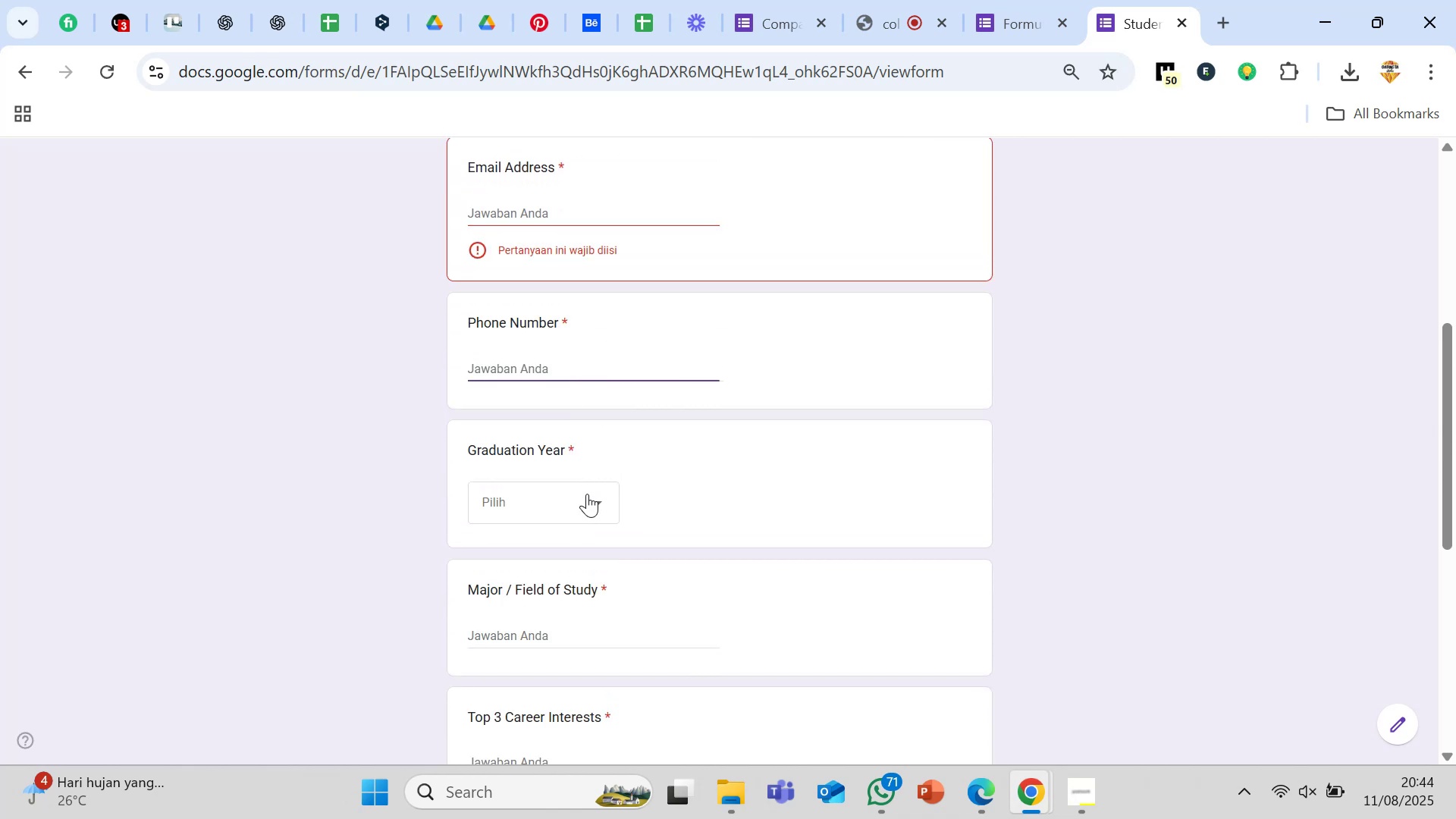 
left_click([590, 505])
 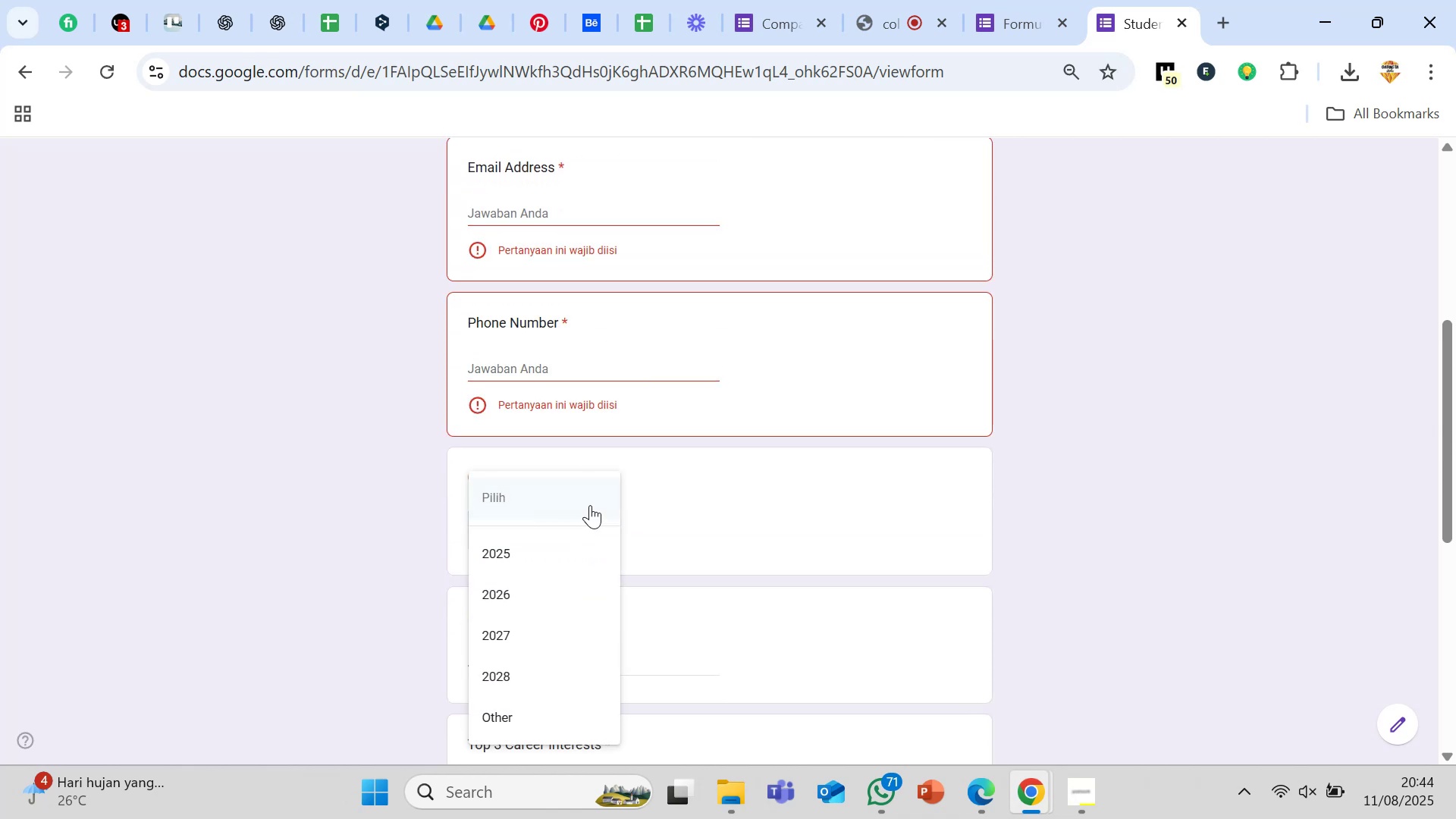 
scroll: coordinate [590, 505], scroll_direction: down, amount: 1.0
 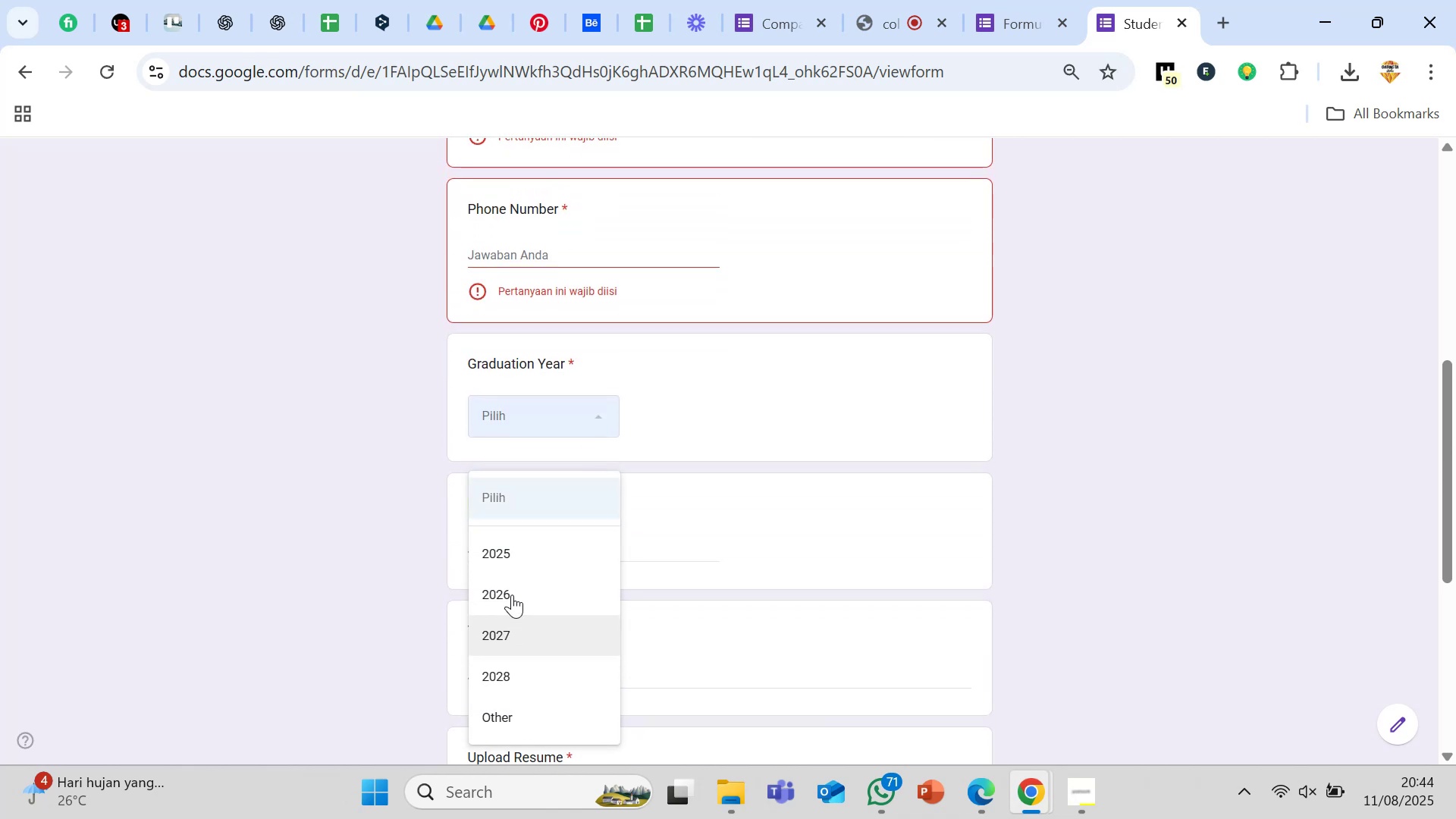 
left_click([833, 516])
 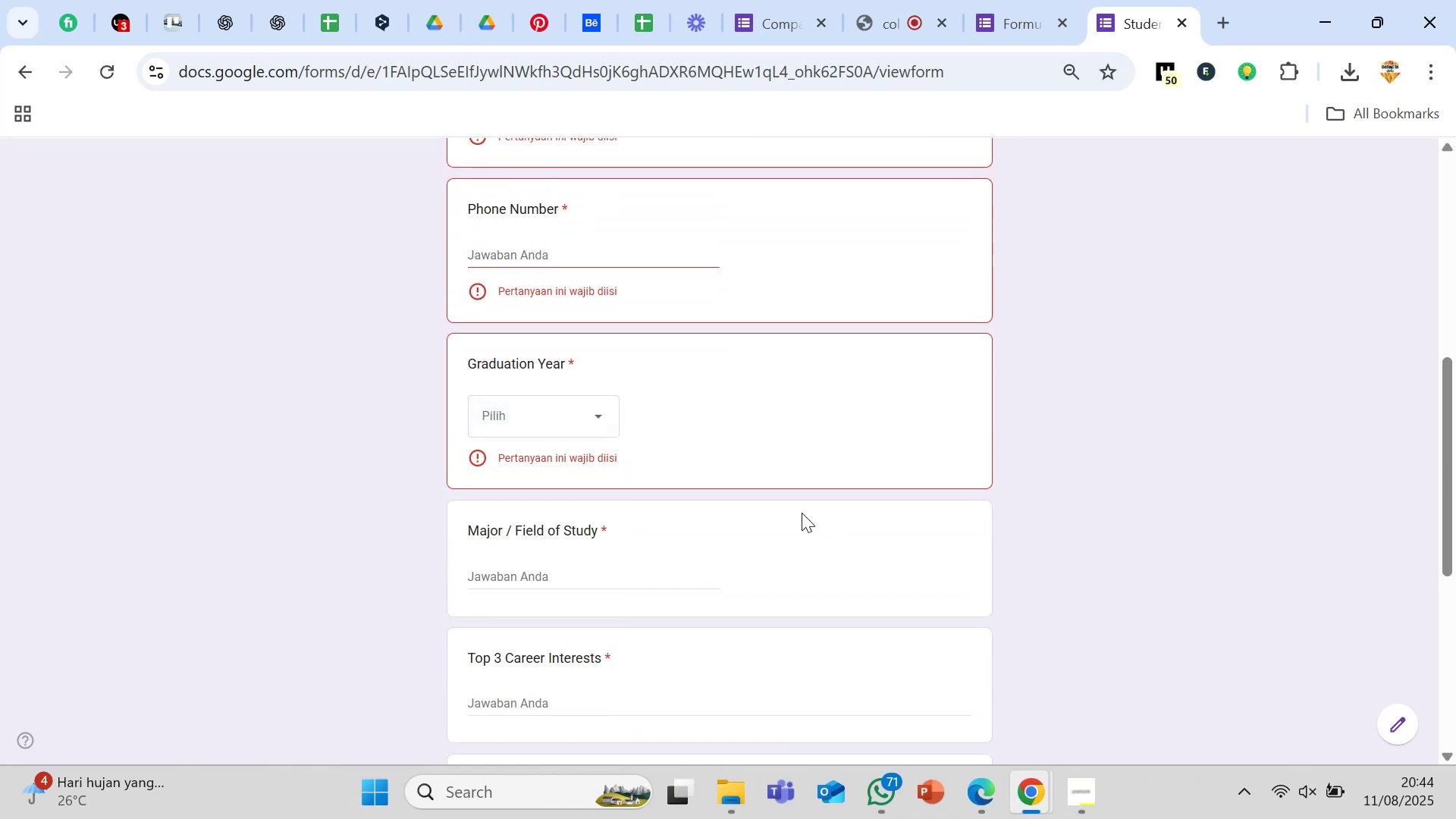 
scroll: coordinate [723, 513], scroll_direction: down, amount: 2.0
 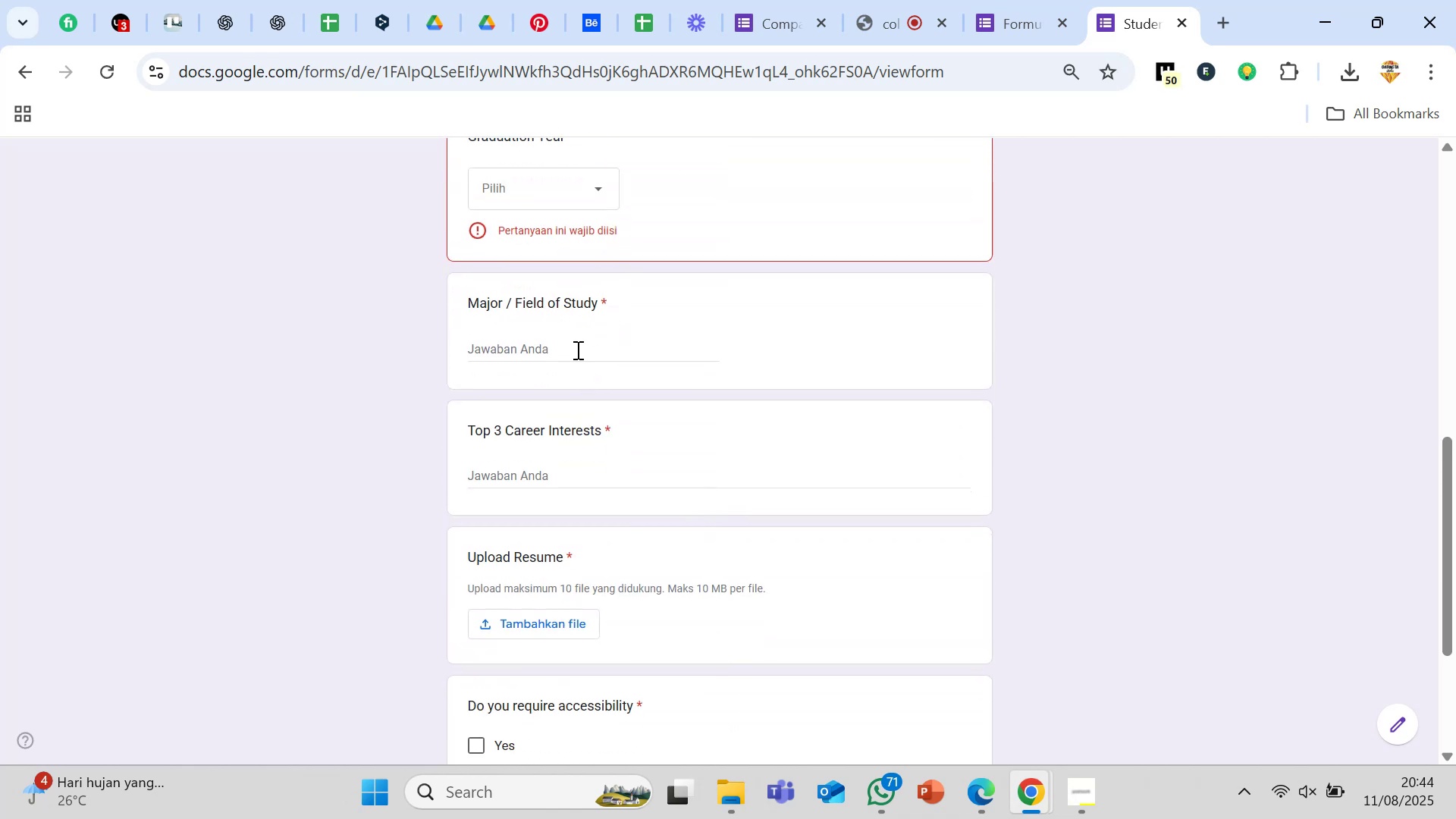 
left_click([576, 348])
 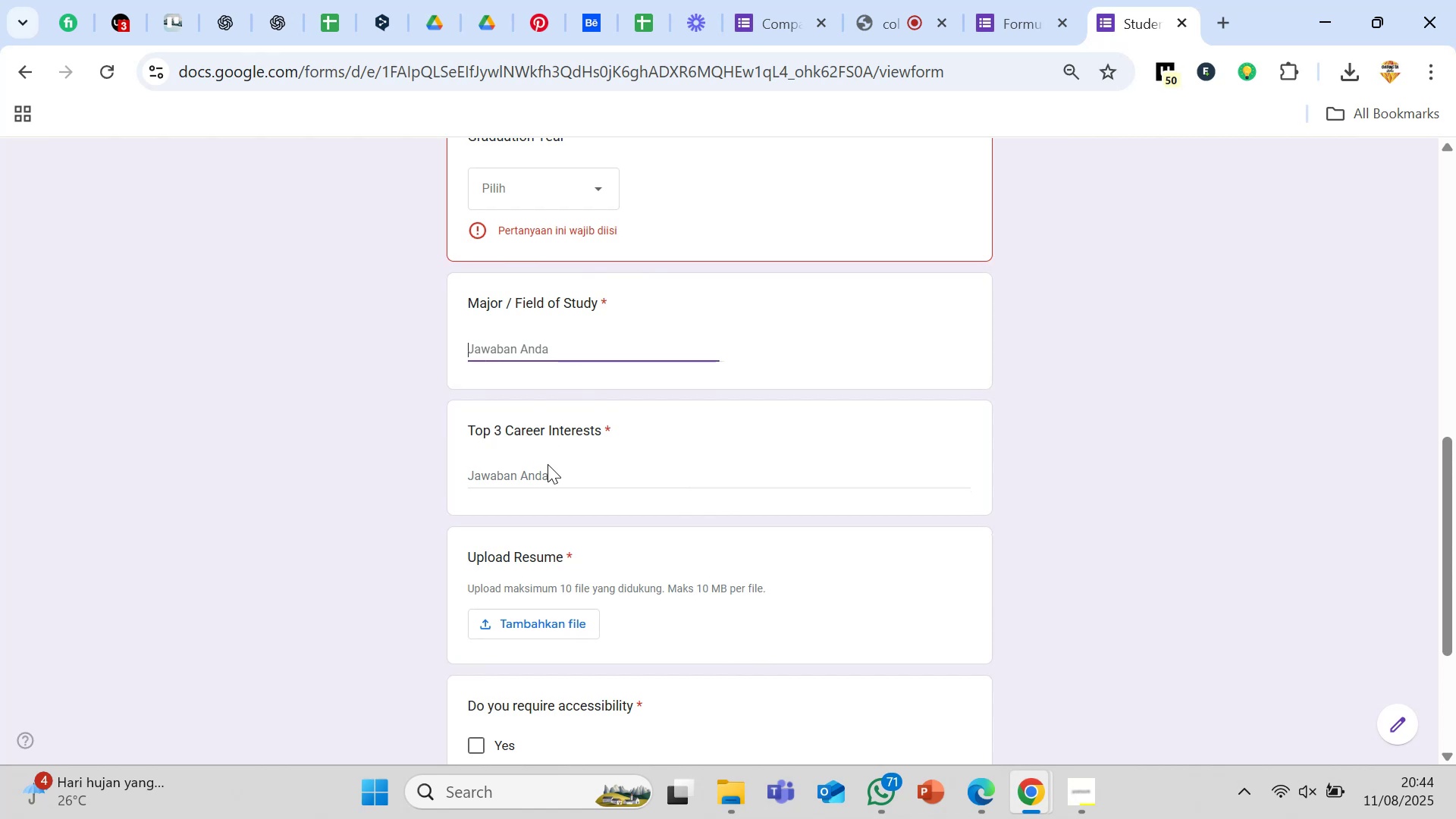 
left_click([545, 474])
 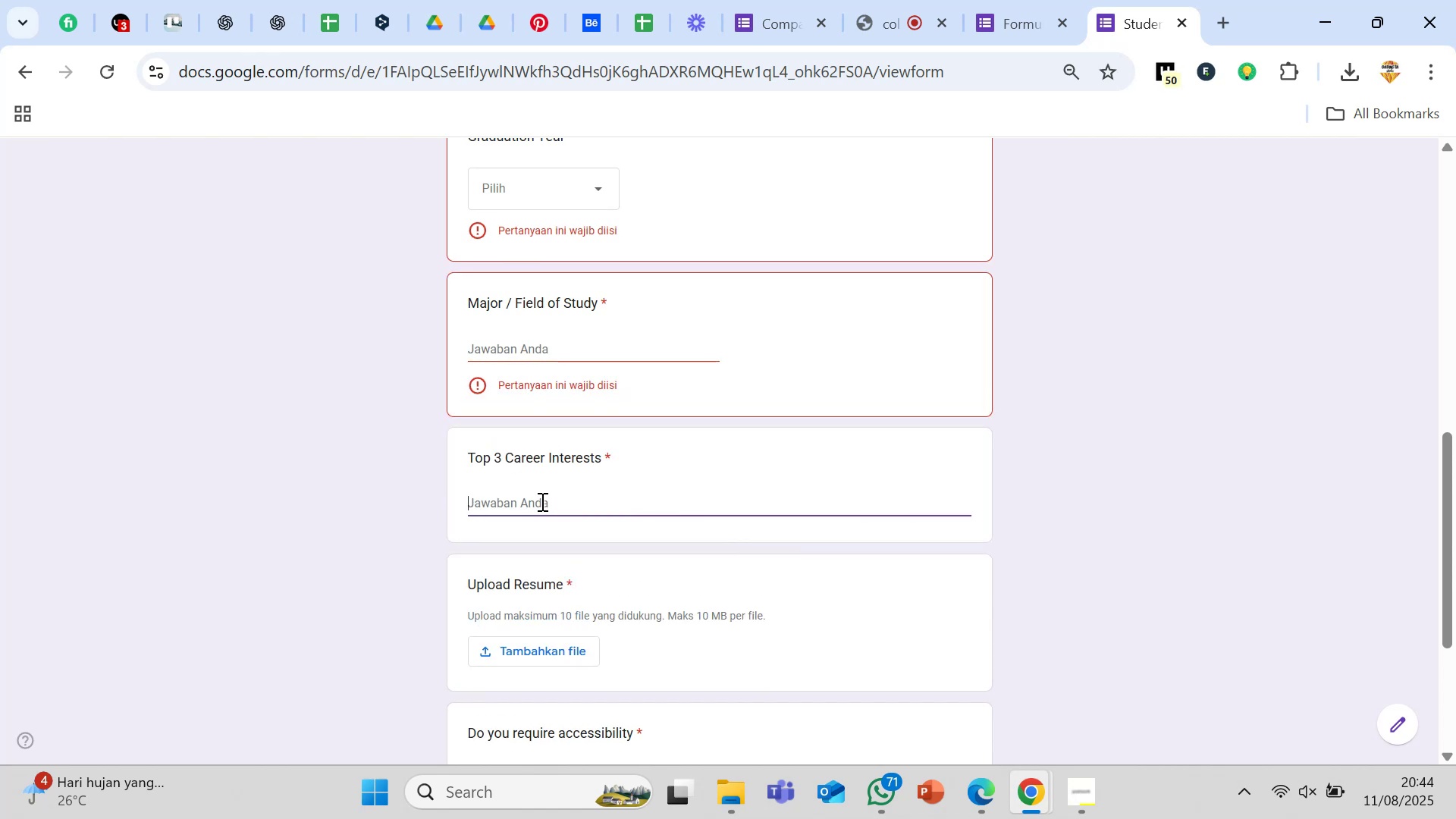 
scroll: coordinate [541, 504], scroll_direction: down, amount: 1.0
 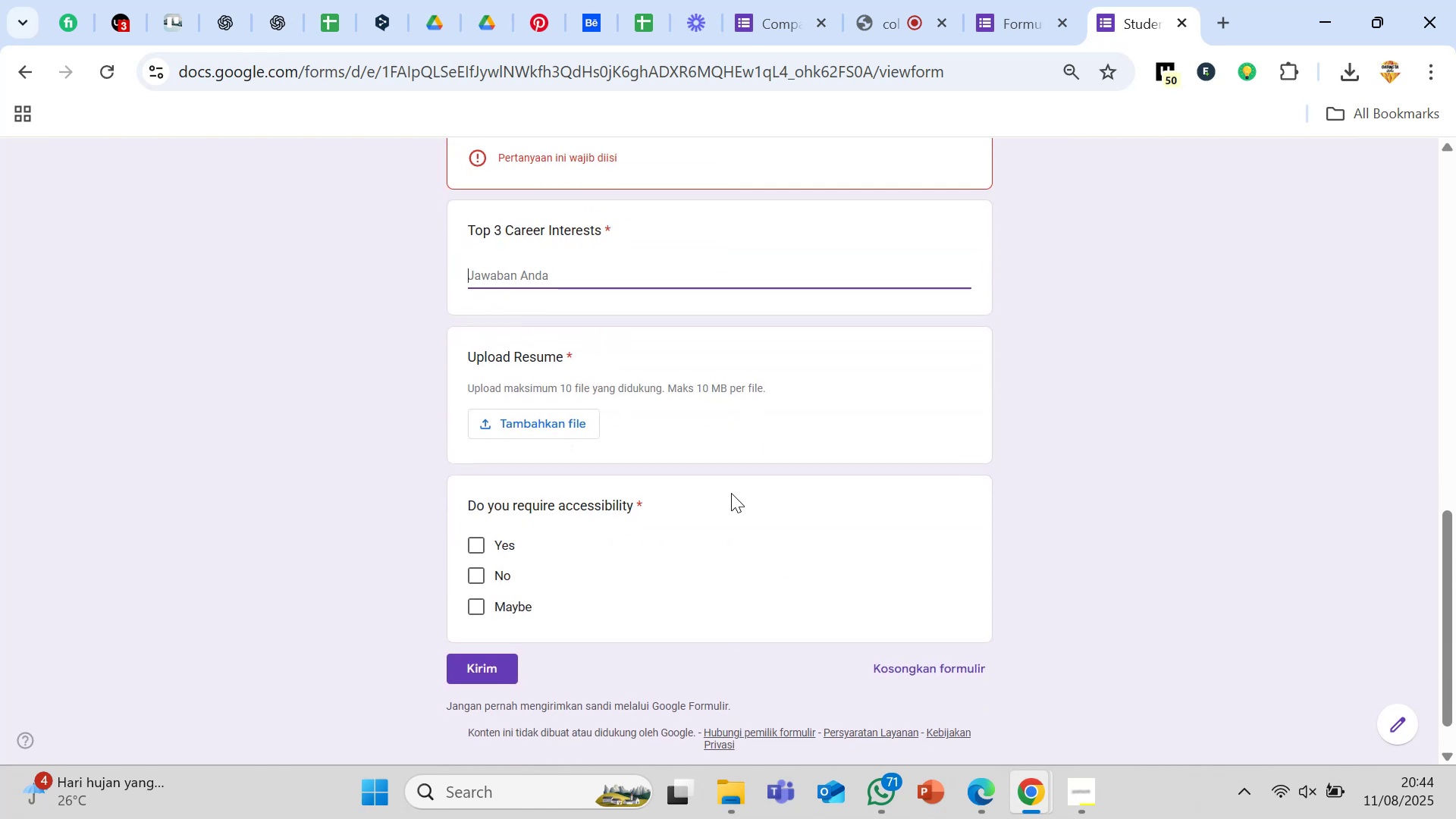 
scroll: coordinate [759, 491], scroll_direction: up, amount: 10.0
 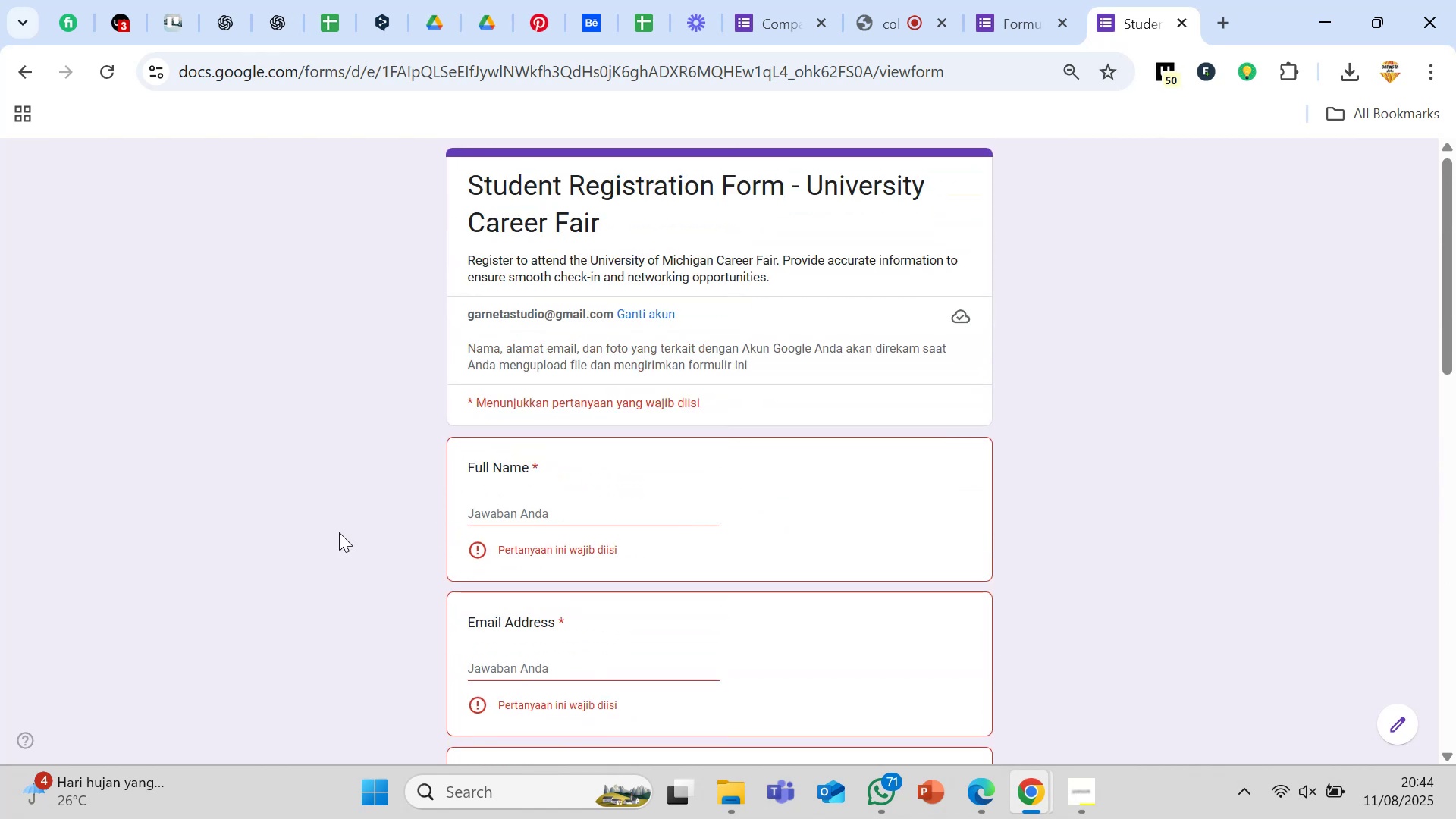 
left_click([333, 532])
 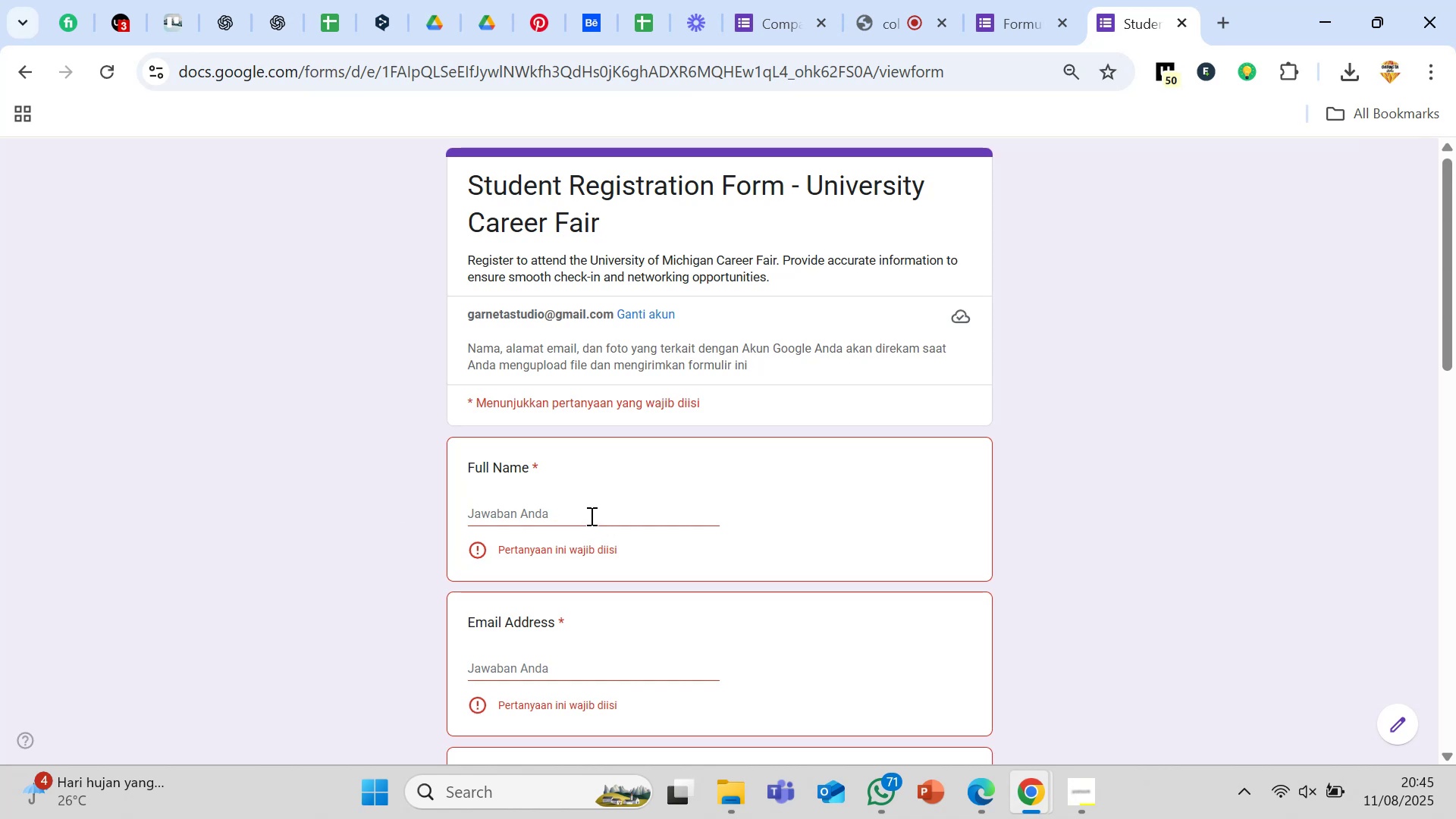 
wait(5.67)
 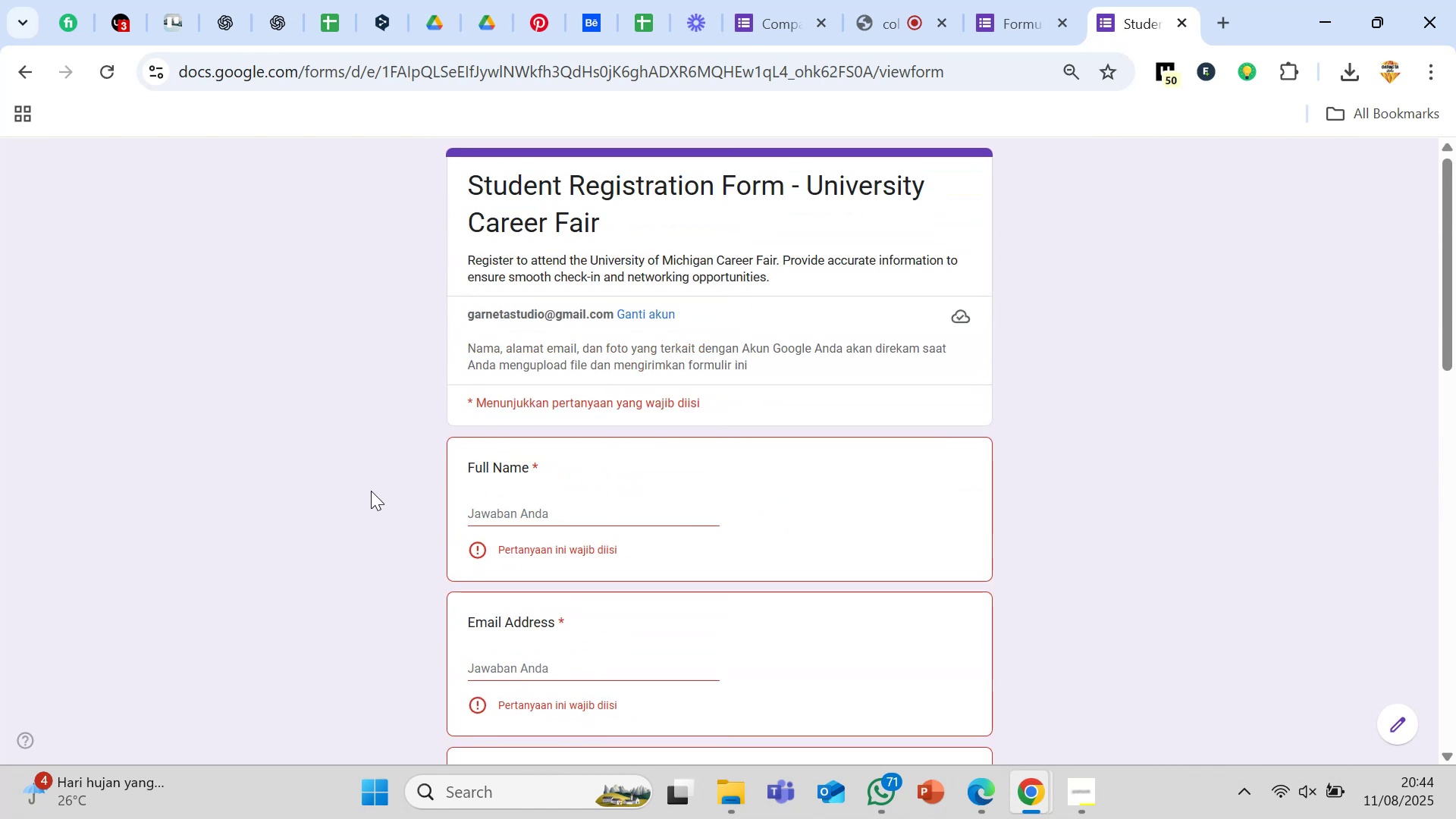 
scroll: coordinate [590, 569], scroll_direction: down, amount: 3.0
 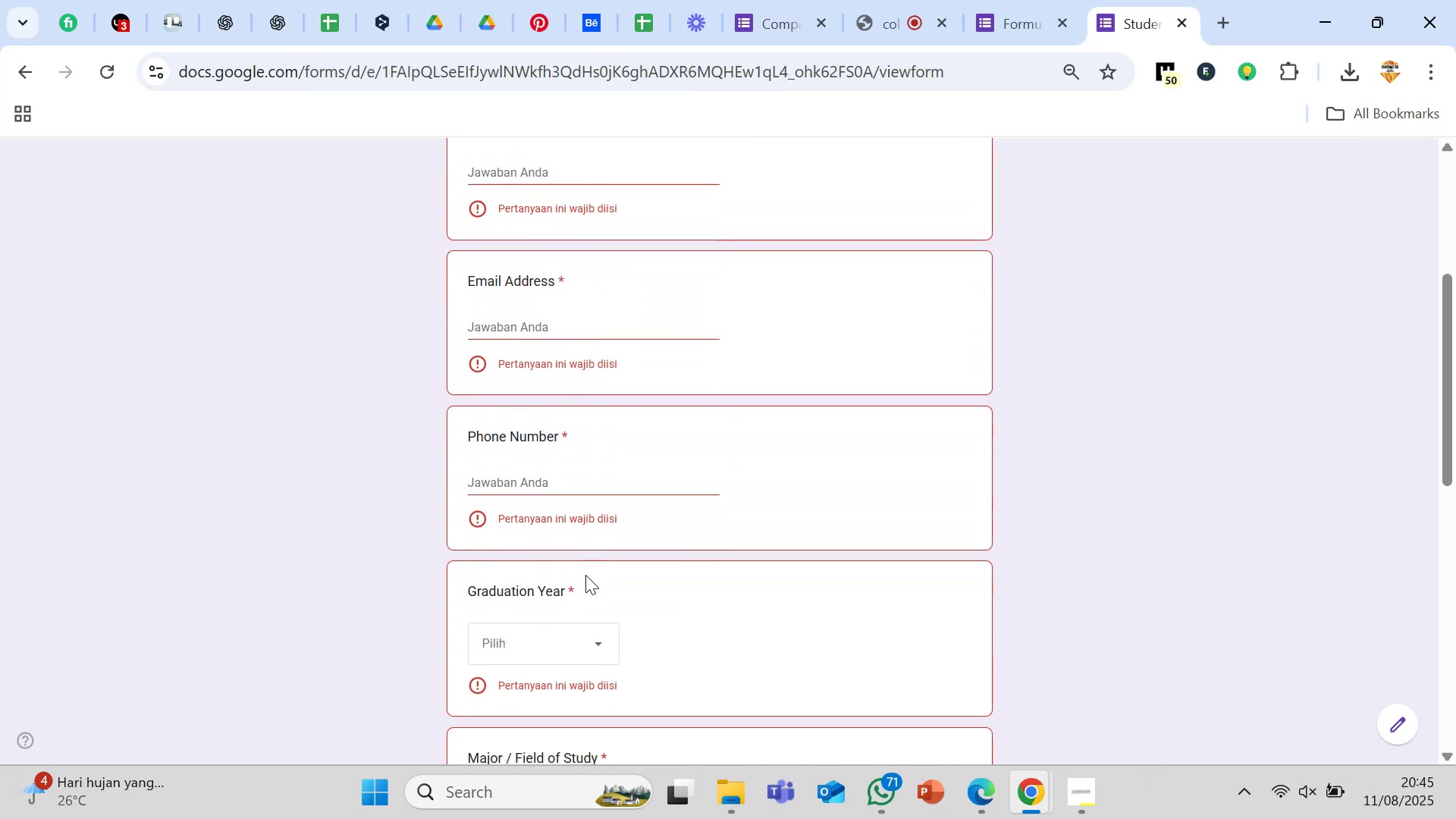 
left_click([575, 643])
 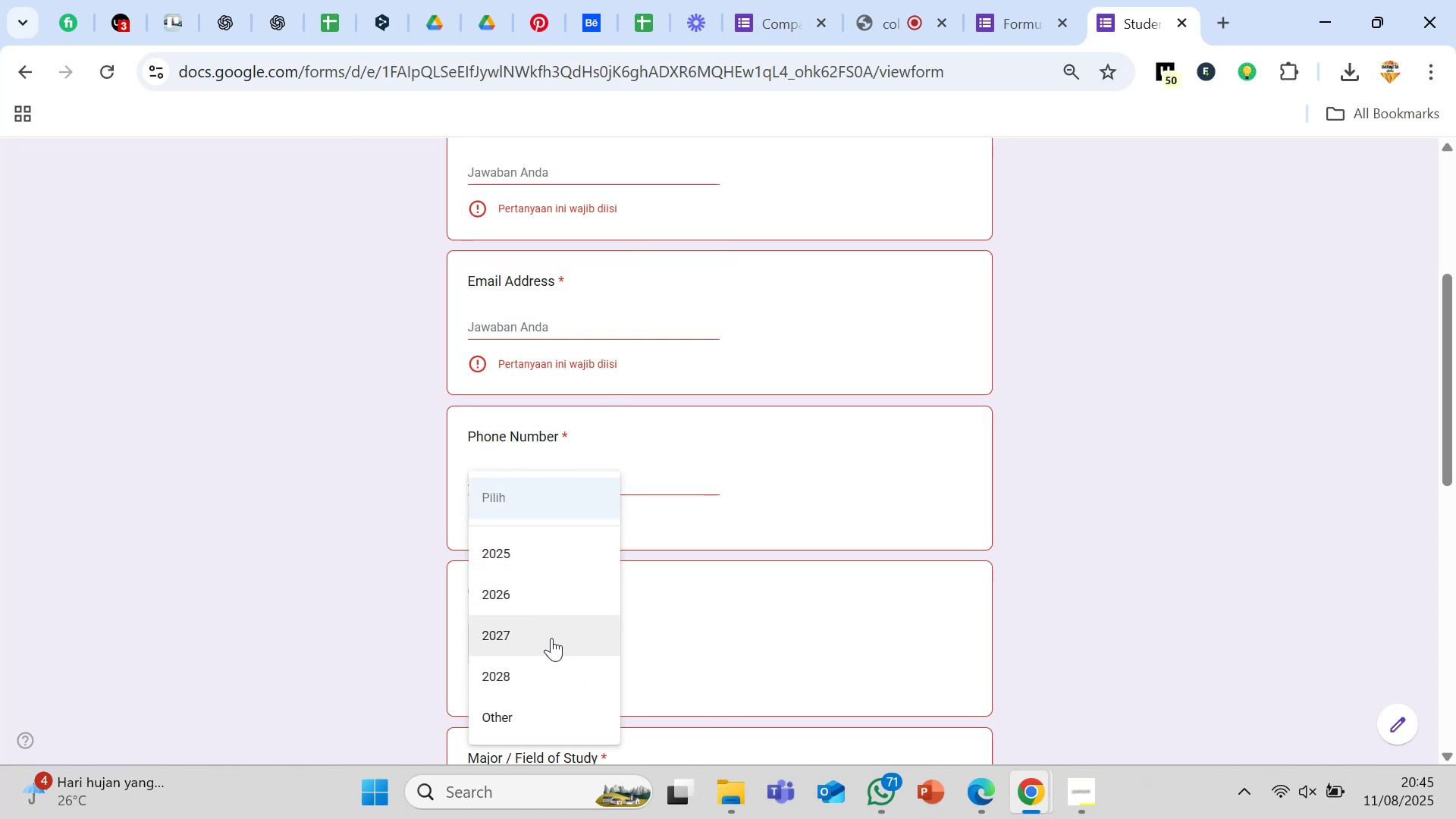 
scroll: coordinate [547, 680], scroll_direction: down, amount: 1.0
 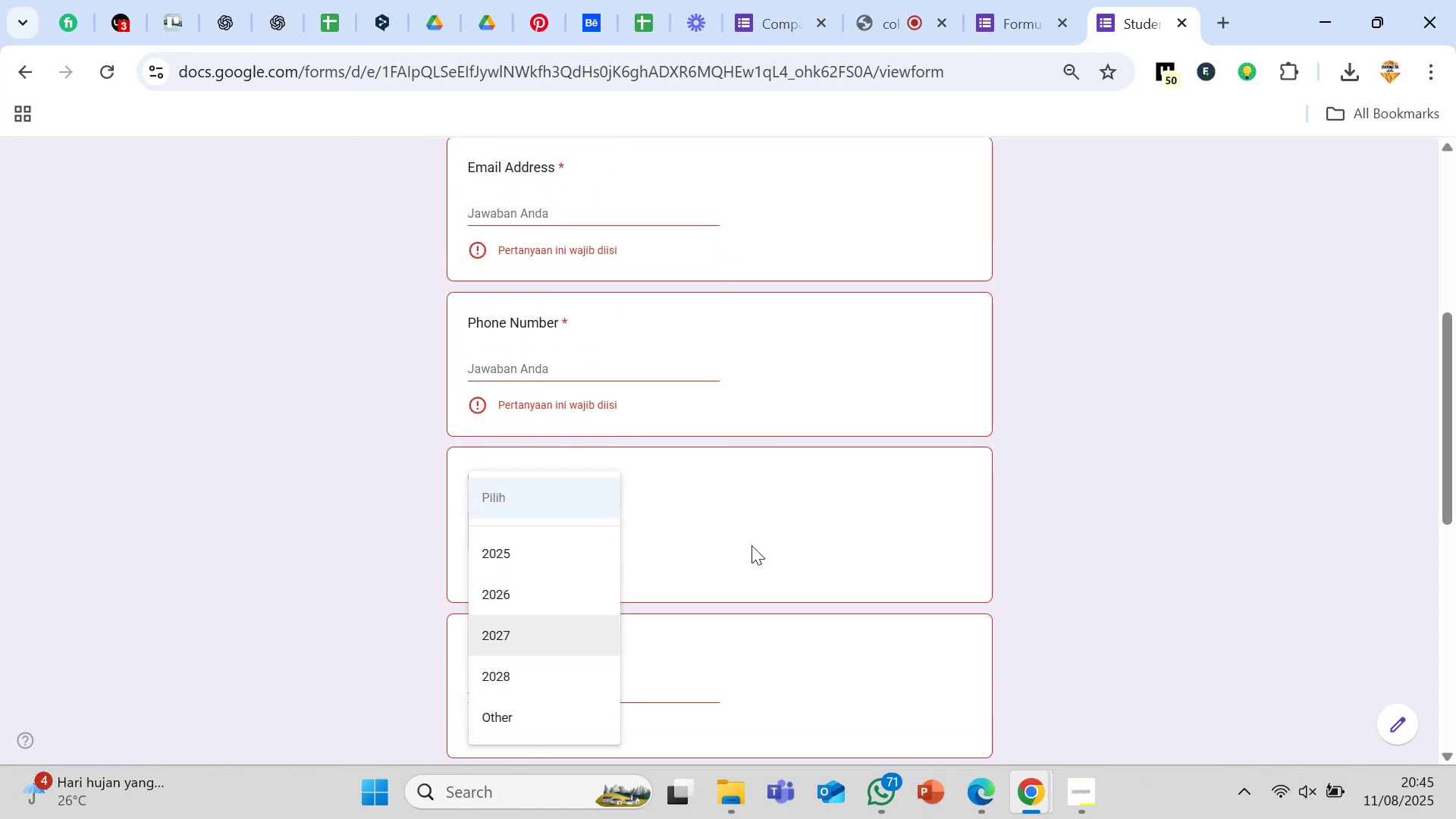 
left_click([752, 545])
 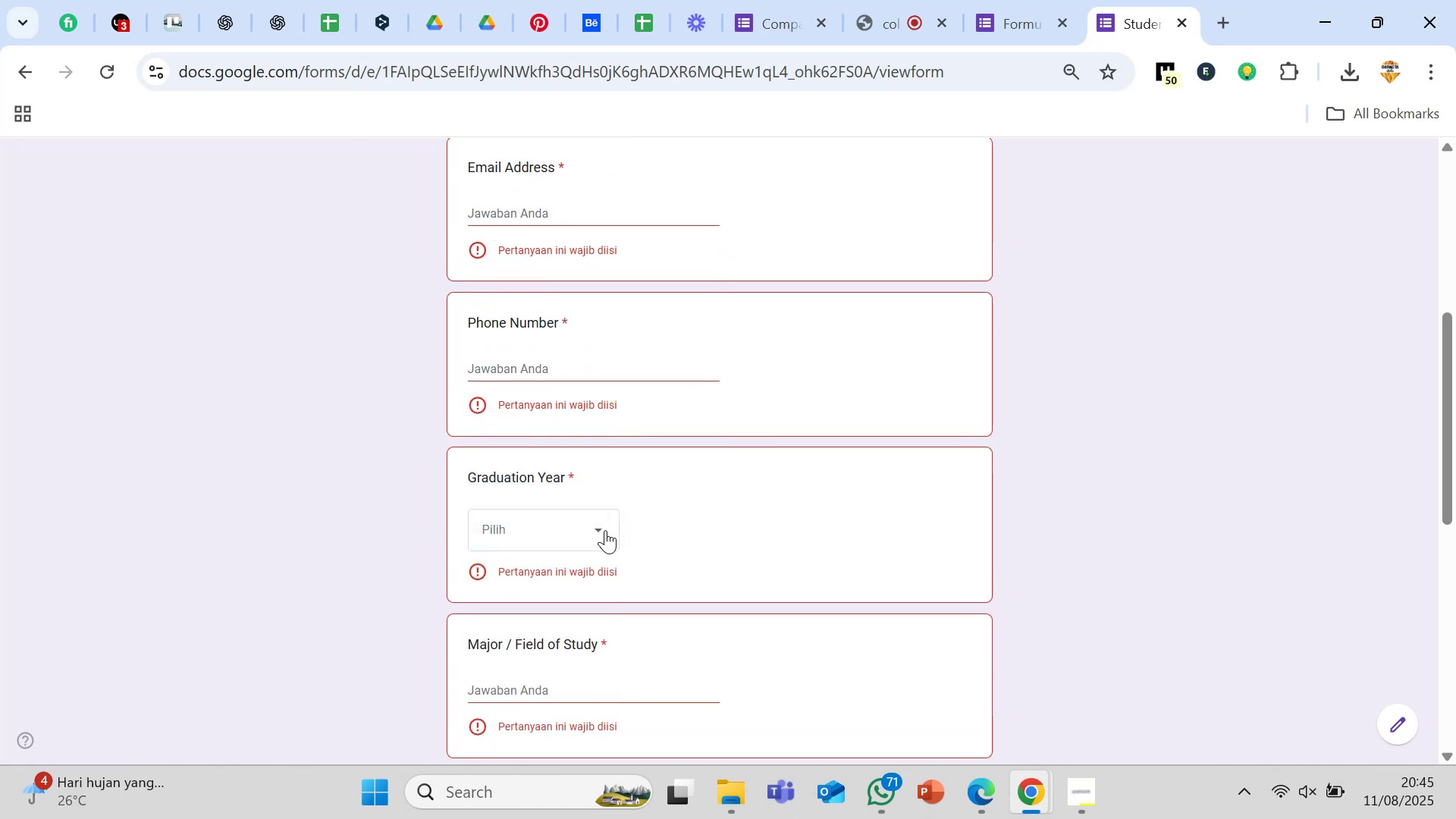 
scroll: coordinate [648, 498], scroll_direction: down, amount: 1.0
 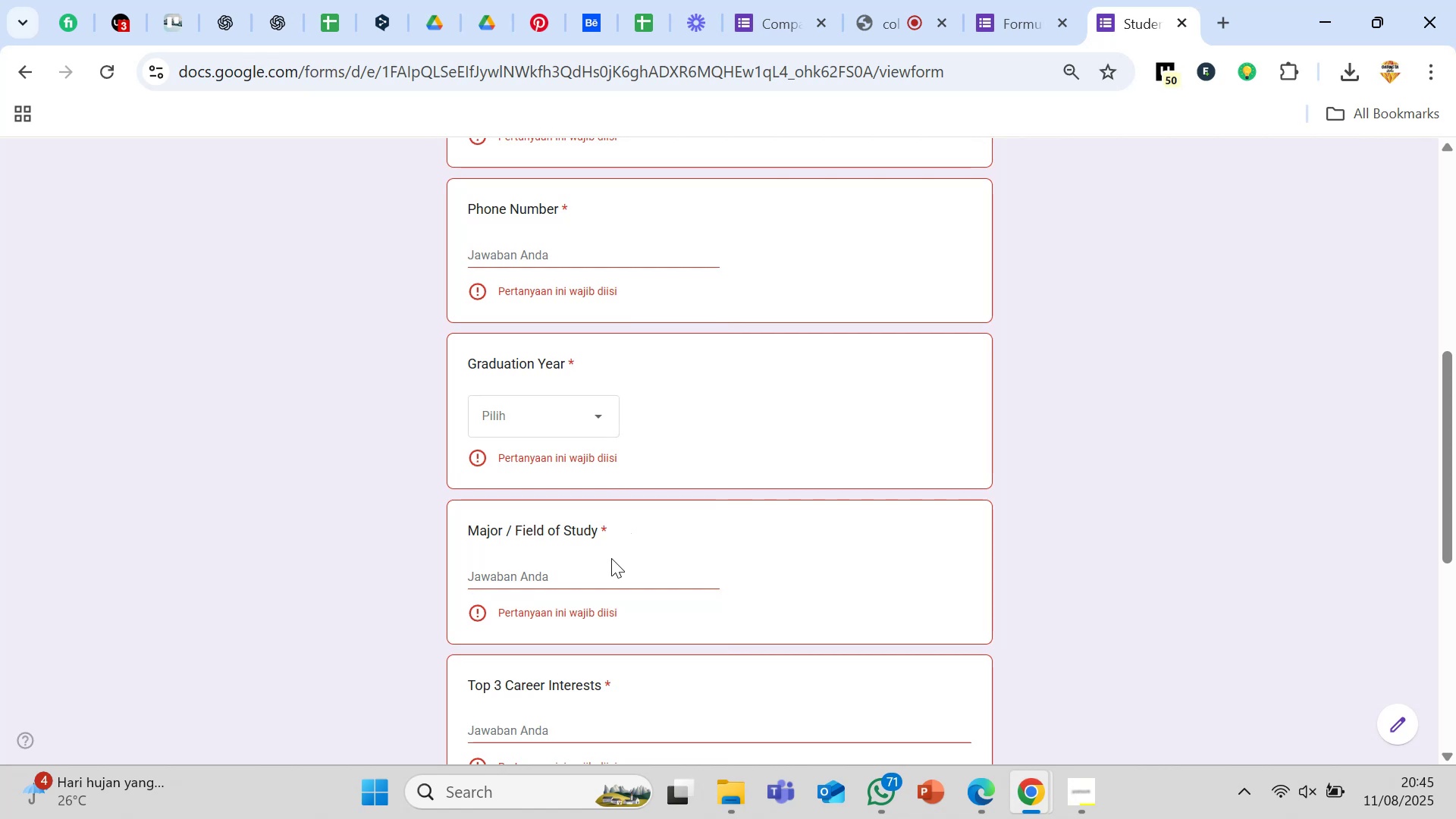 
wait(7.37)
 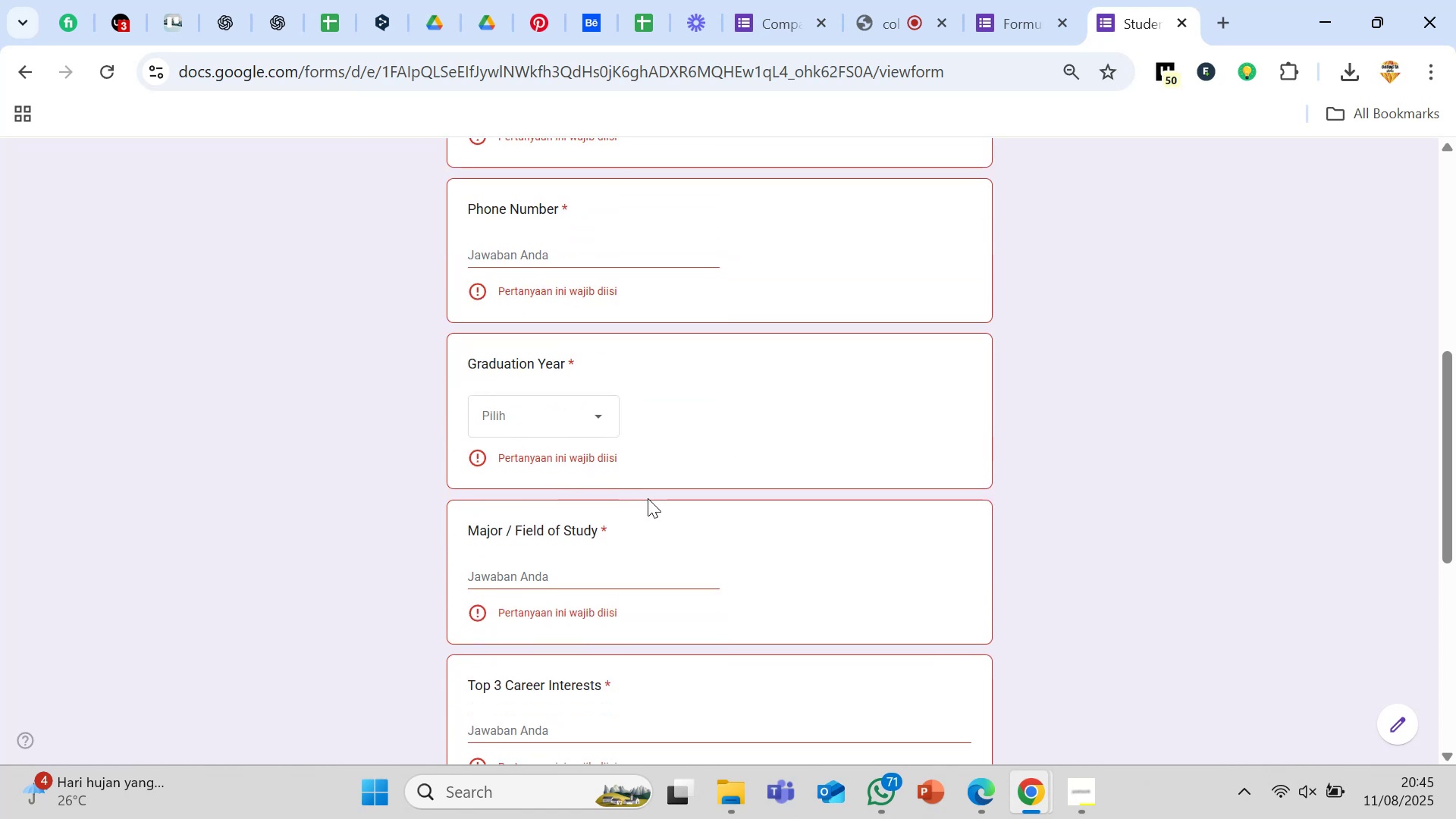 
left_click([611, 558])
 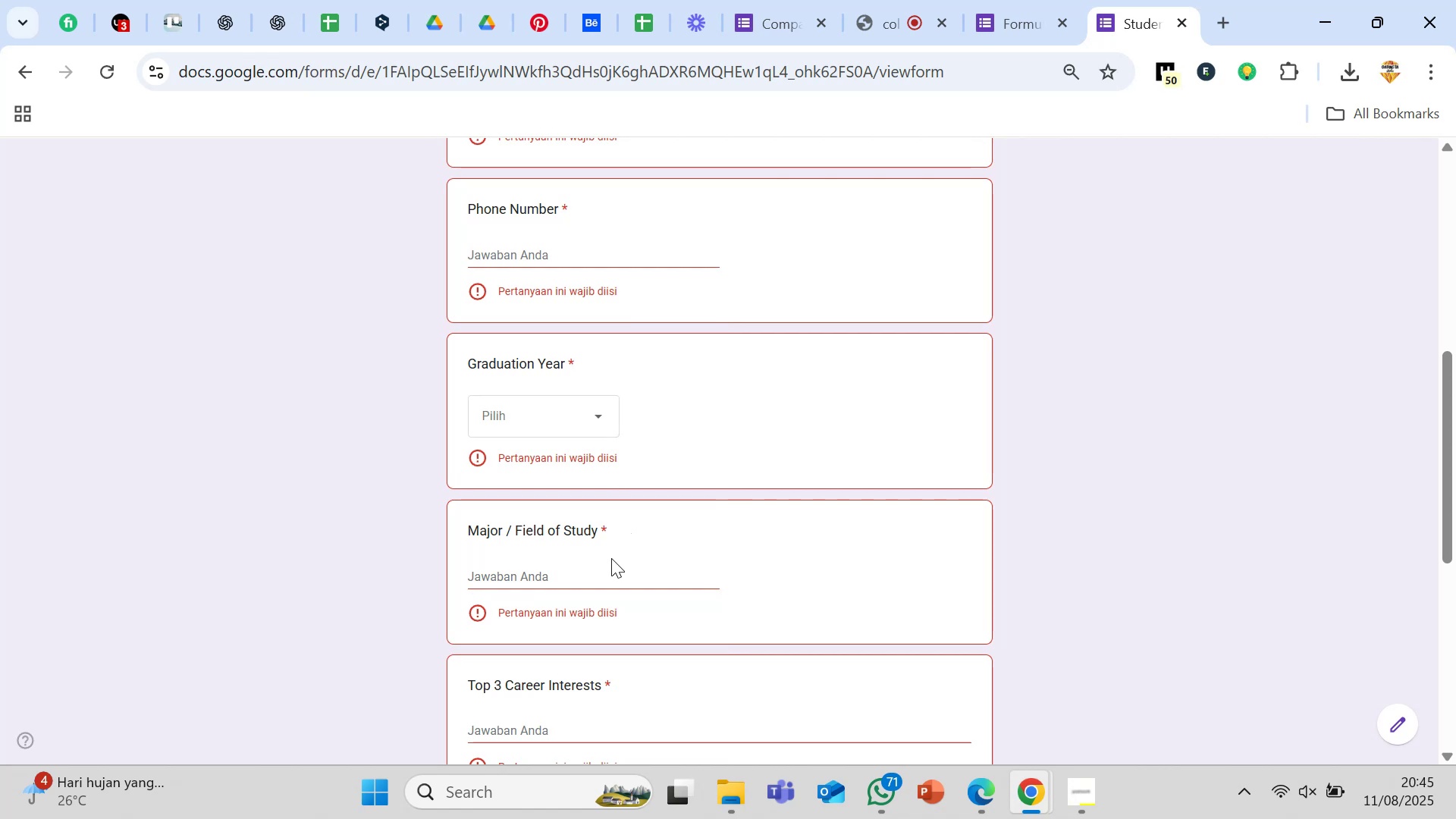 
scroll: coordinate [585, 603], scroll_direction: down, amount: 3.0
 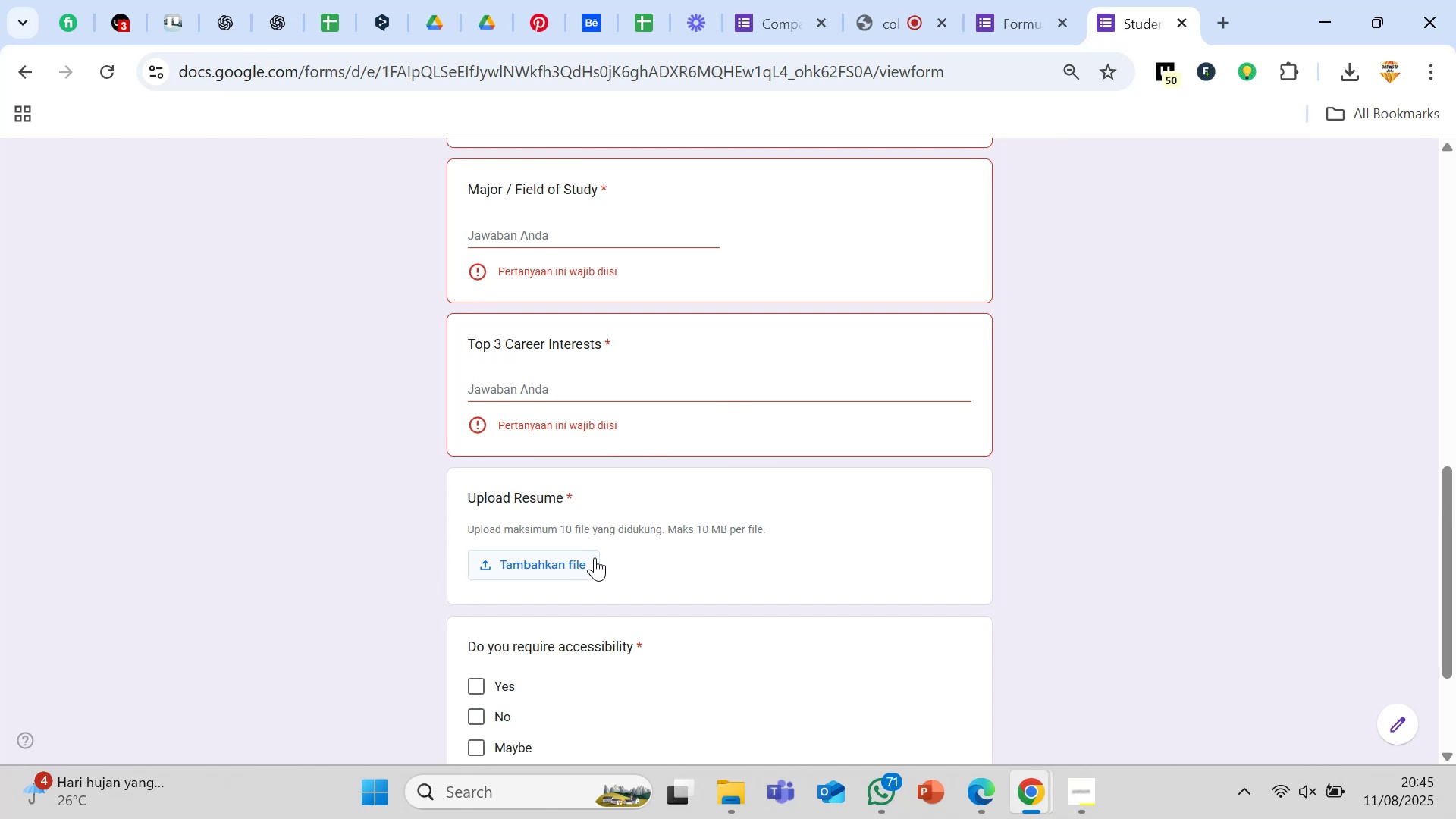 
scroll: coordinate [720, 583], scroll_direction: up, amount: 12.0
 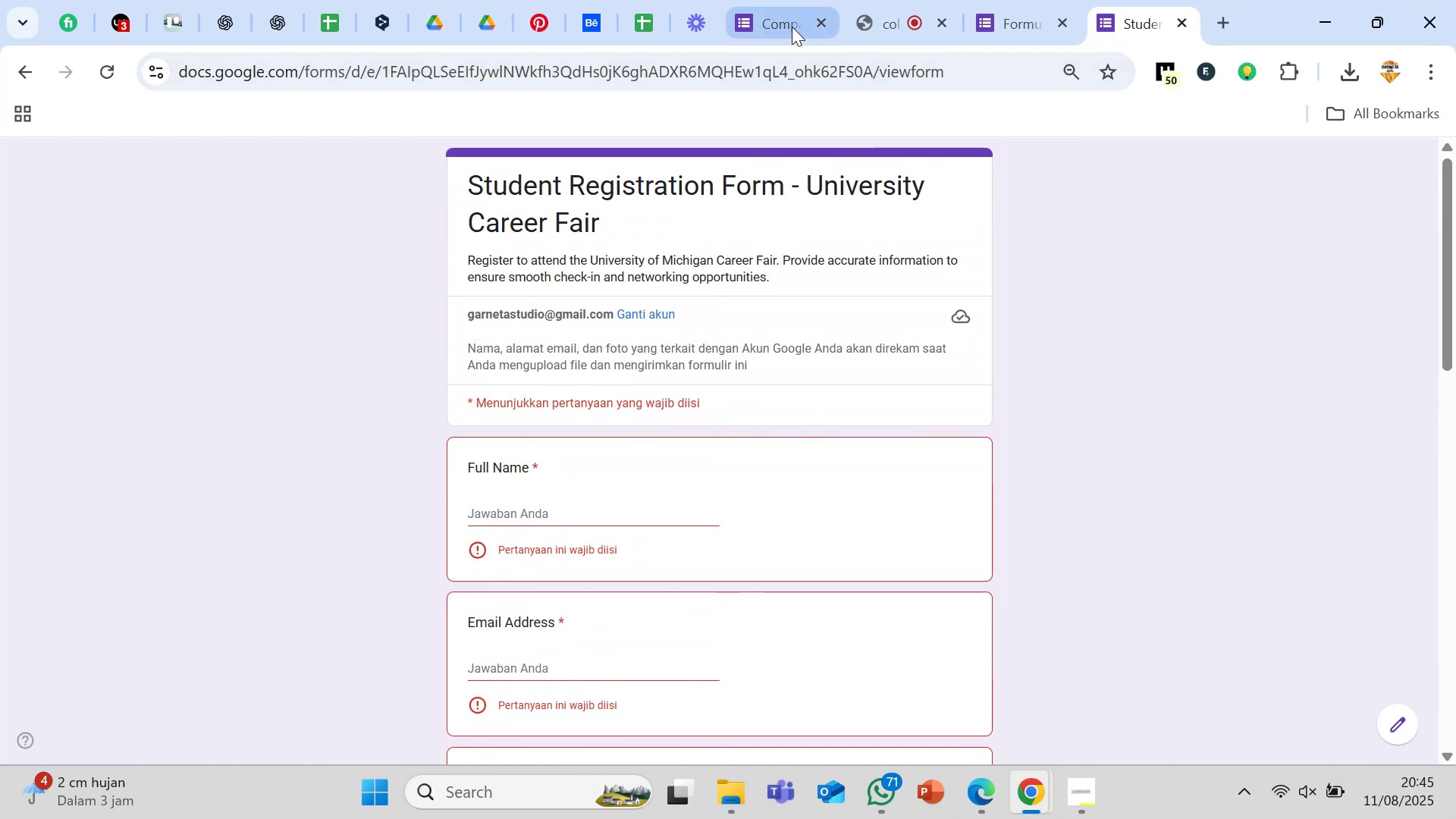 
left_click([779, 8])
 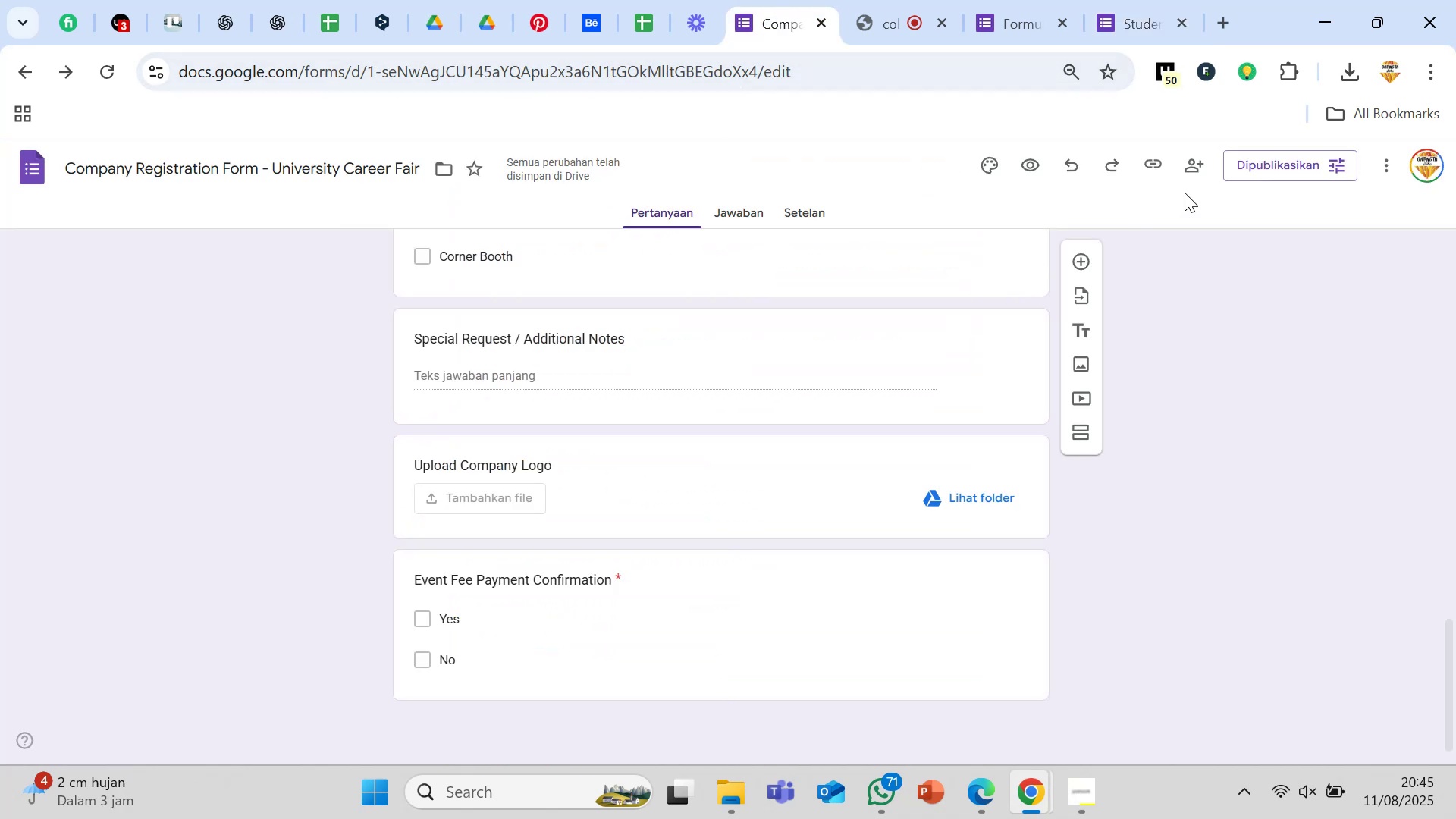 
left_click([1193, 165])
 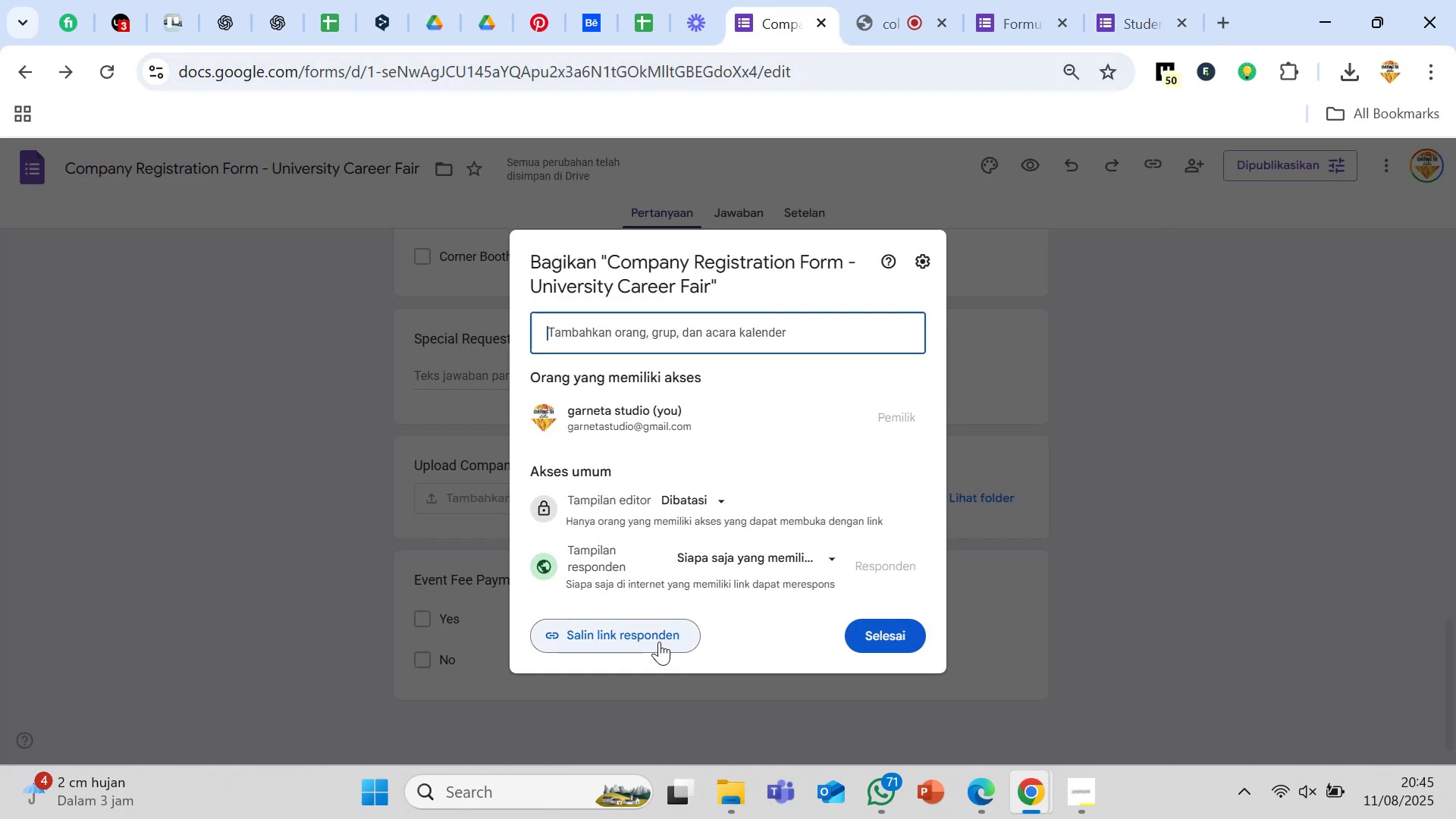 
left_click([660, 634])
 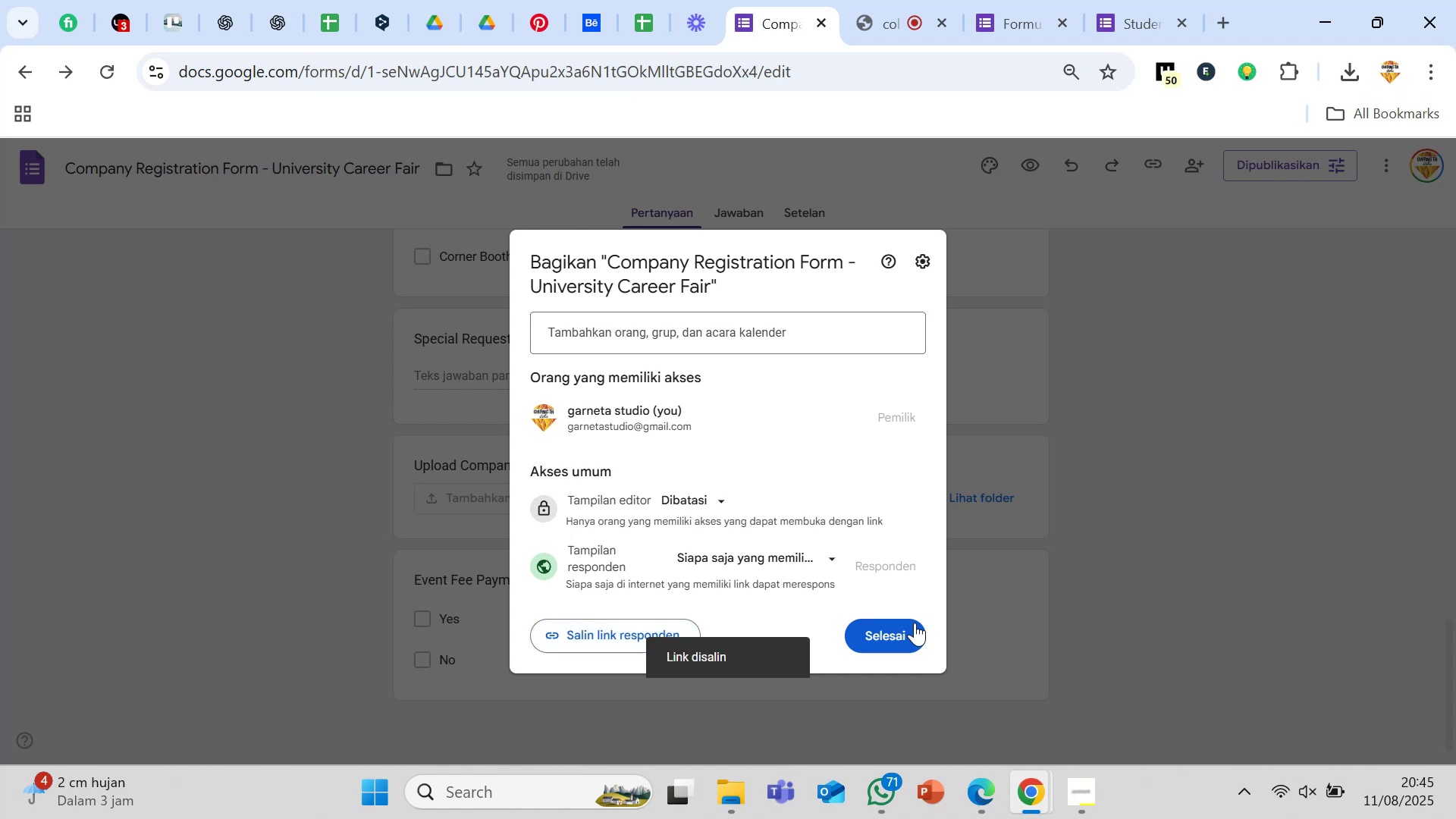 
left_click([910, 627])
 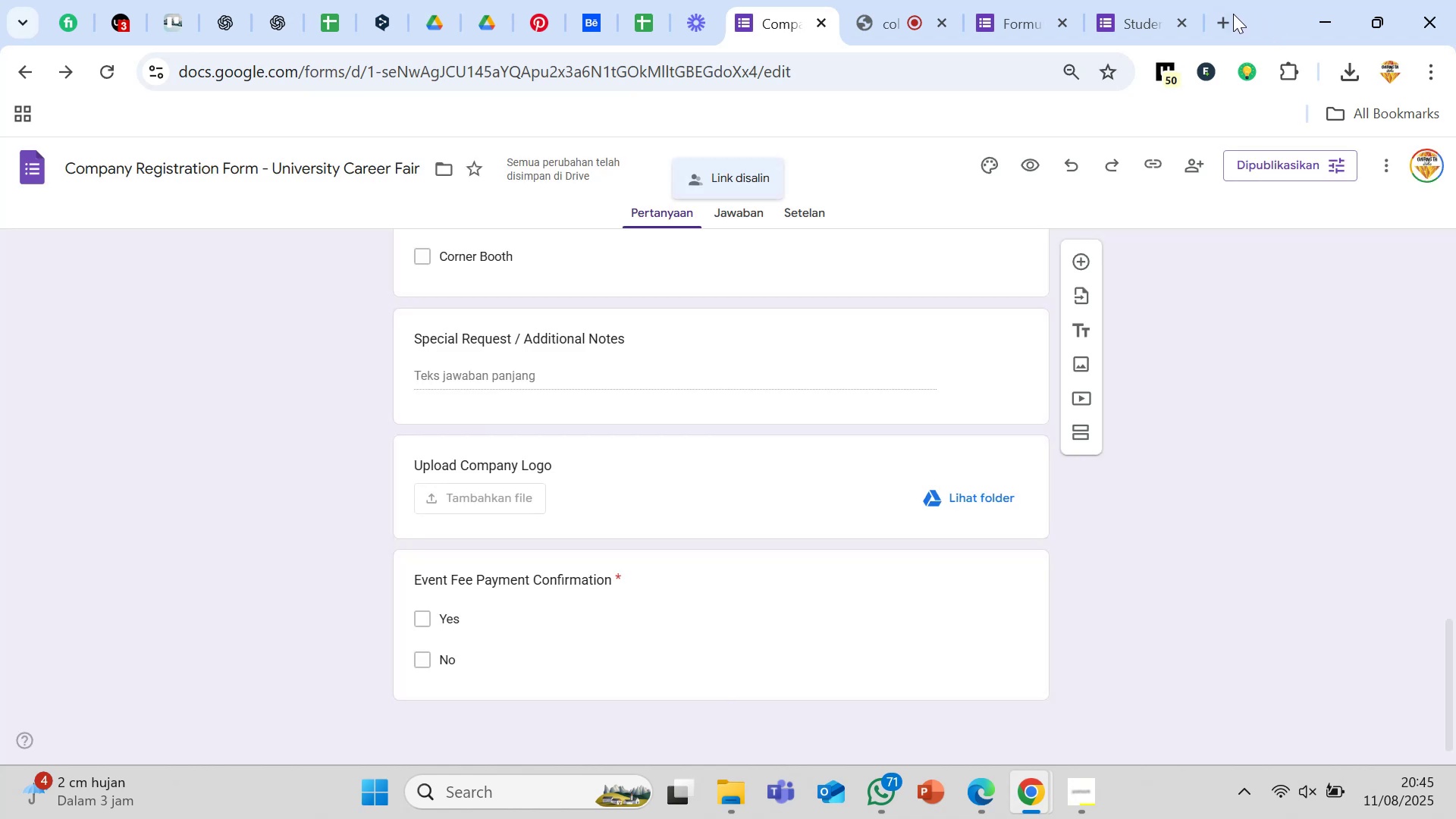 
left_click([1225, 21])
 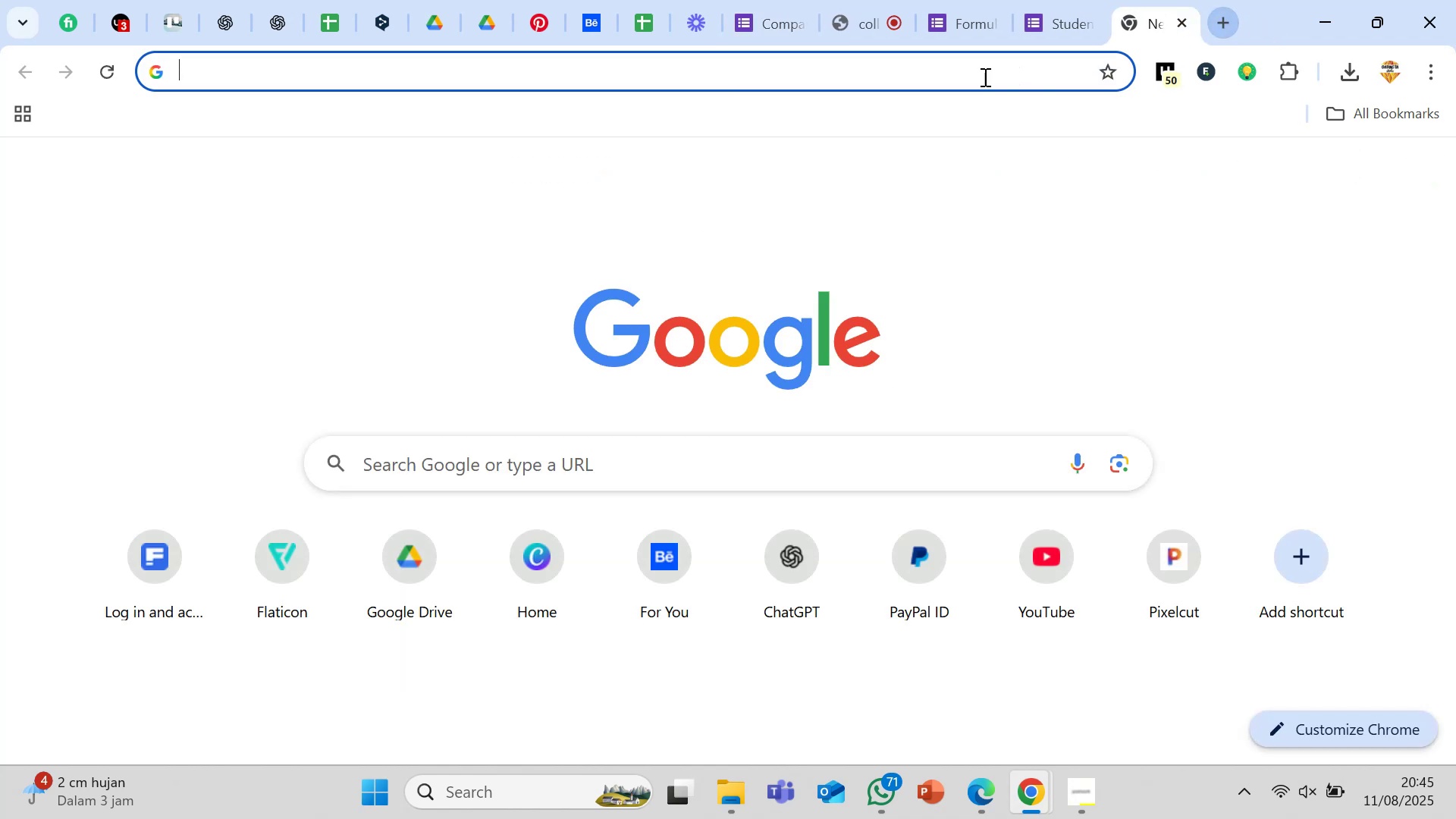 
left_click([984, 77])
 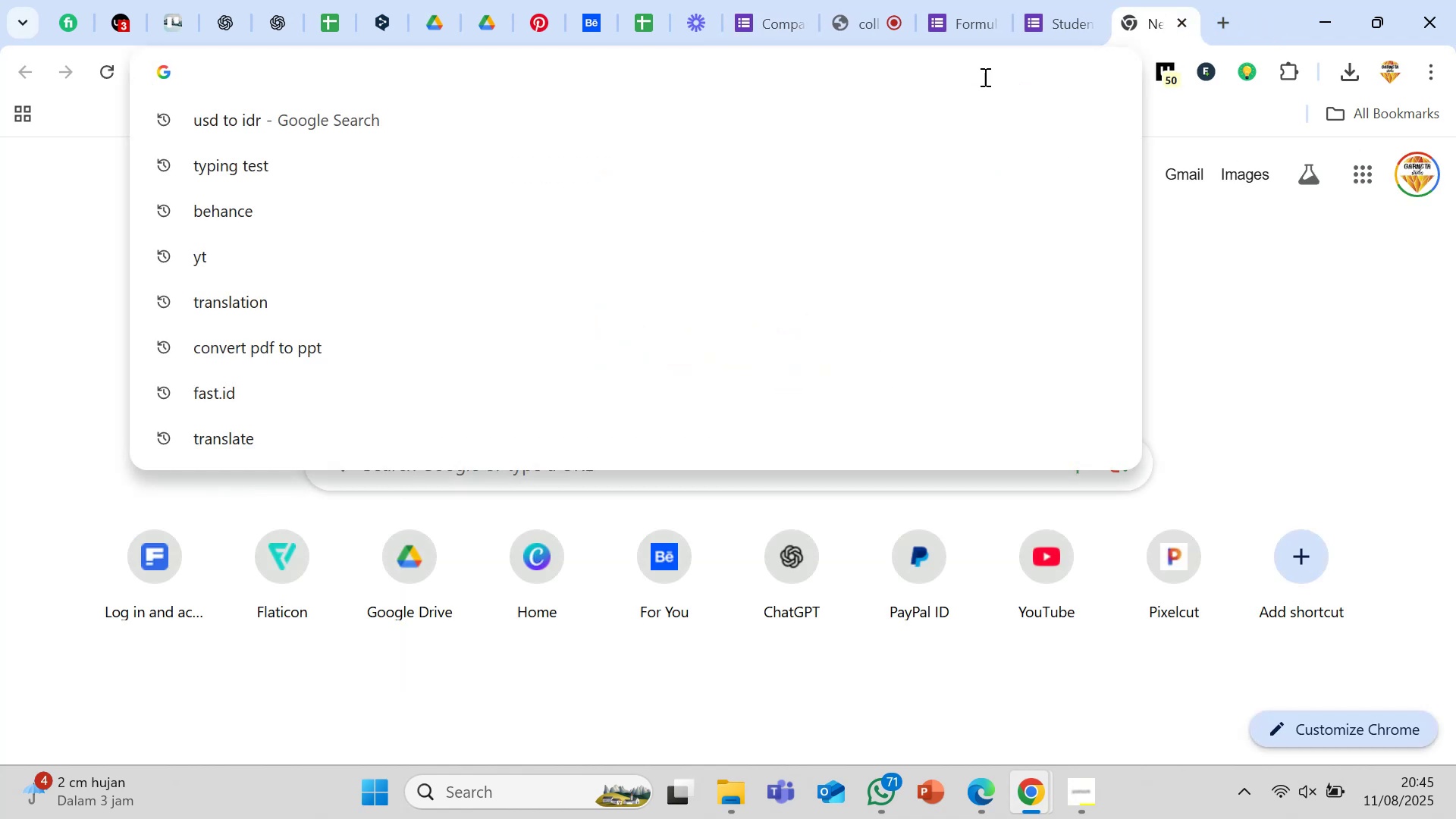 
key(Control+V)
 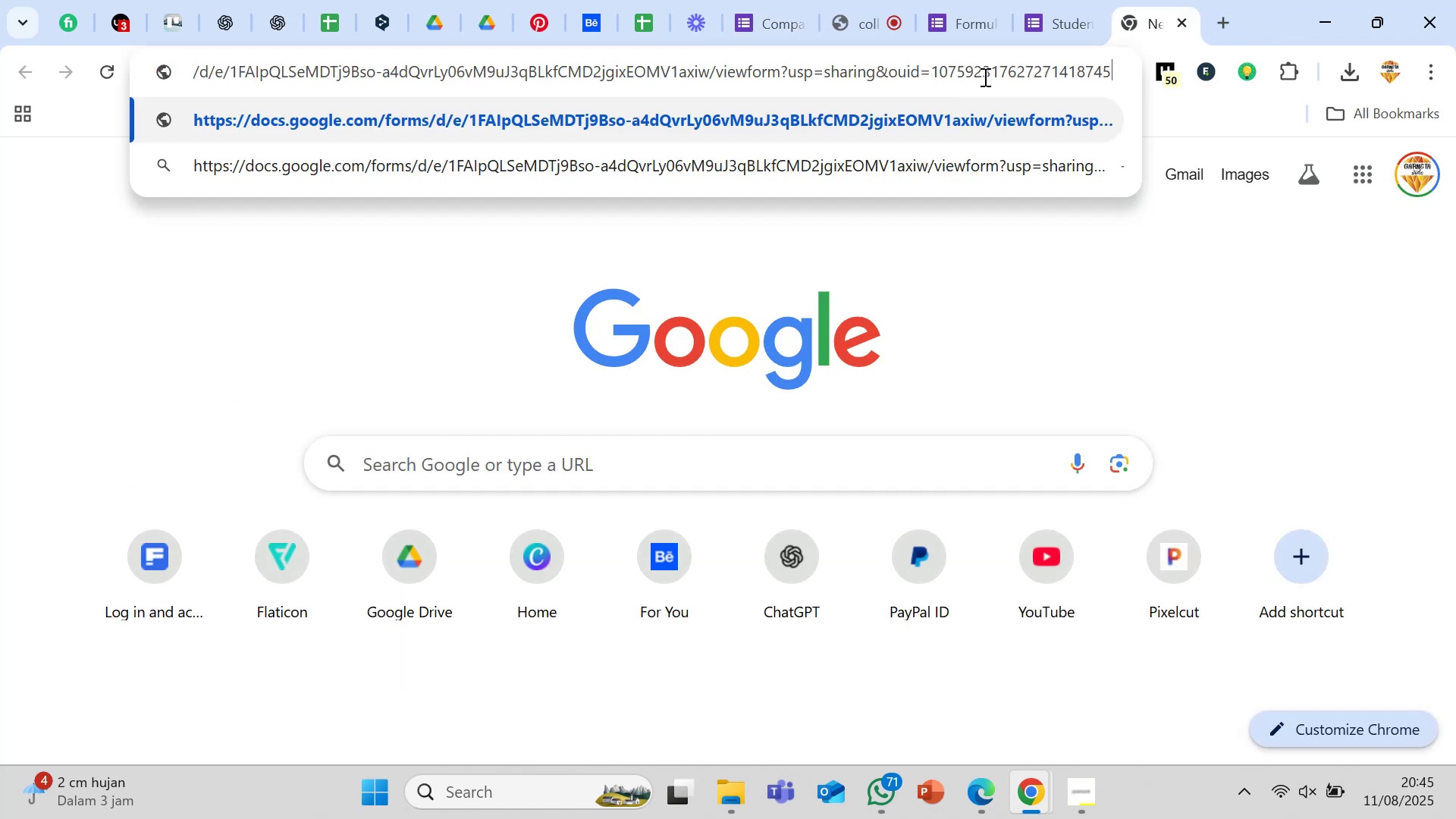 
key(Enter)
 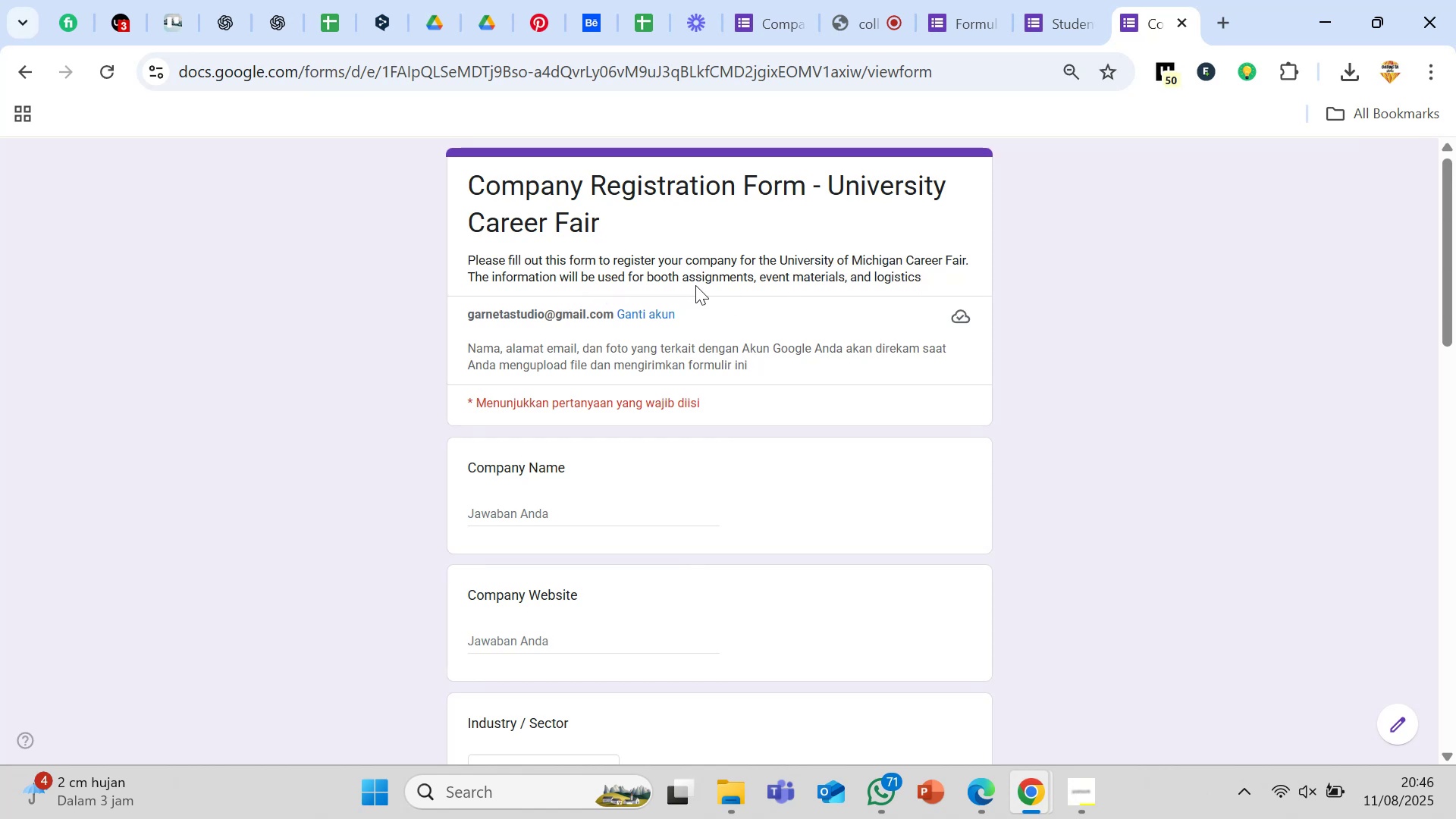 
wait(40.0)
 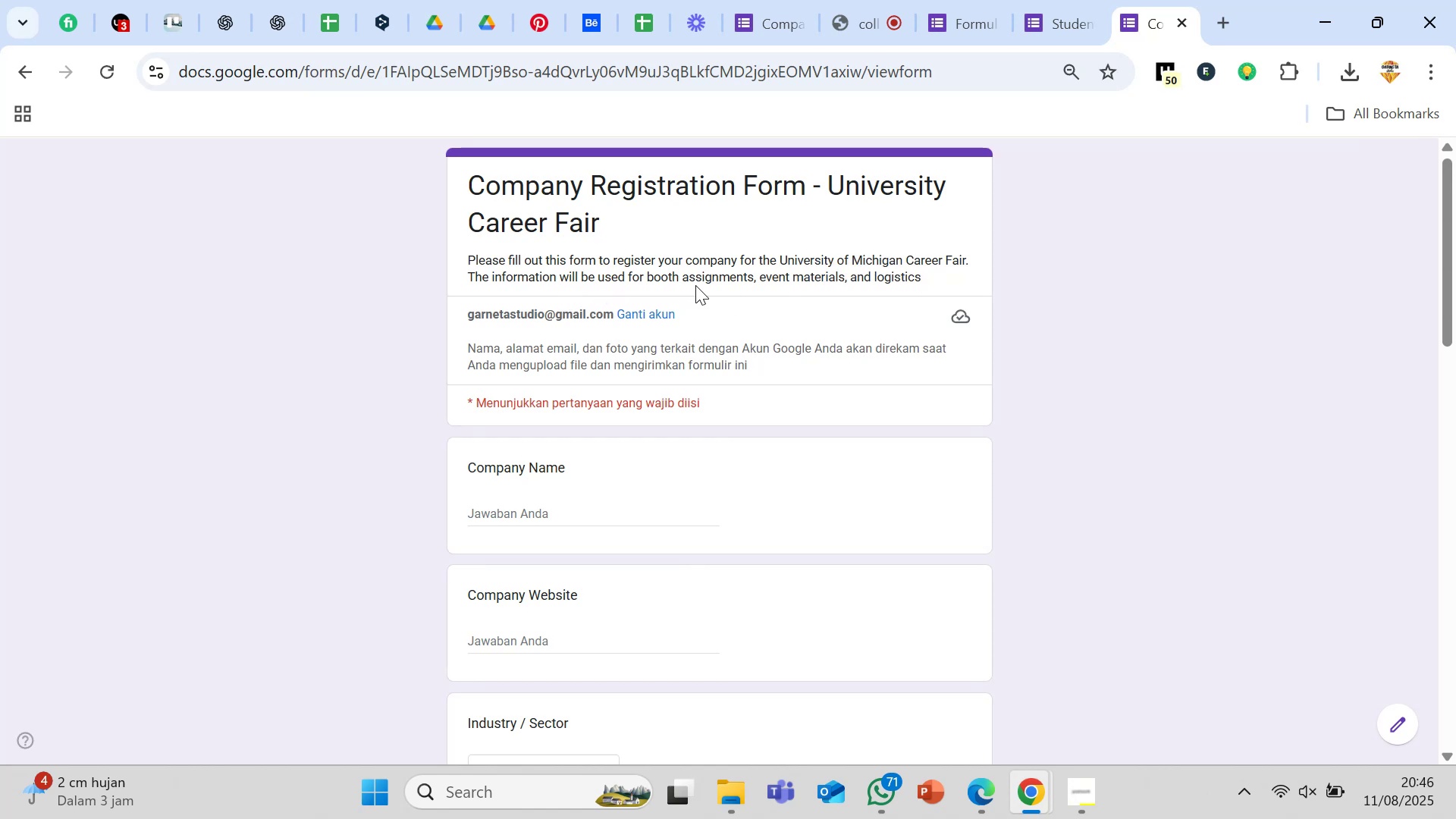 
scroll: coordinate [755, 343], scroll_direction: down, amount: 2.0
 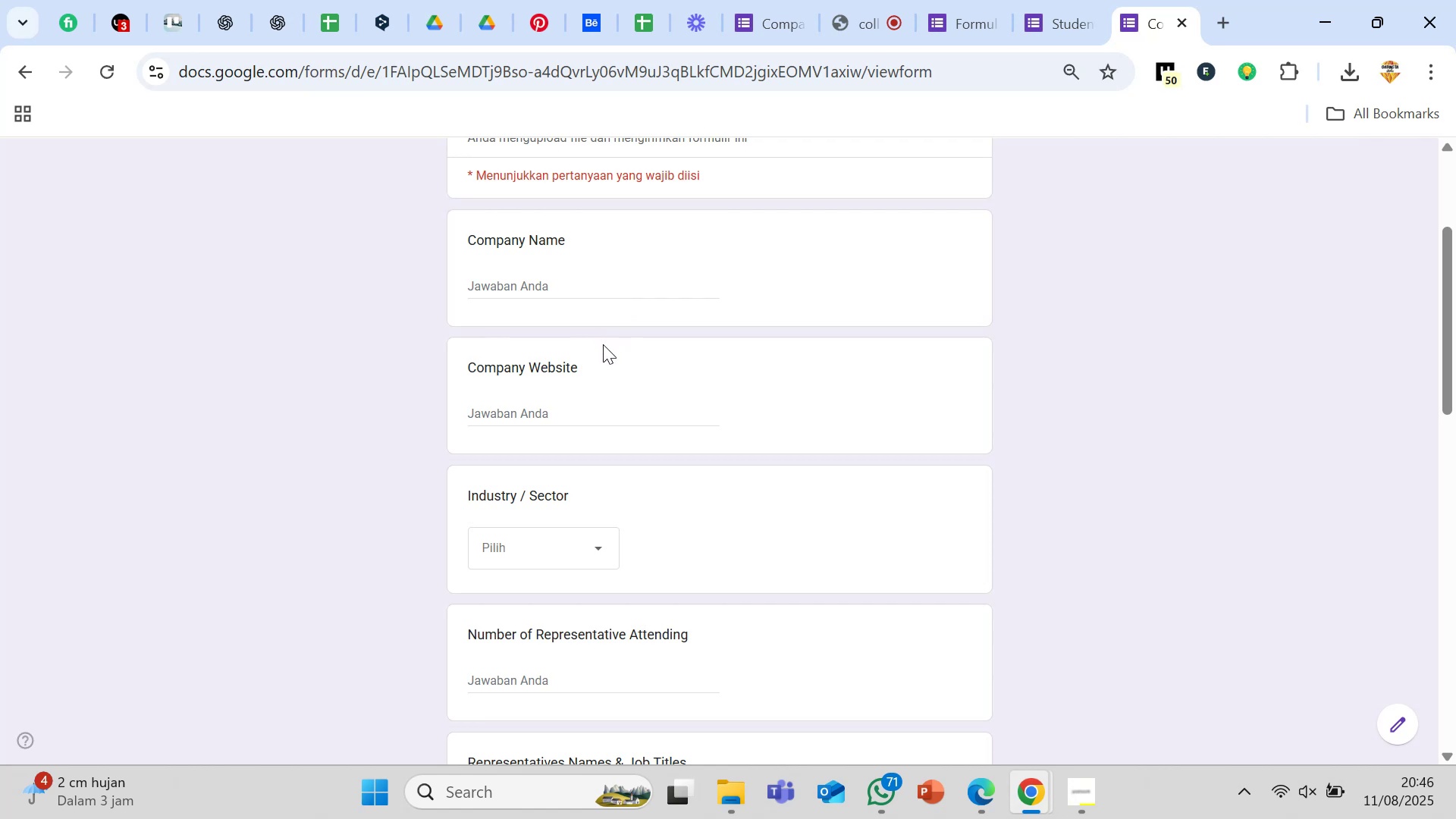 
wait(5.57)
 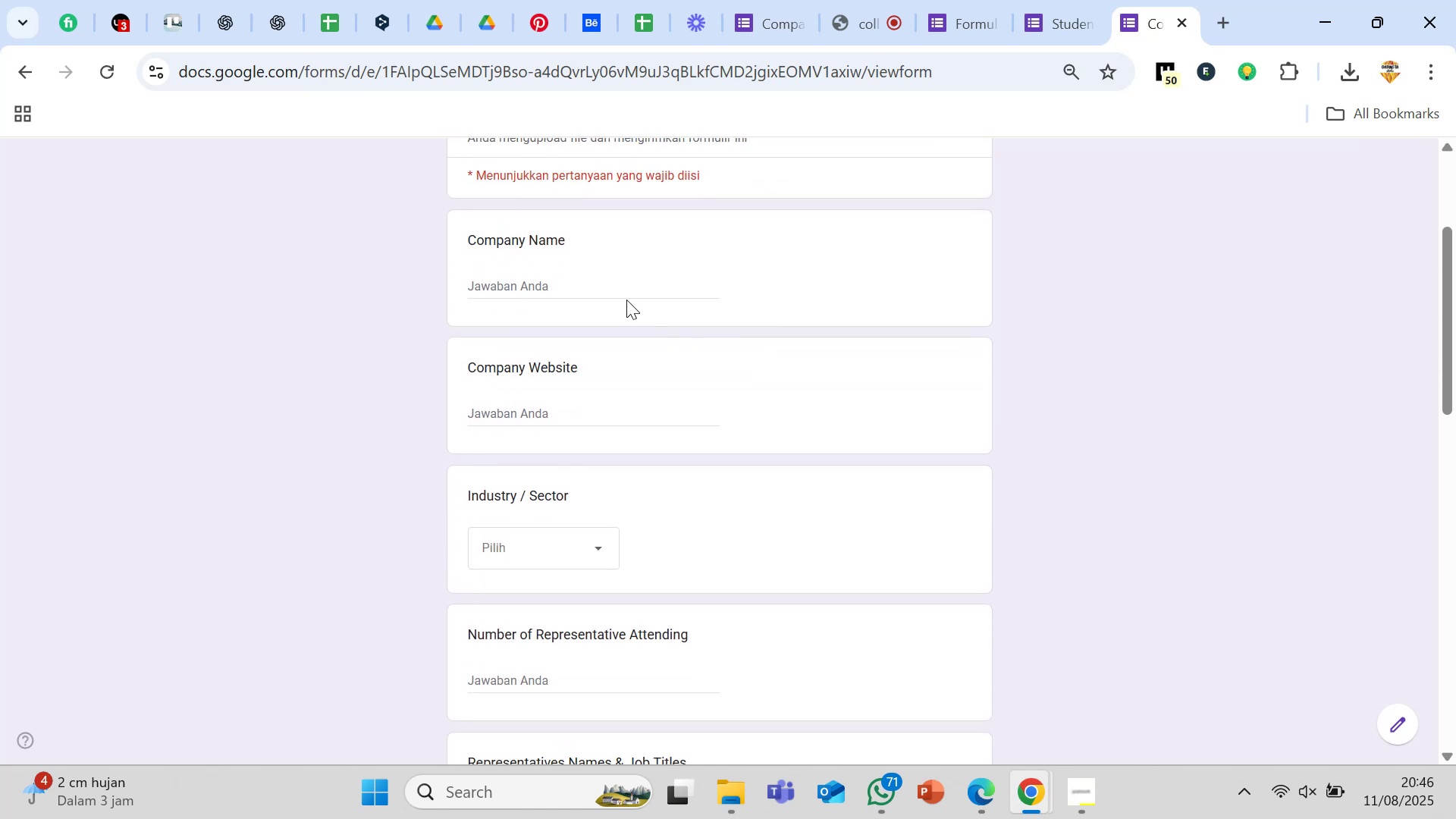 
scroll: coordinate [596, 344], scroll_direction: down, amount: 1.0
 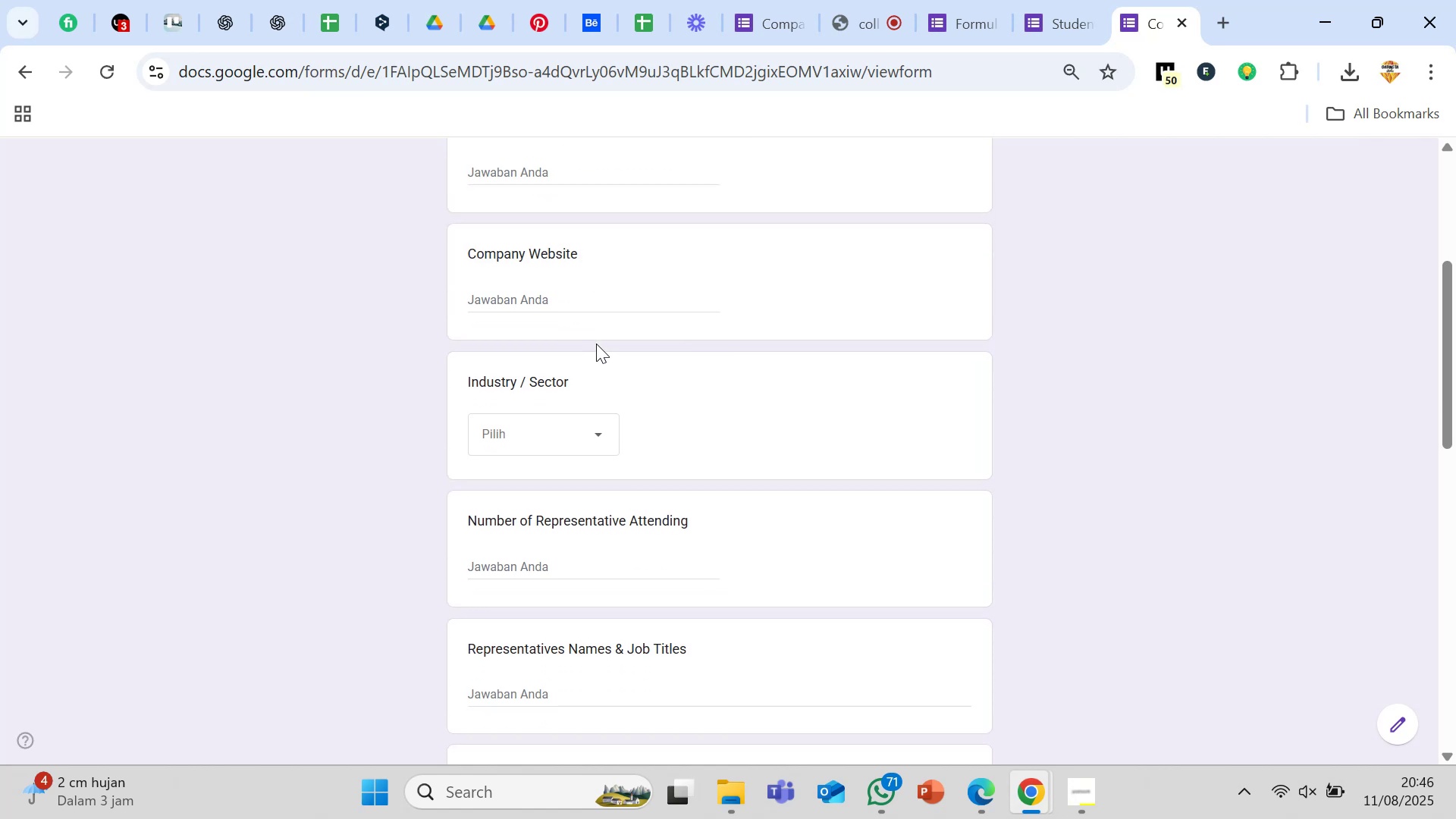 
scroll: coordinate [596, 344], scroll_direction: up, amount: 1.0
 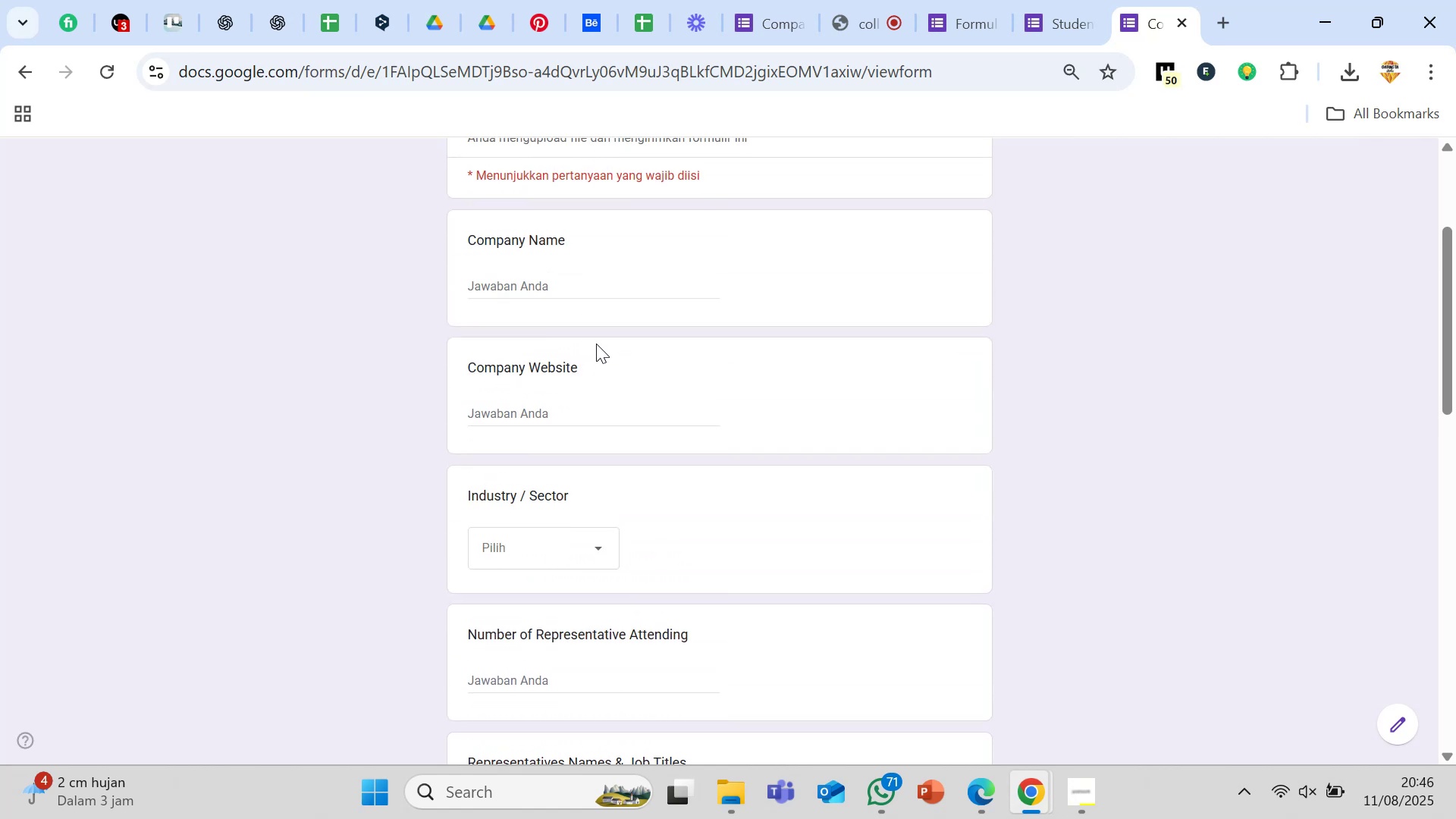 
scroll: coordinate [596, 344], scroll_direction: down, amount: 2.0
 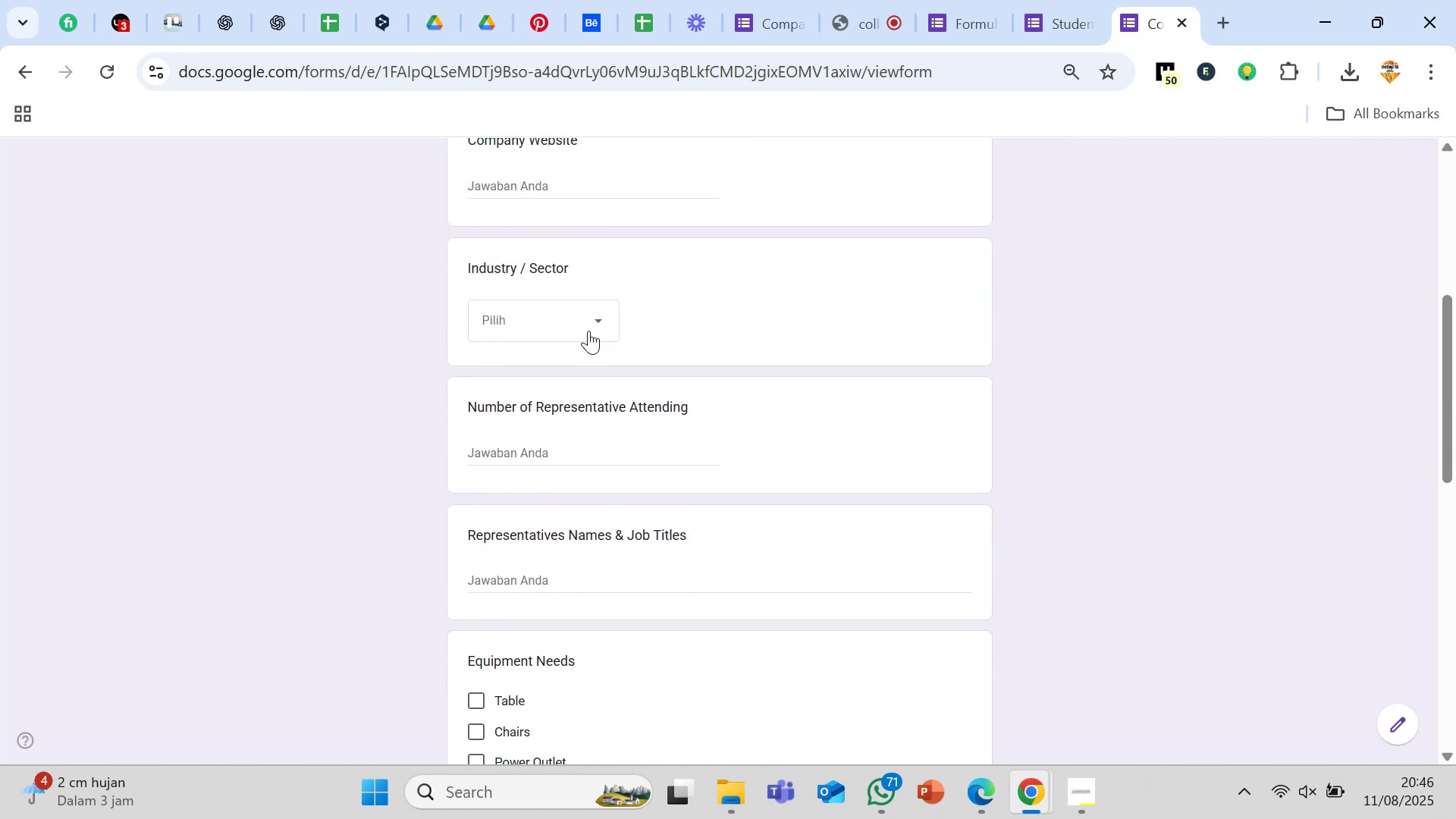 
left_click([588, 331])
 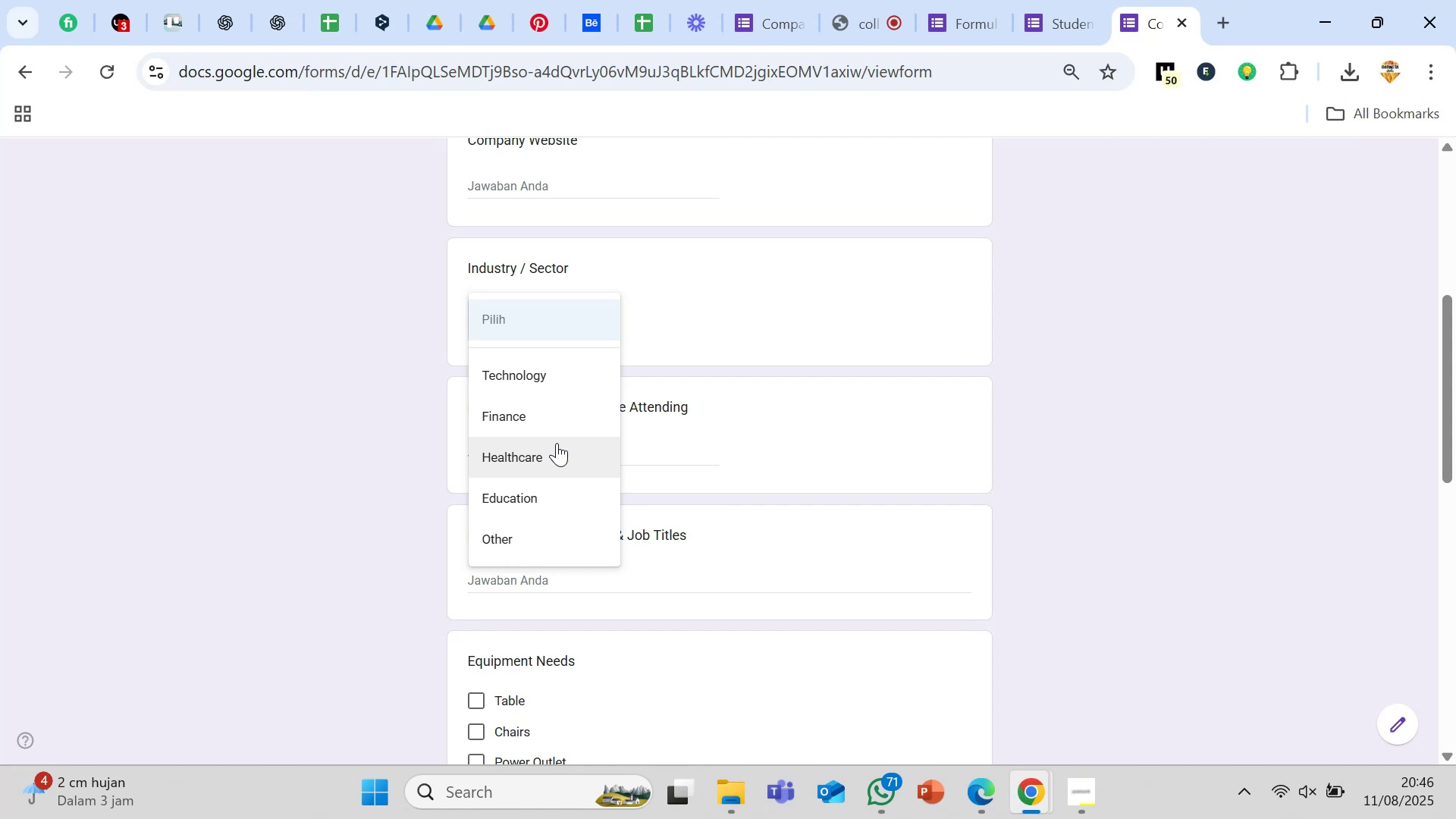 
wait(16.78)
 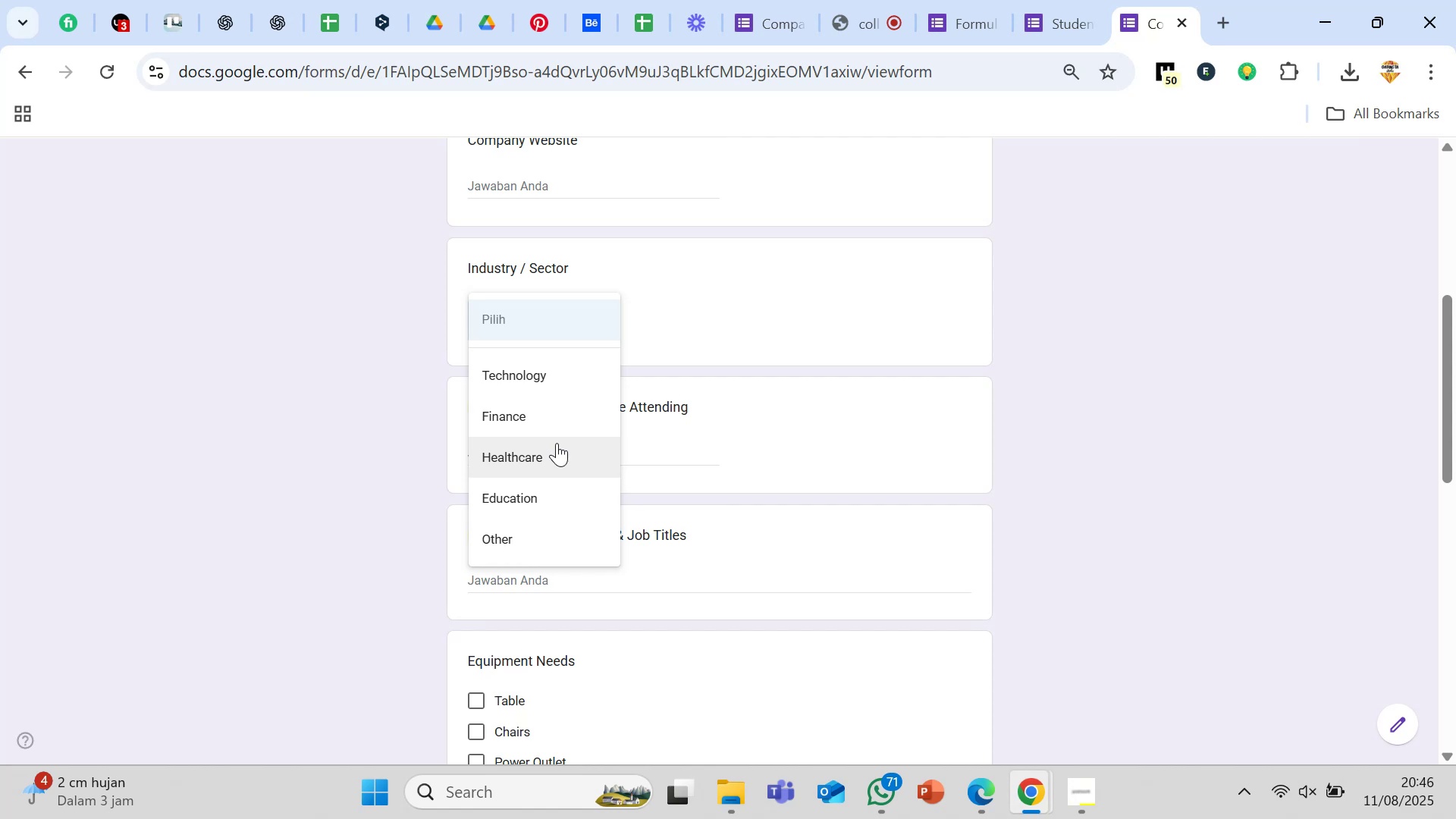 
scroll: coordinate [561, 491], scroll_direction: down, amount: 1.0
 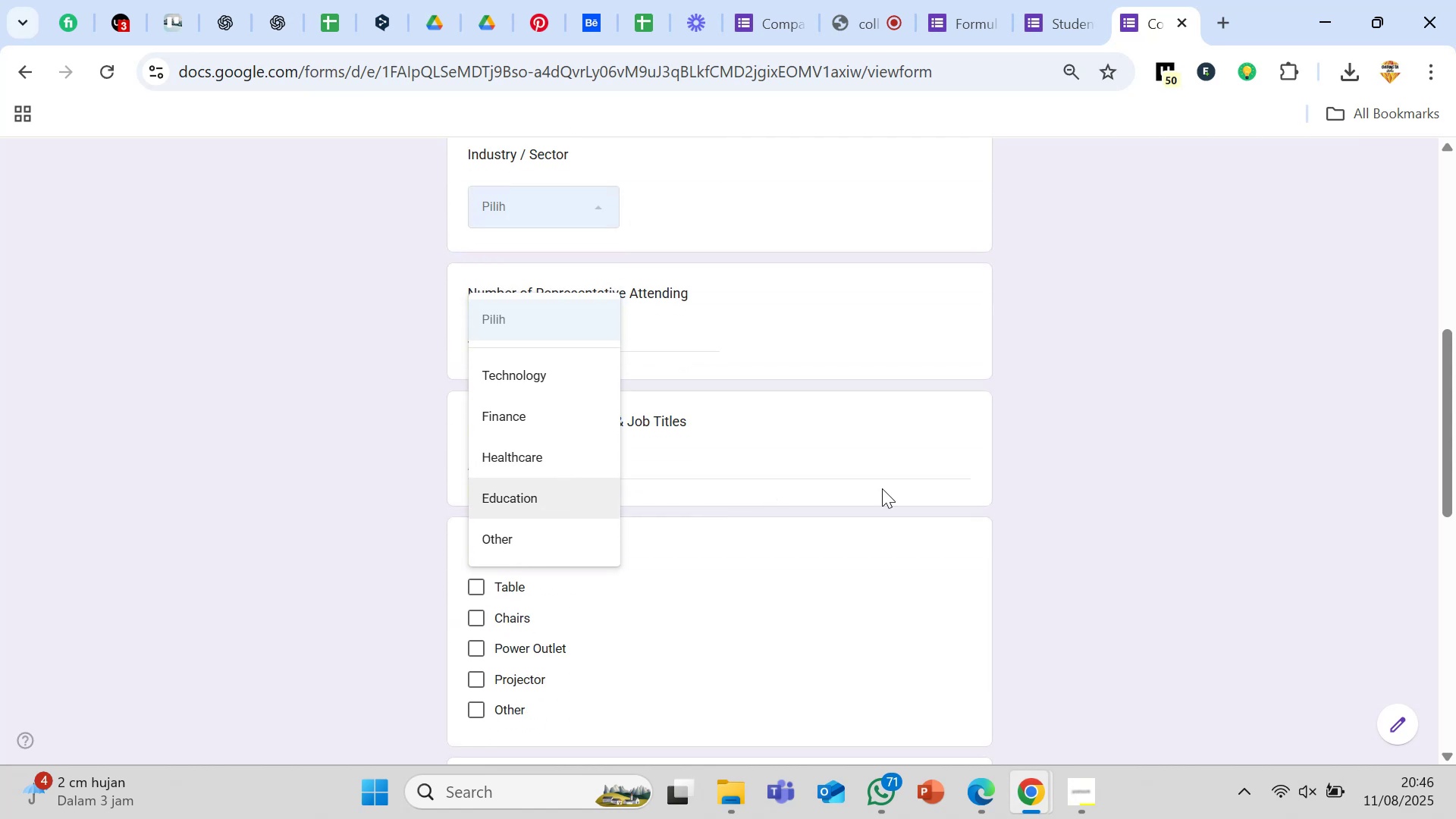 
left_click([882, 488])
 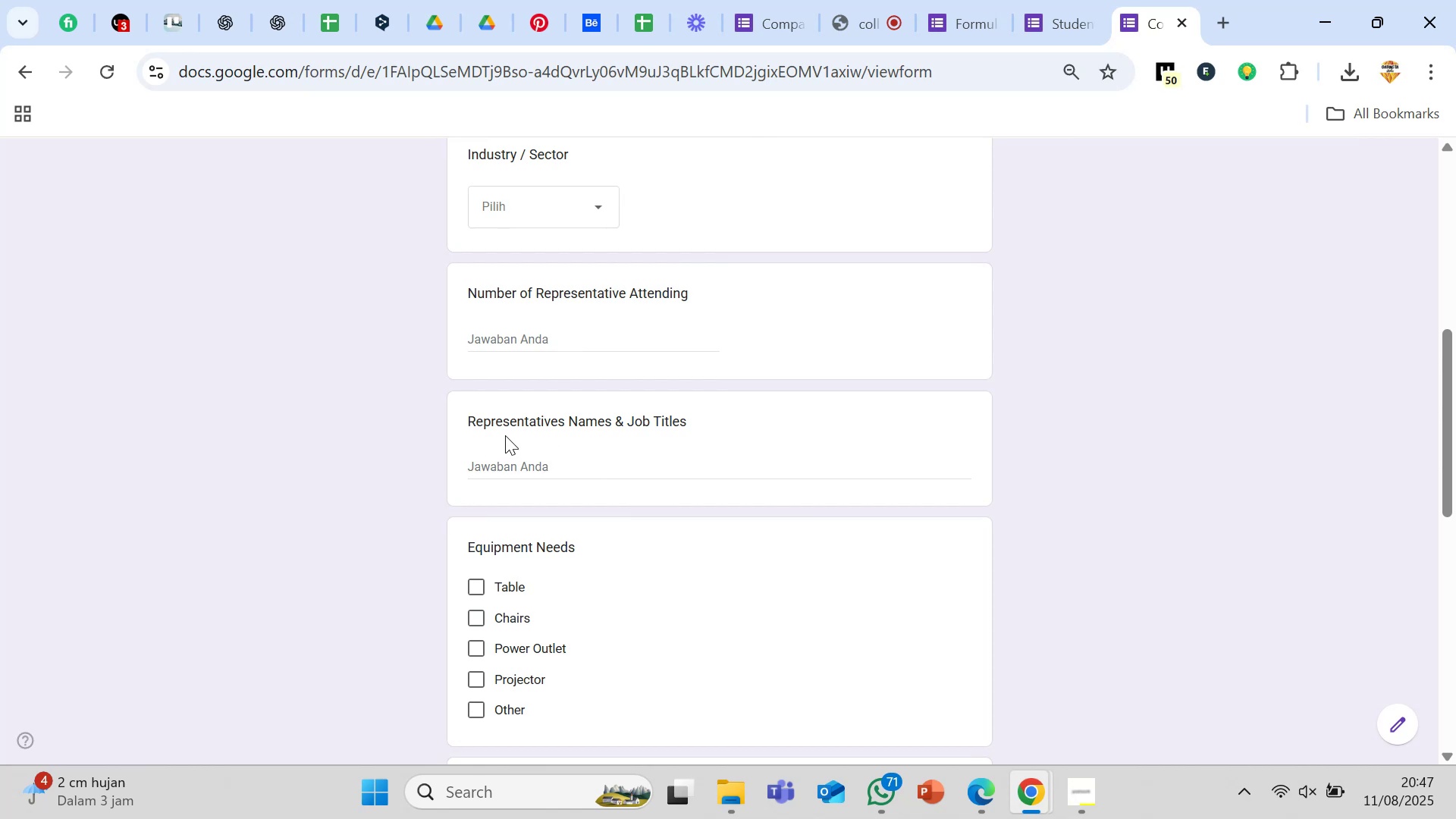 
wait(11.63)
 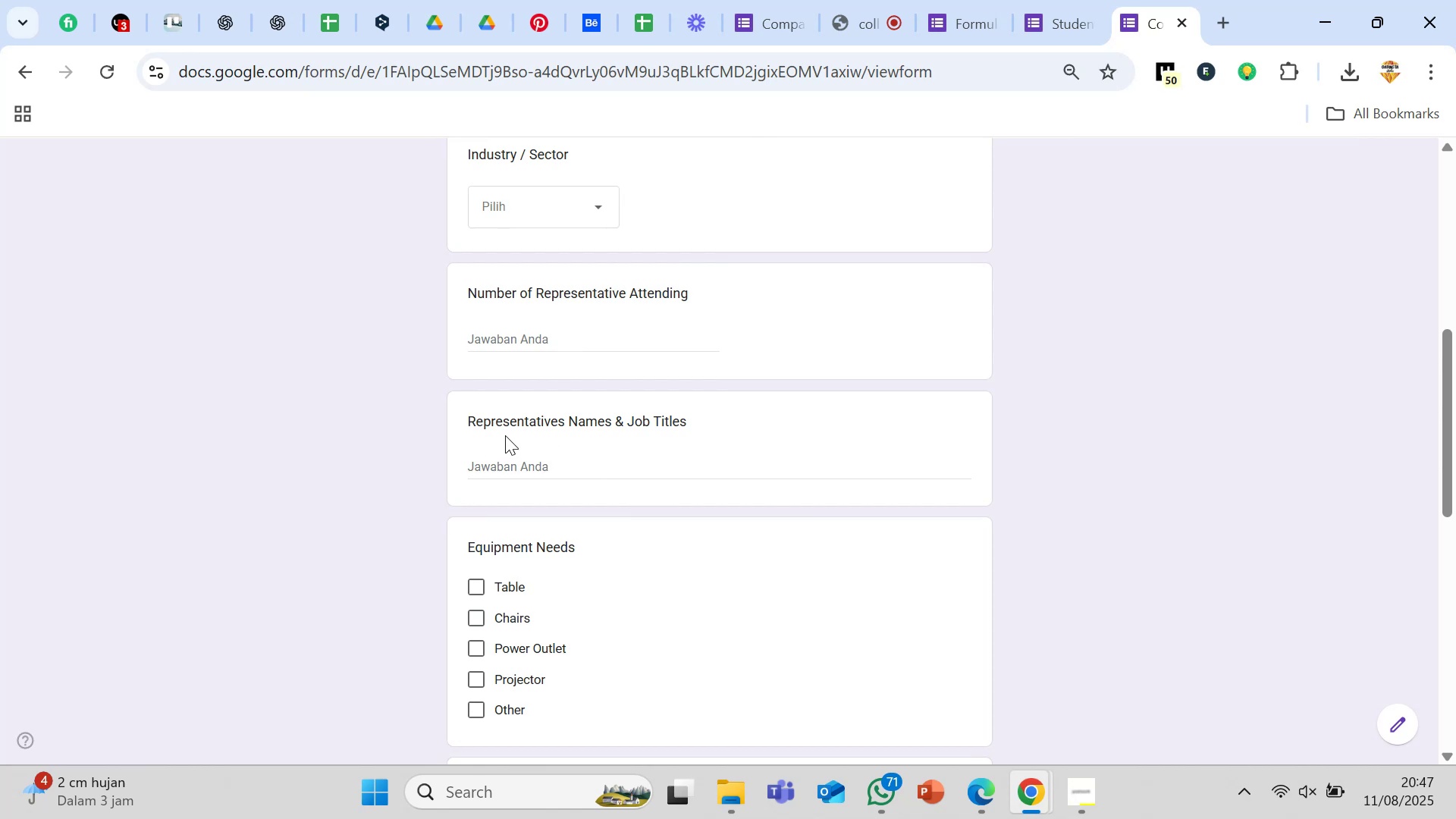 
scroll: coordinate [588, 446], scroll_direction: down, amount: 1.0
 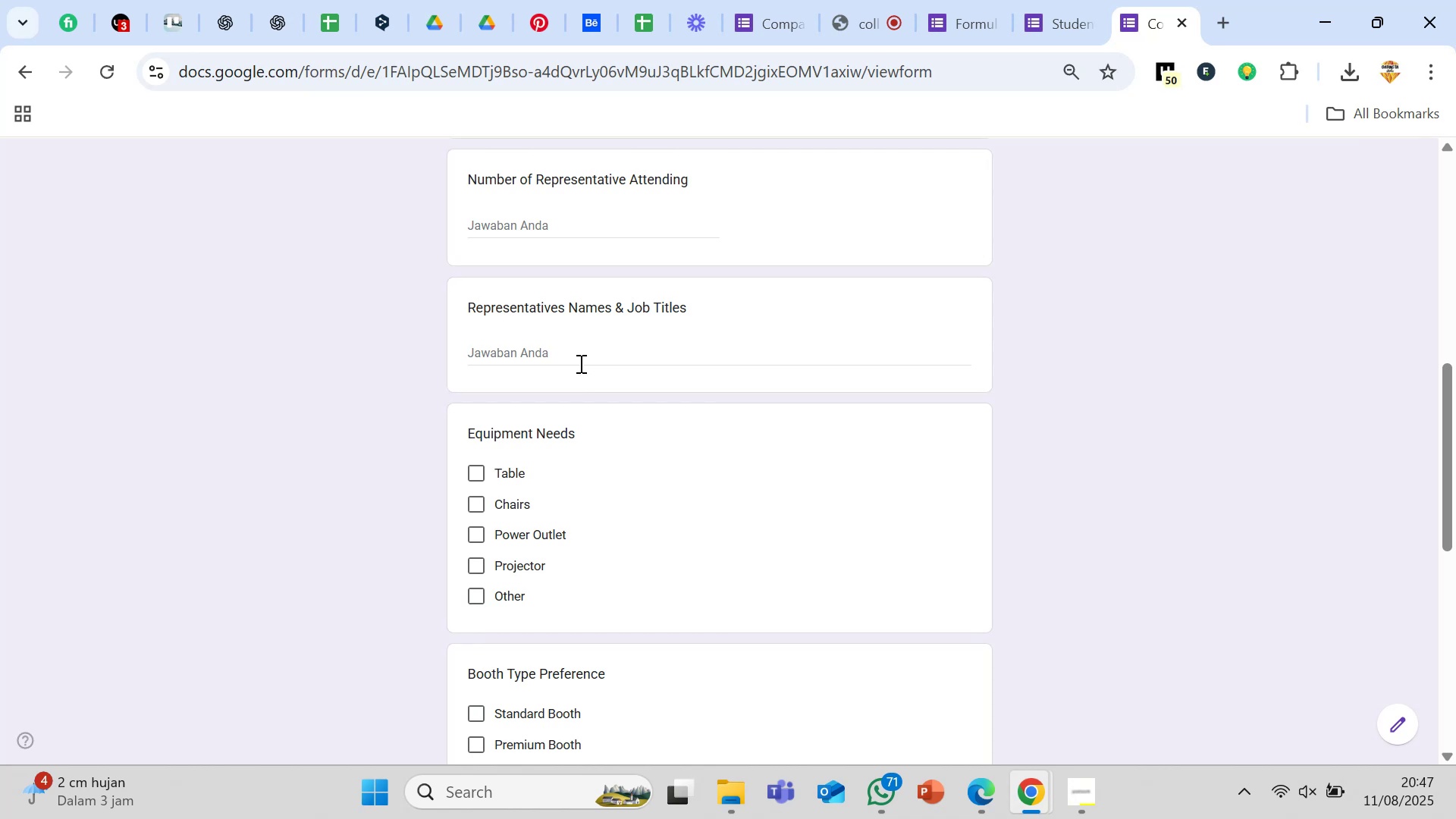 
wait(16.8)
 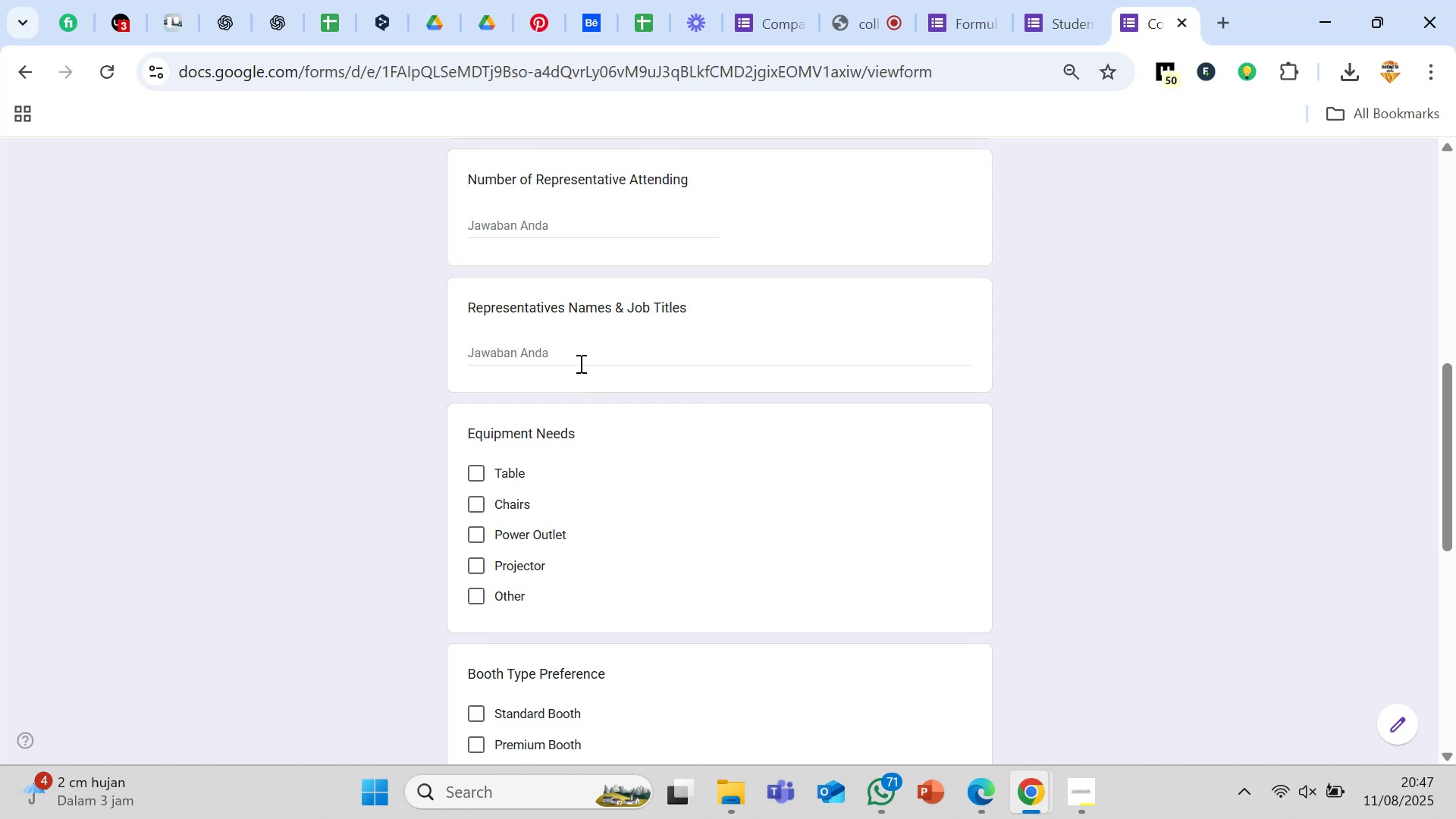 
scroll: coordinate [561, 431], scroll_direction: down, amount: 2.0
 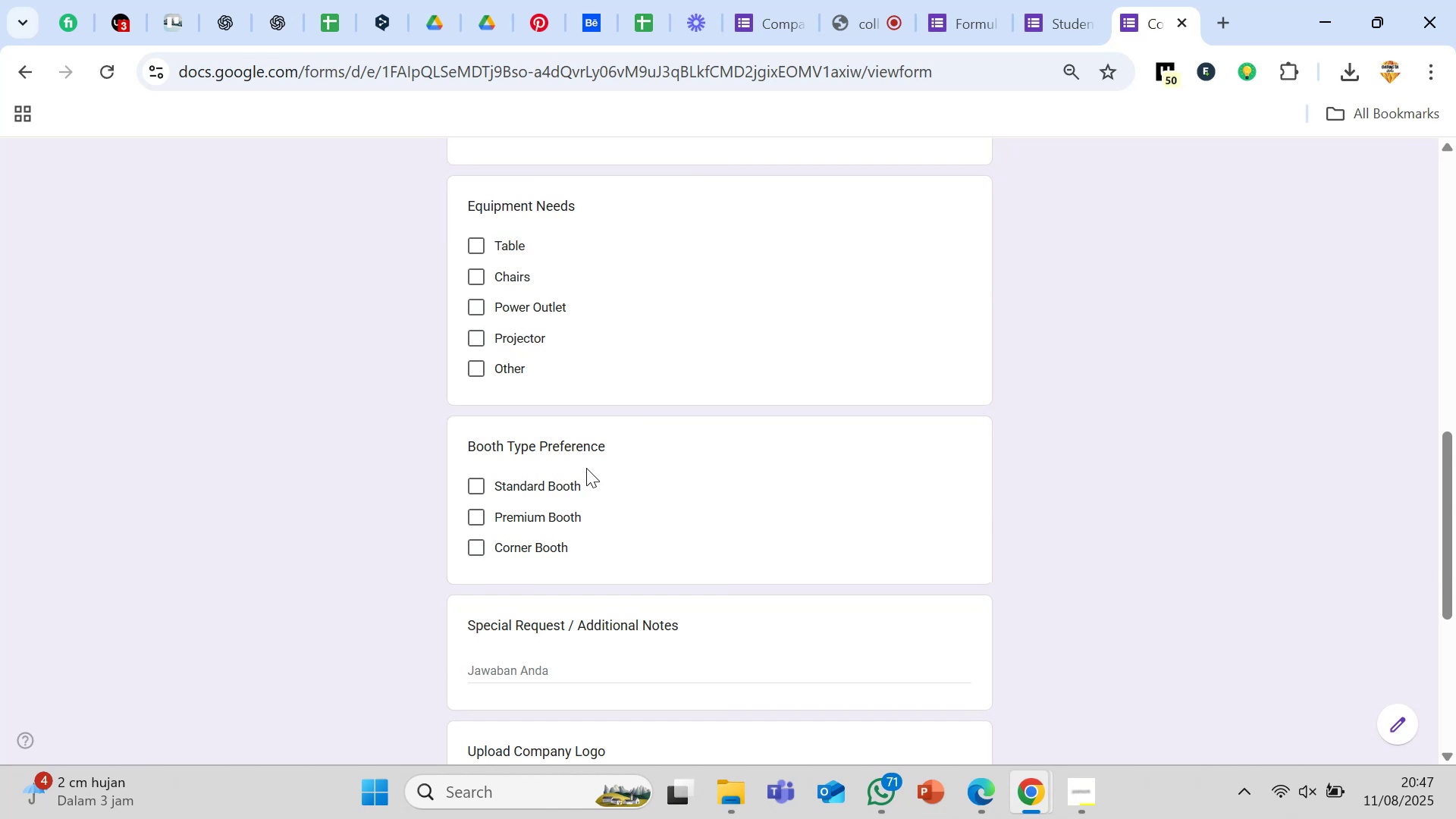 
wait(5.2)
 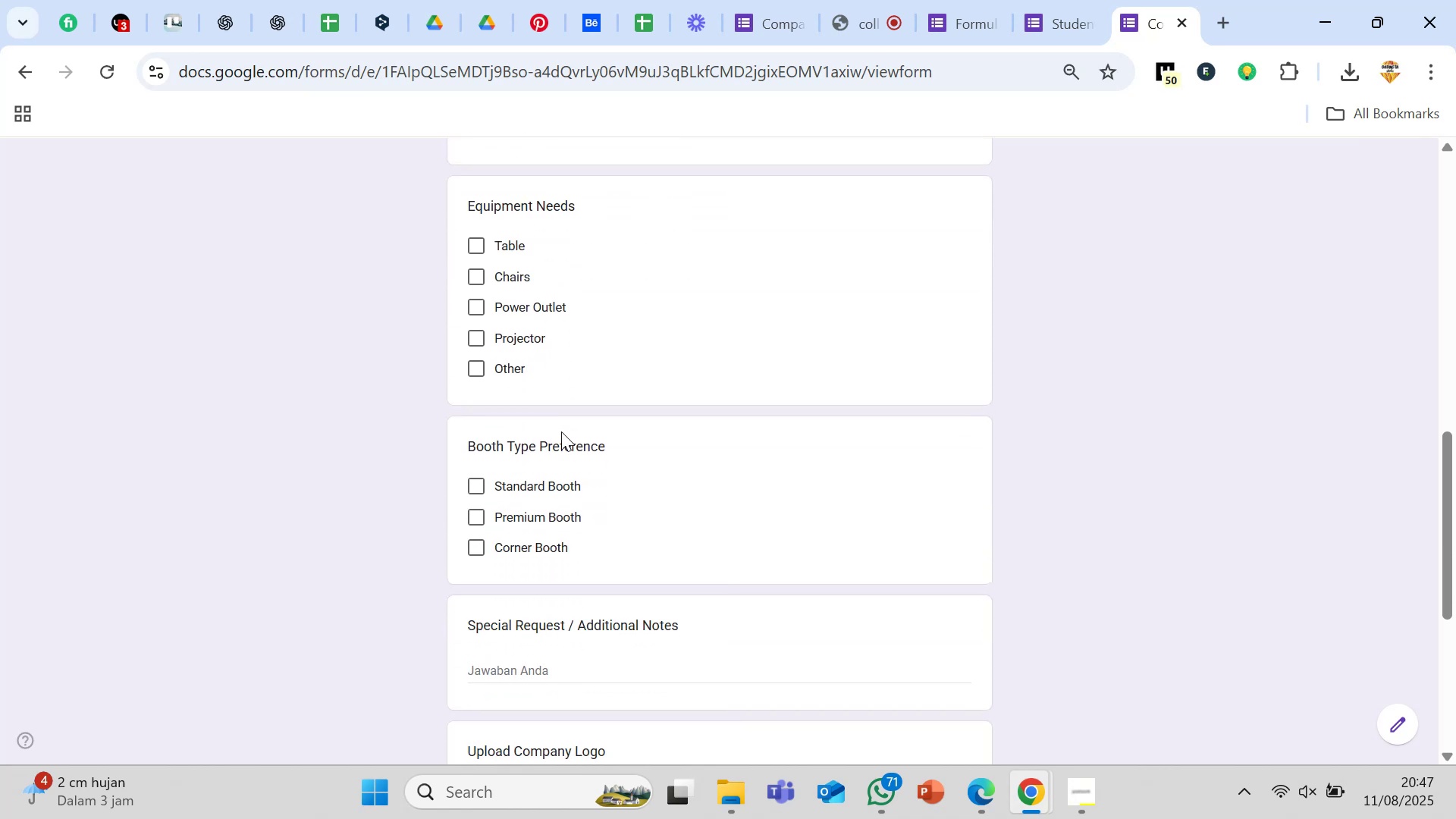 
scroll: coordinate [586, 468], scroll_direction: down, amount: 1.0
 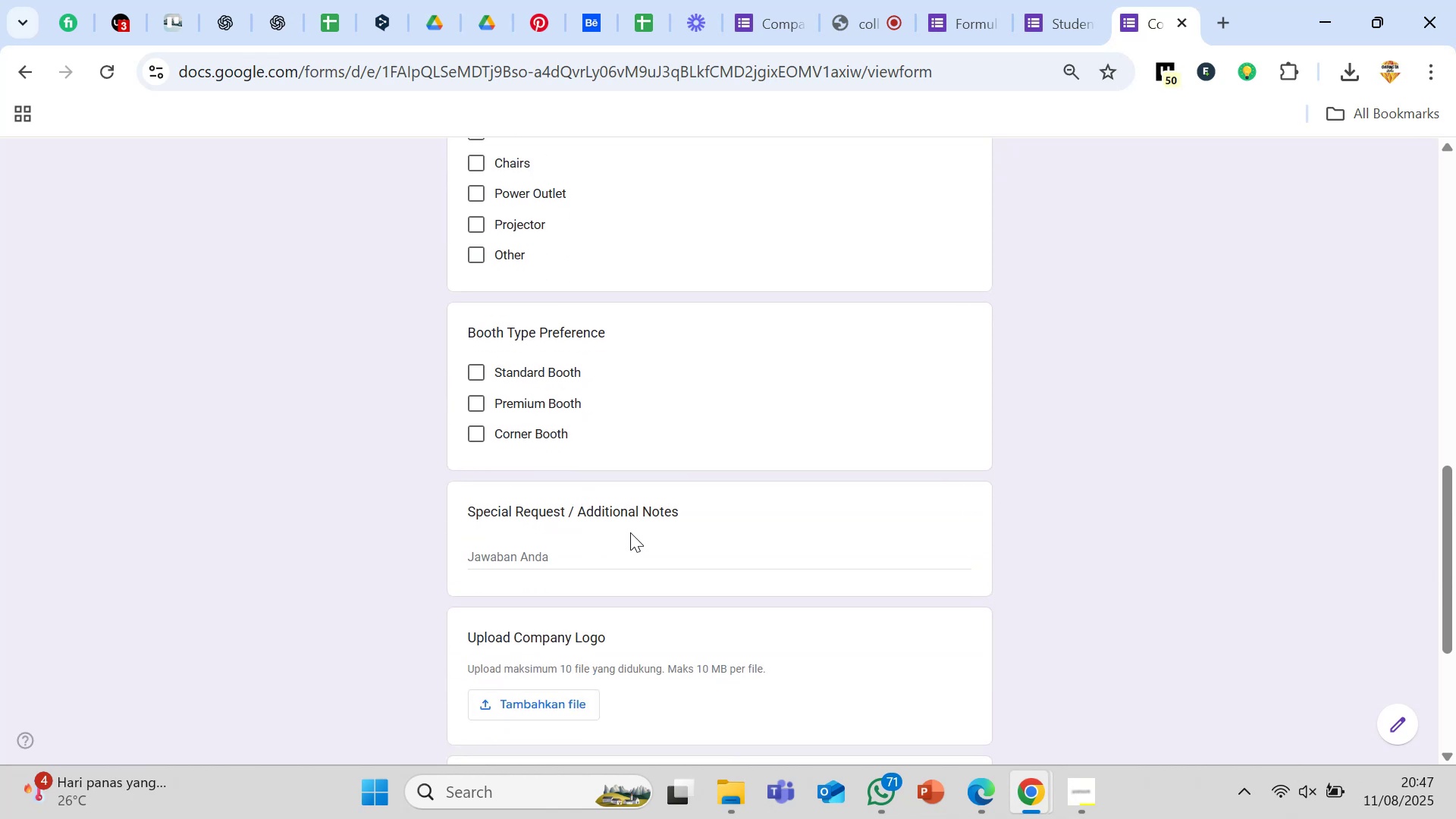 
wait(7.99)
 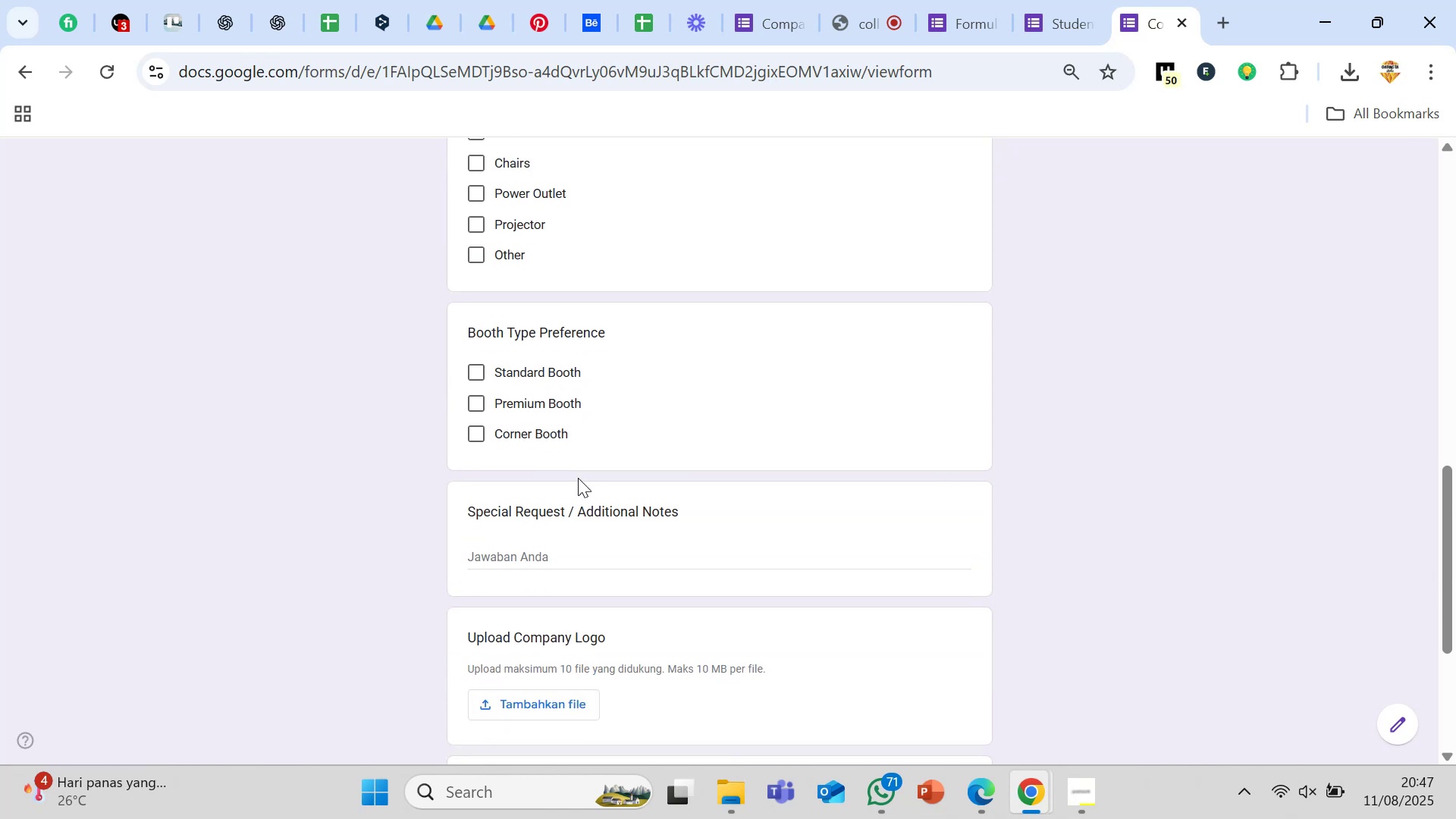 
scroll: coordinate [630, 532], scroll_direction: down, amount: 4.0
 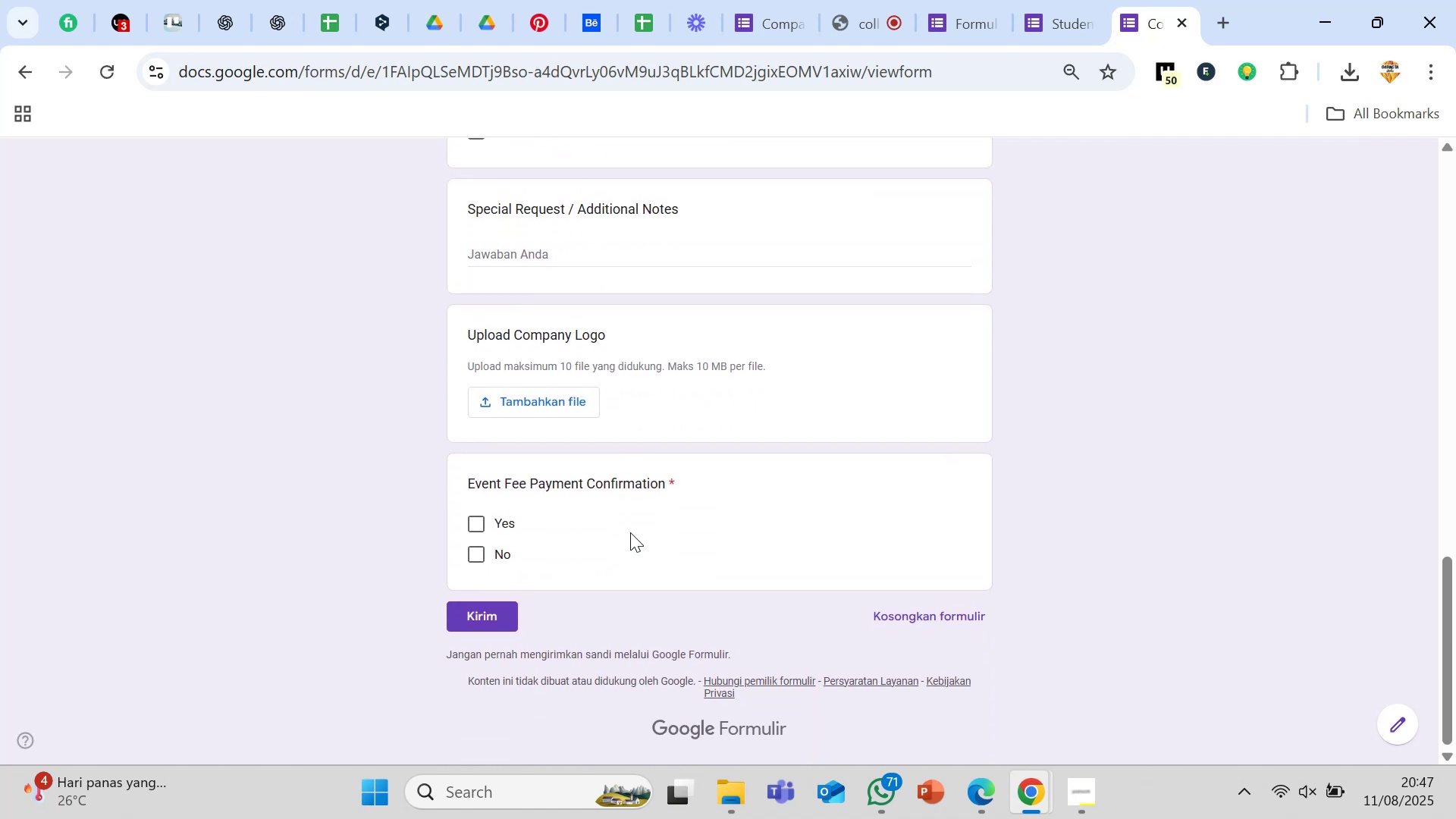 
scroll: coordinate [630, 532], scroll_direction: up, amount: 14.0
 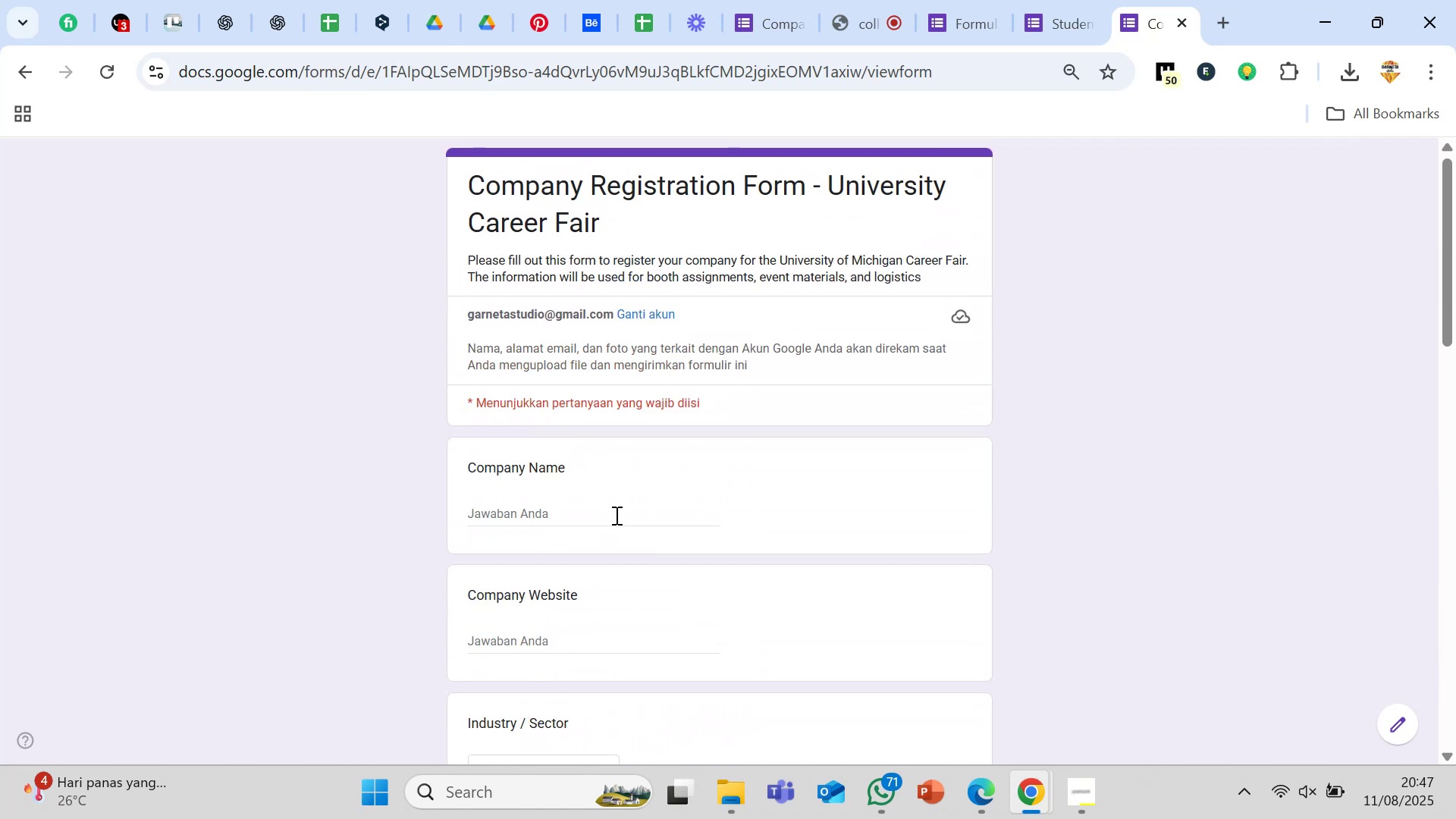 
left_click([615, 515])
 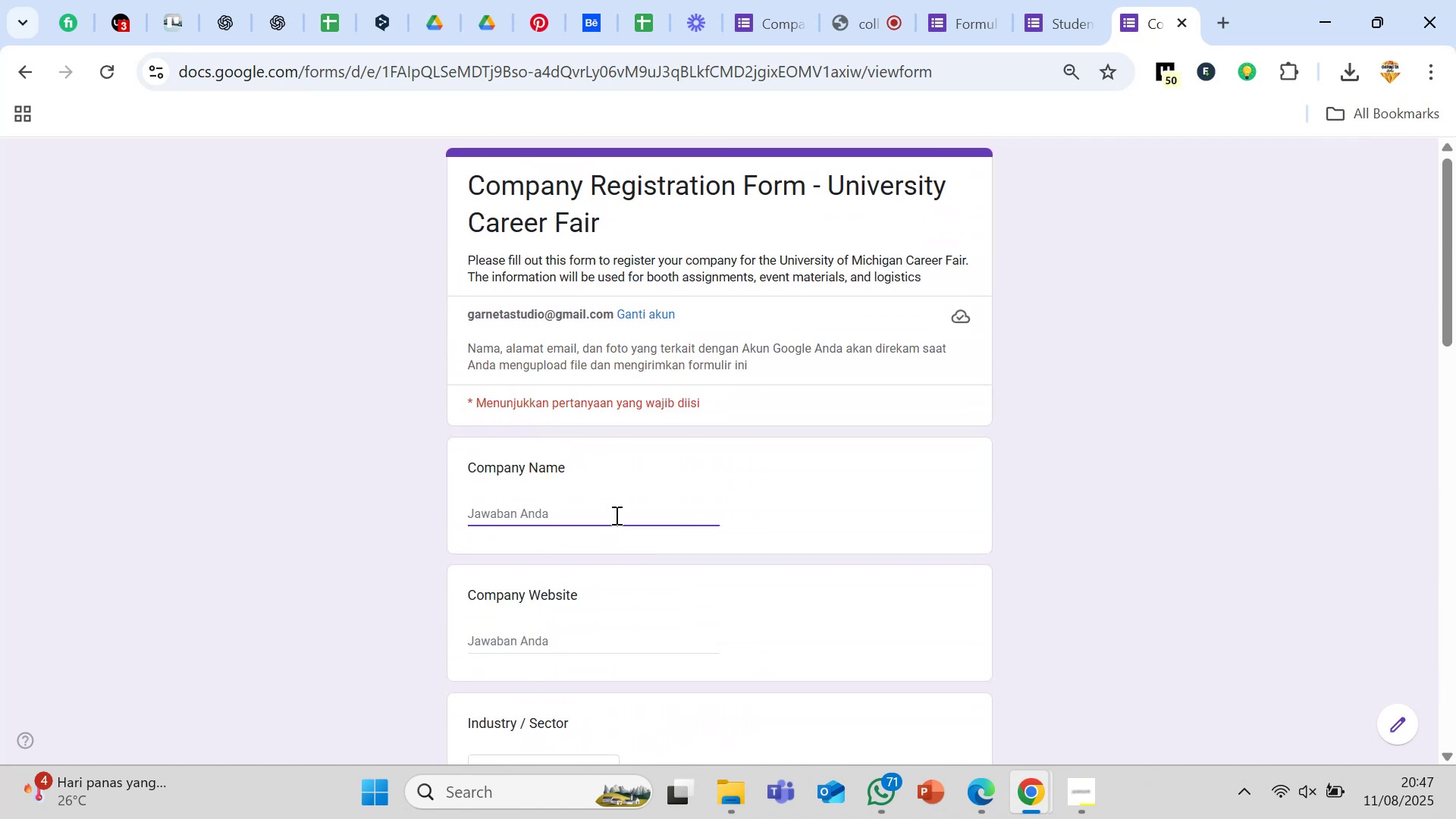 
scroll: coordinate [615, 515], scroll_direction: down, amount: 2.0
 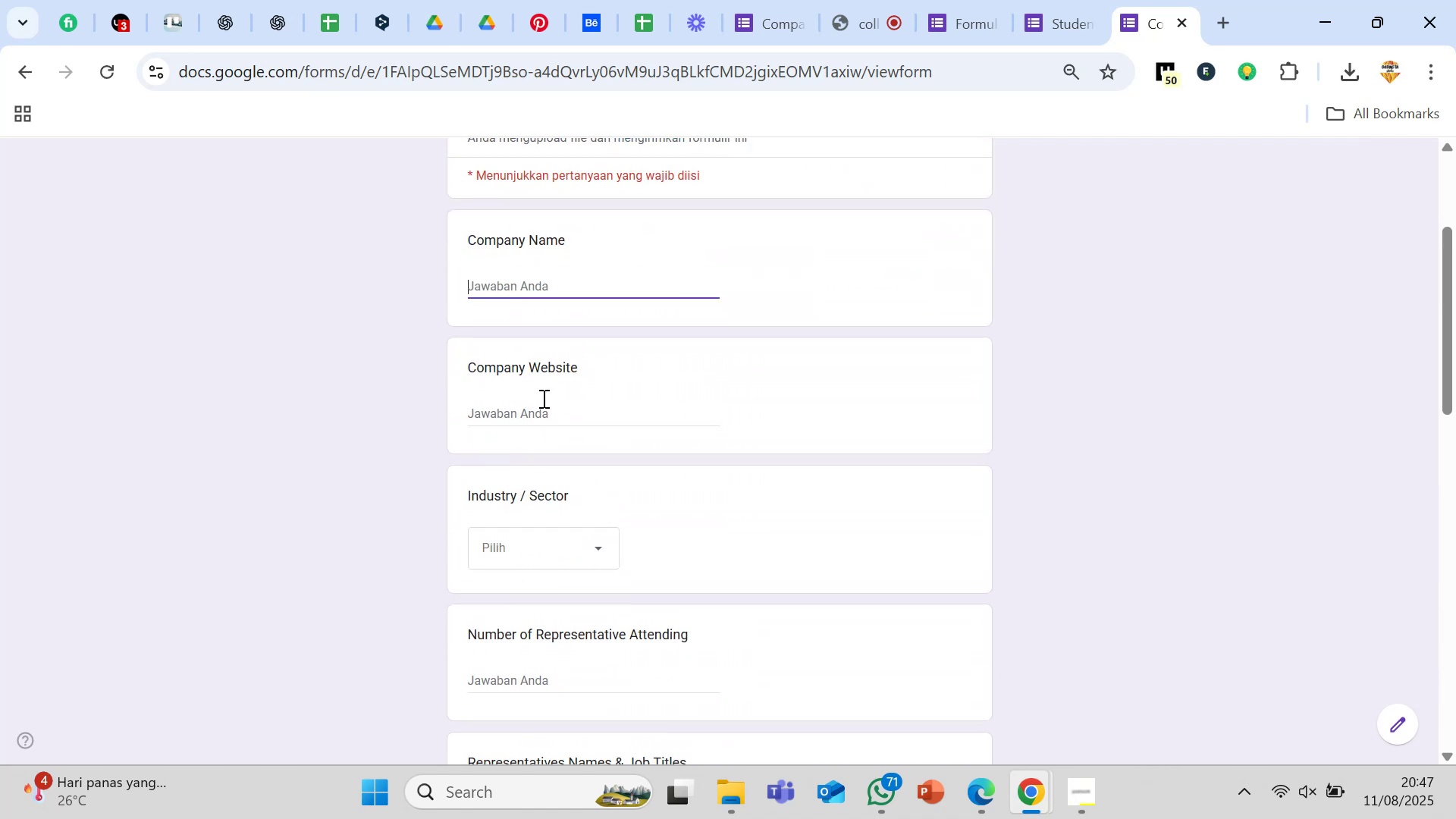 
left_click([542, 398])
 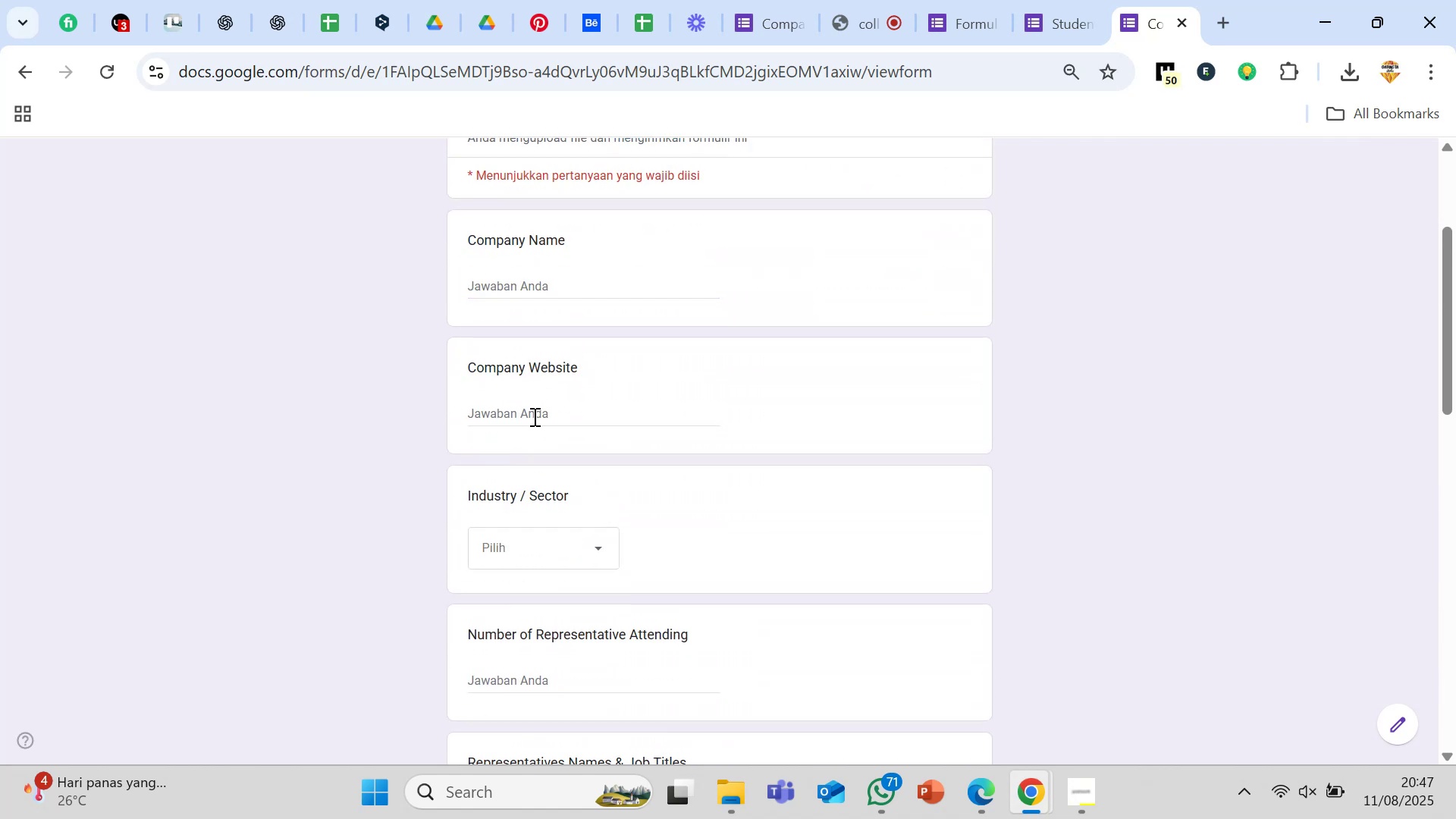 
left_click([533, 416])
 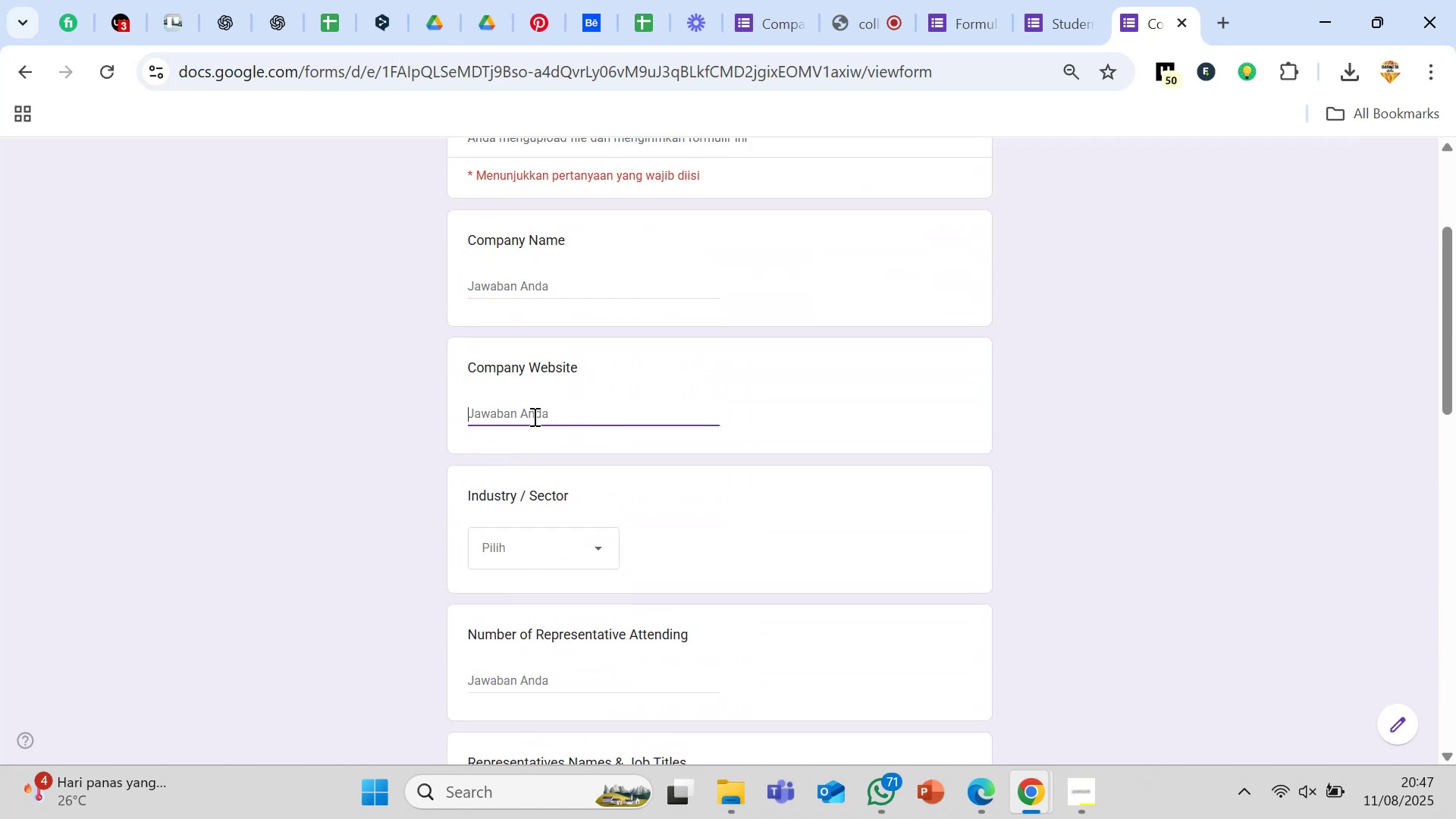 
scroll: coordinate [533, 416], scroll_direction: down, amount: 1.0
 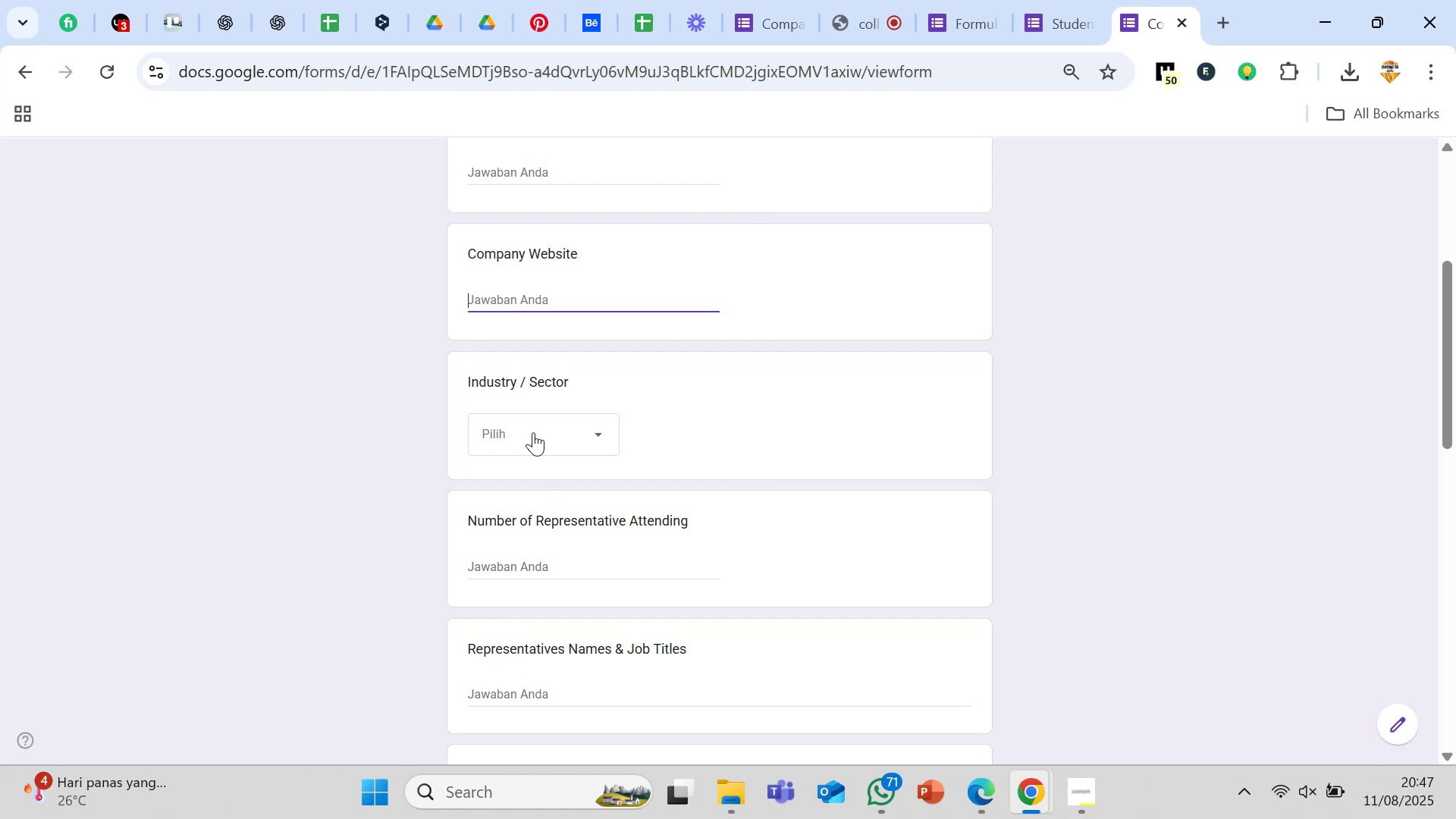 
left_click([532, 435])
 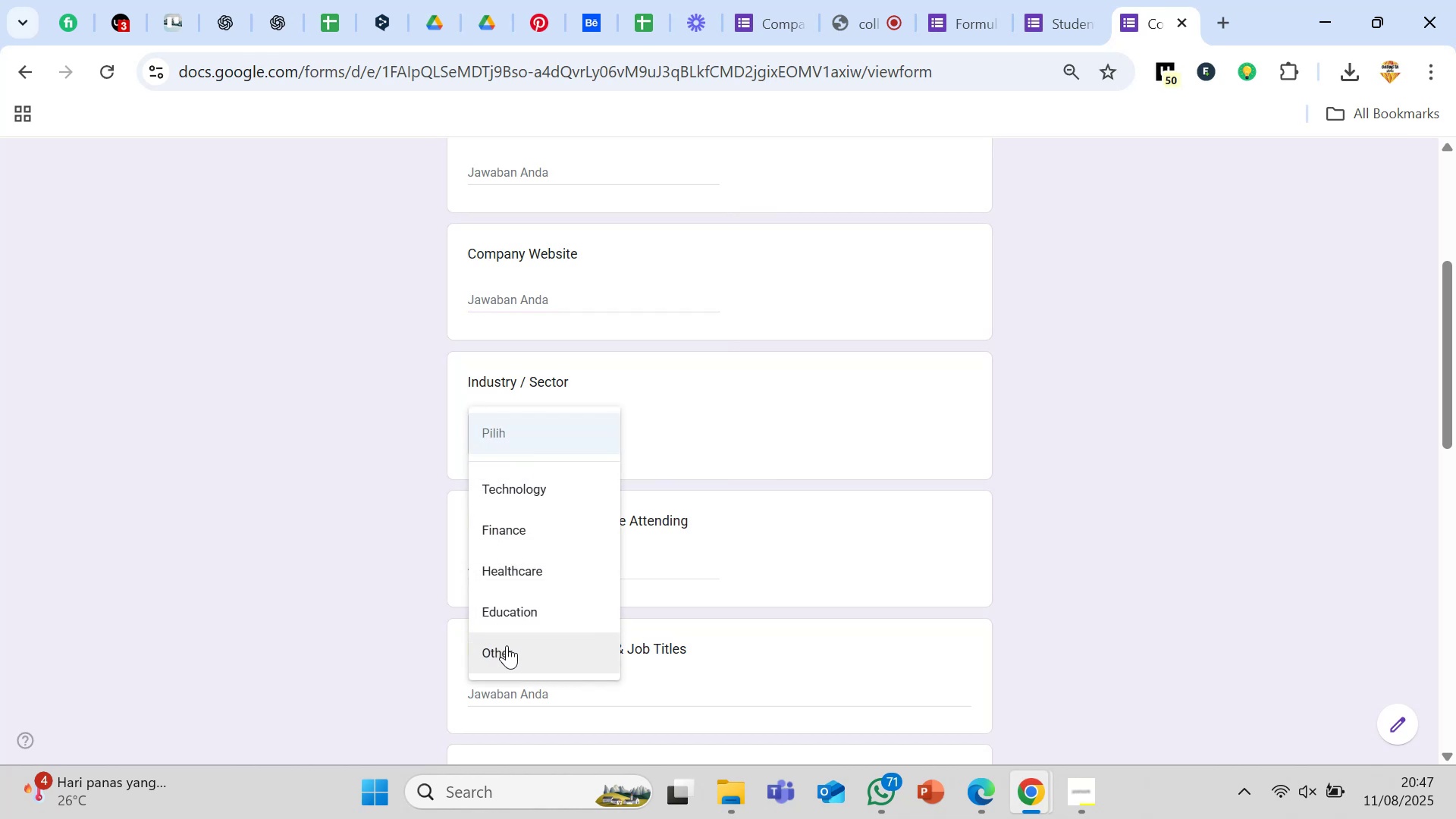 
left_click([507, 648])
 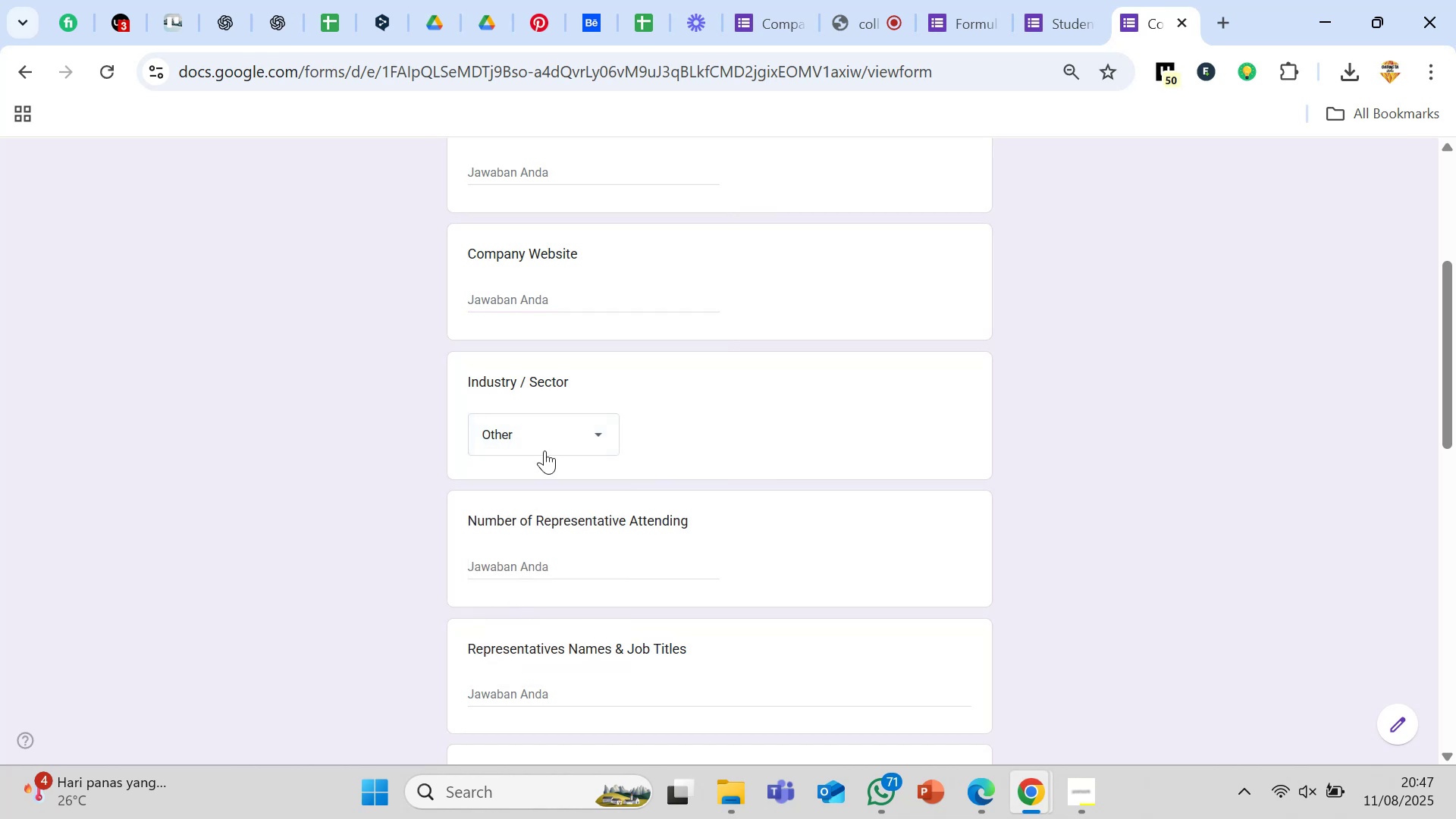 
left_click([546, 441])
 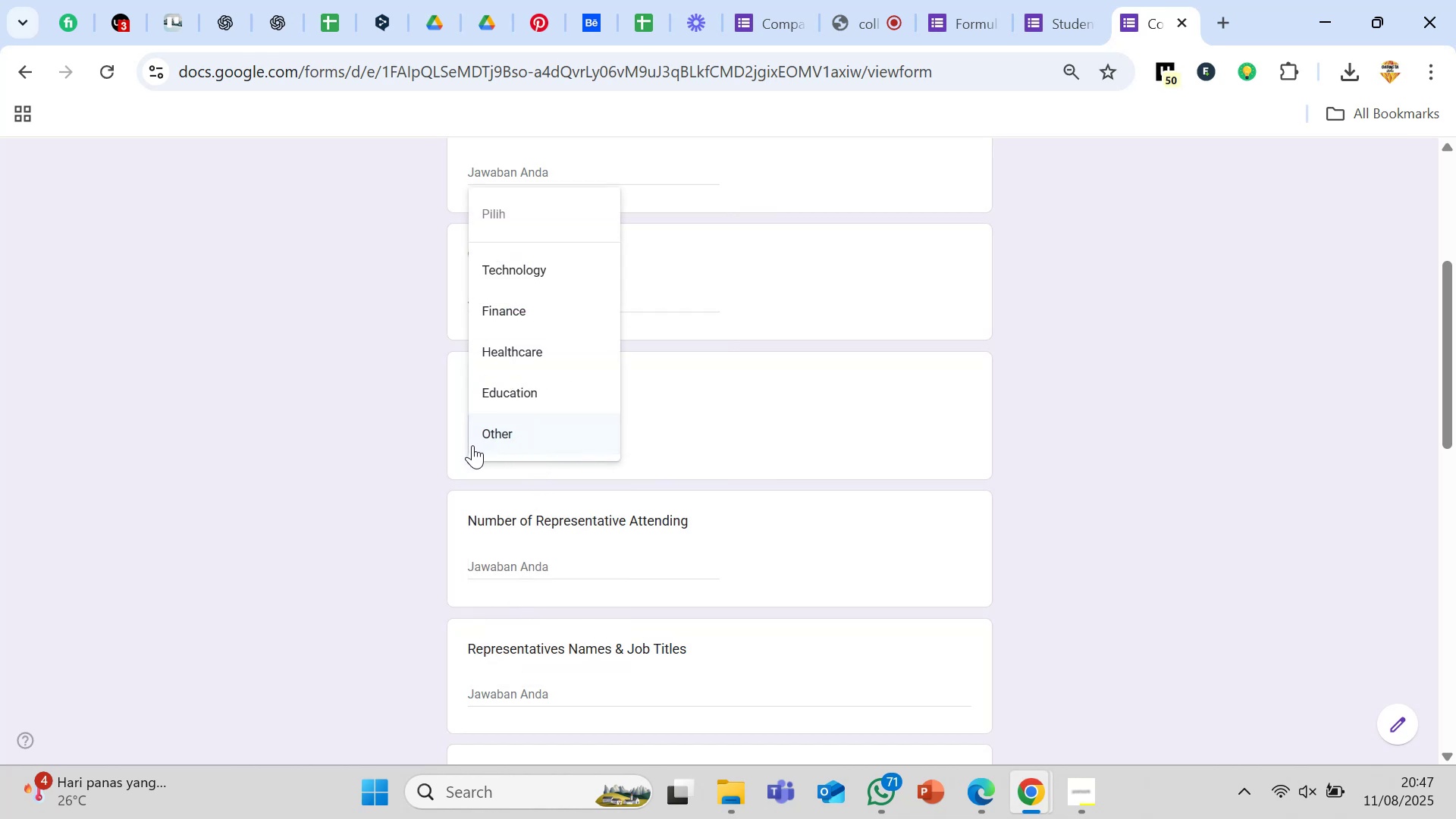 
left_click([440, 459])
 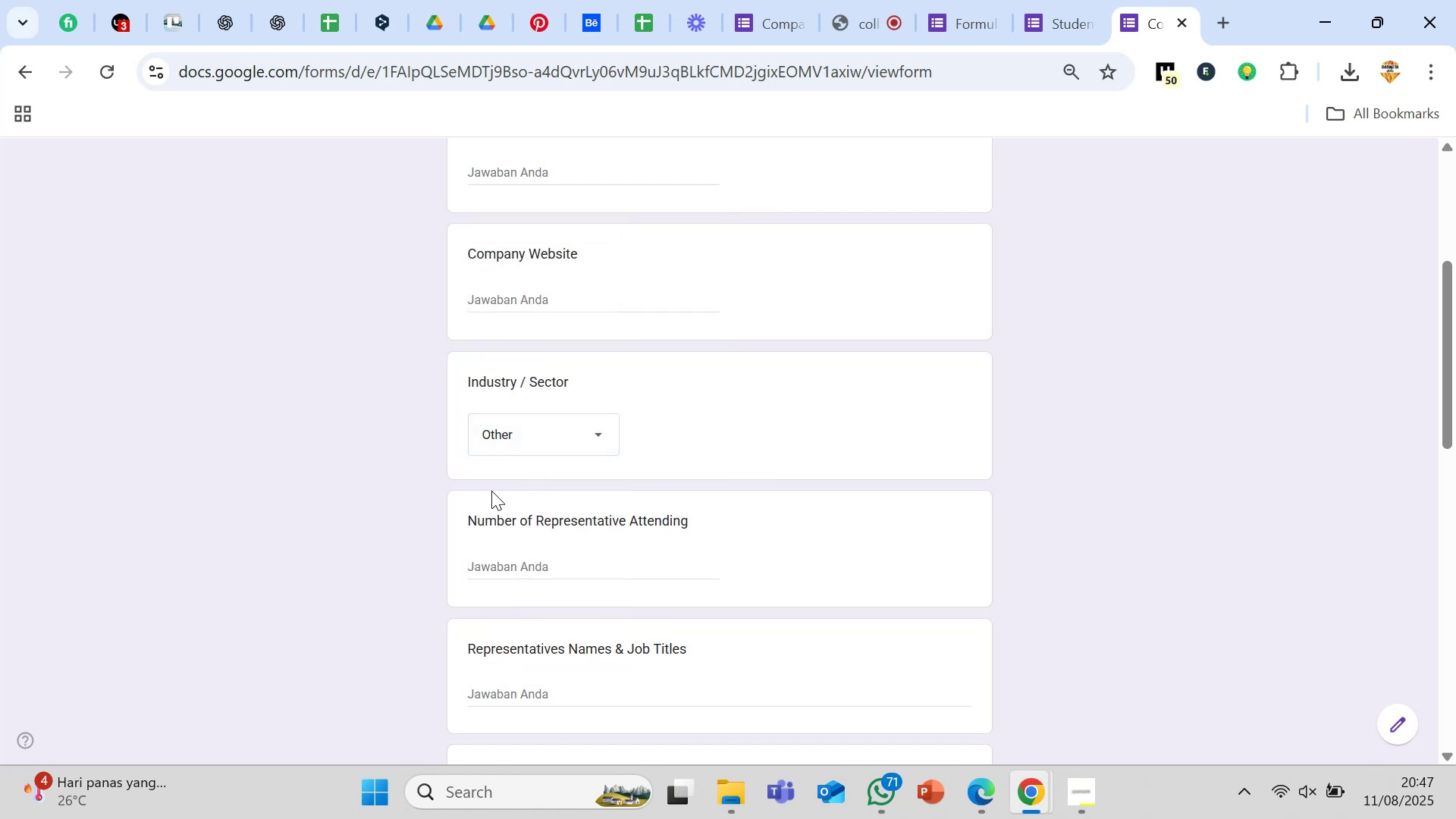 
scroll: coordinate [521, 526], scroll_direction: down, amount: 1.0
 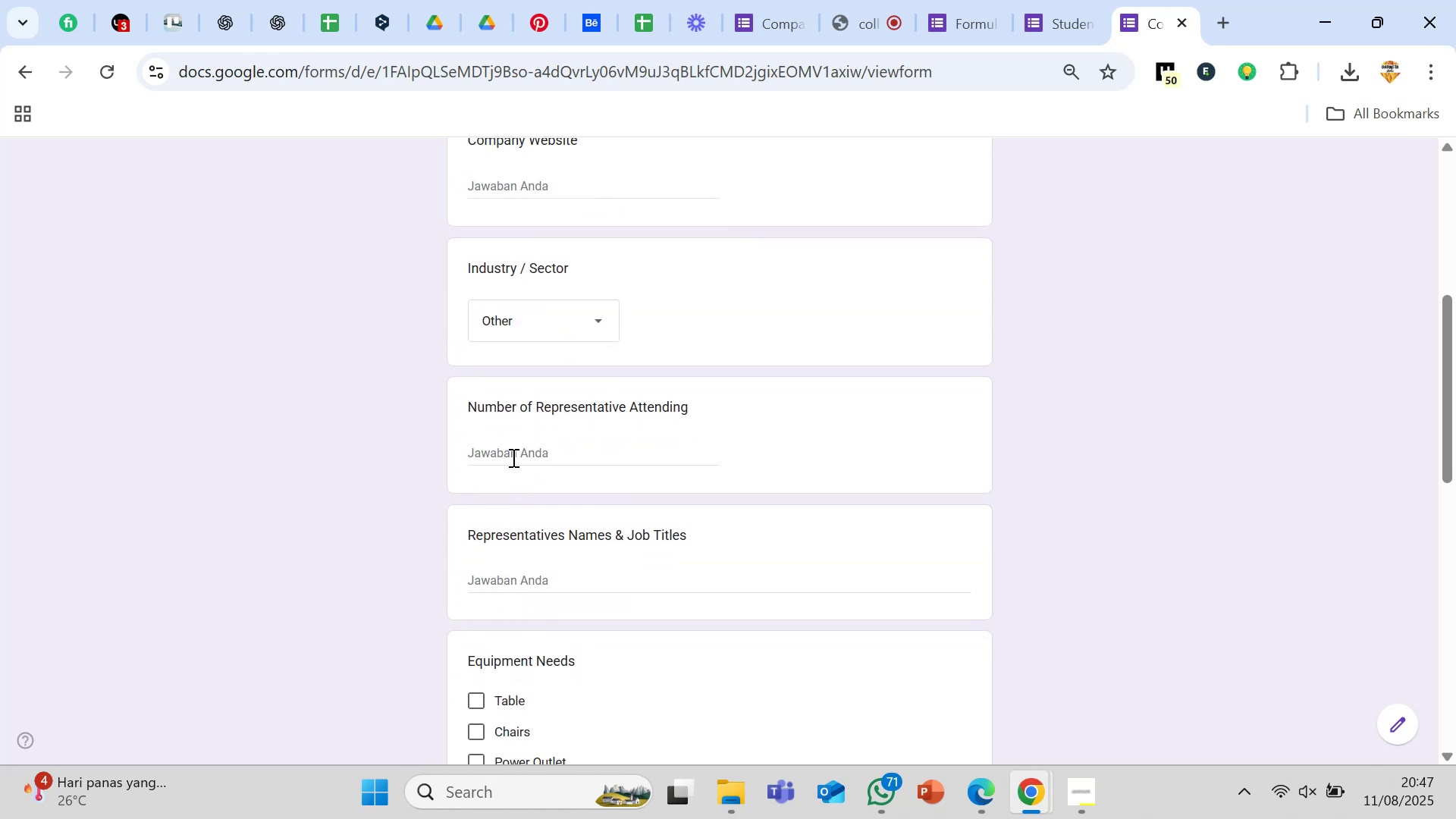 
left_click([512, 456])
 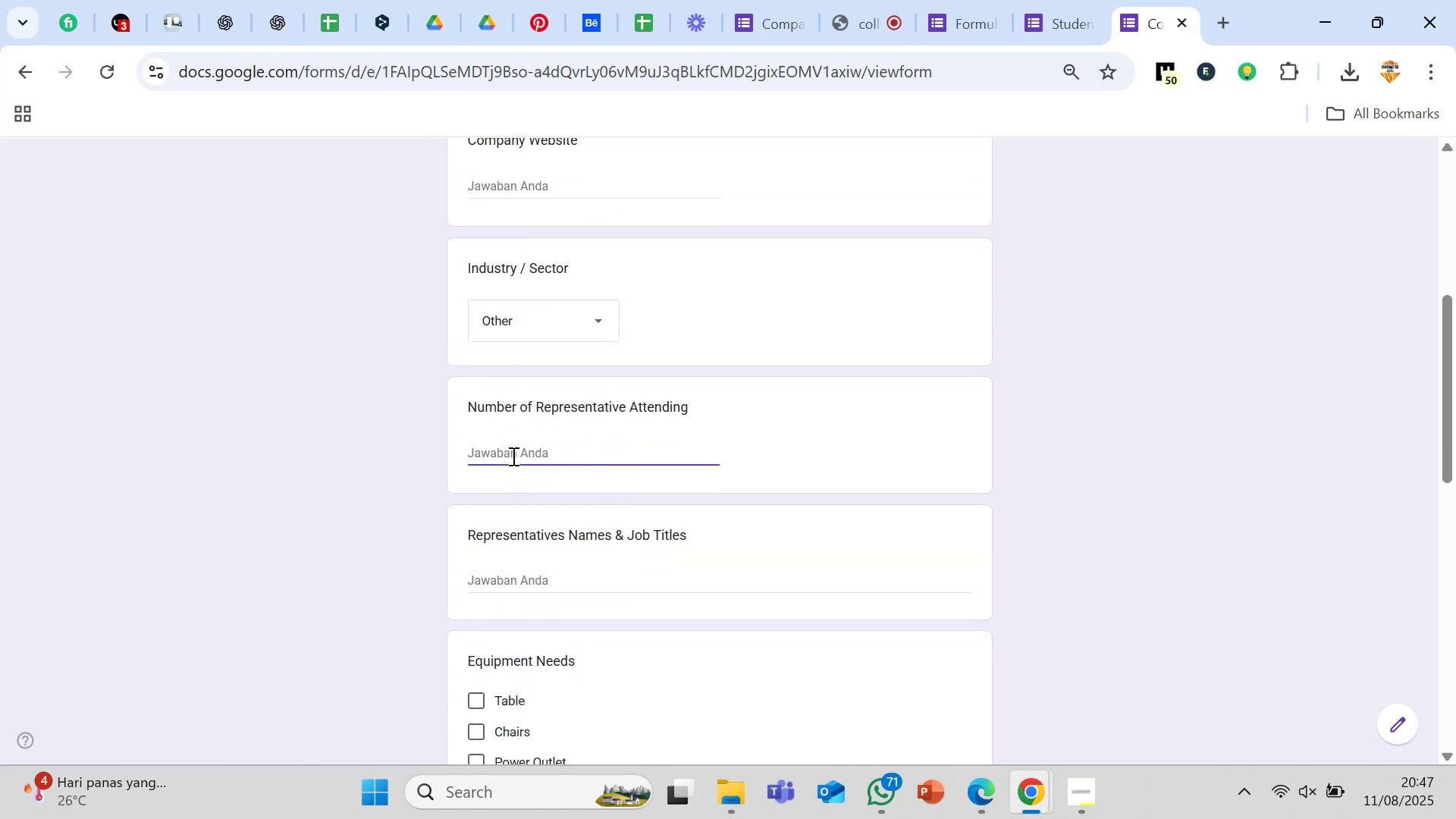 
scroll: coordinate [512, 456], scroll_direction: down, amount: 2.0
 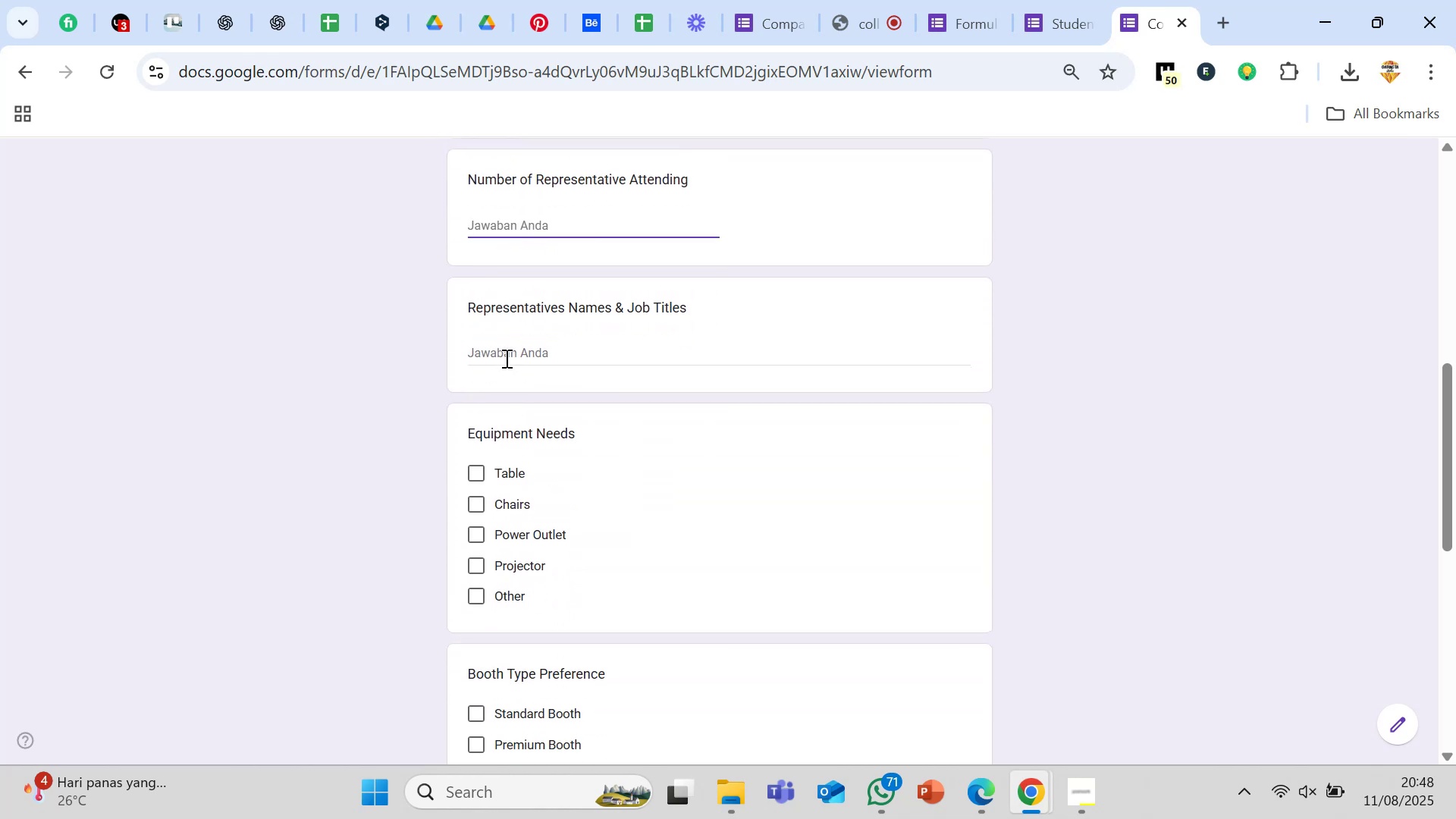 
left_click([505, 358])
 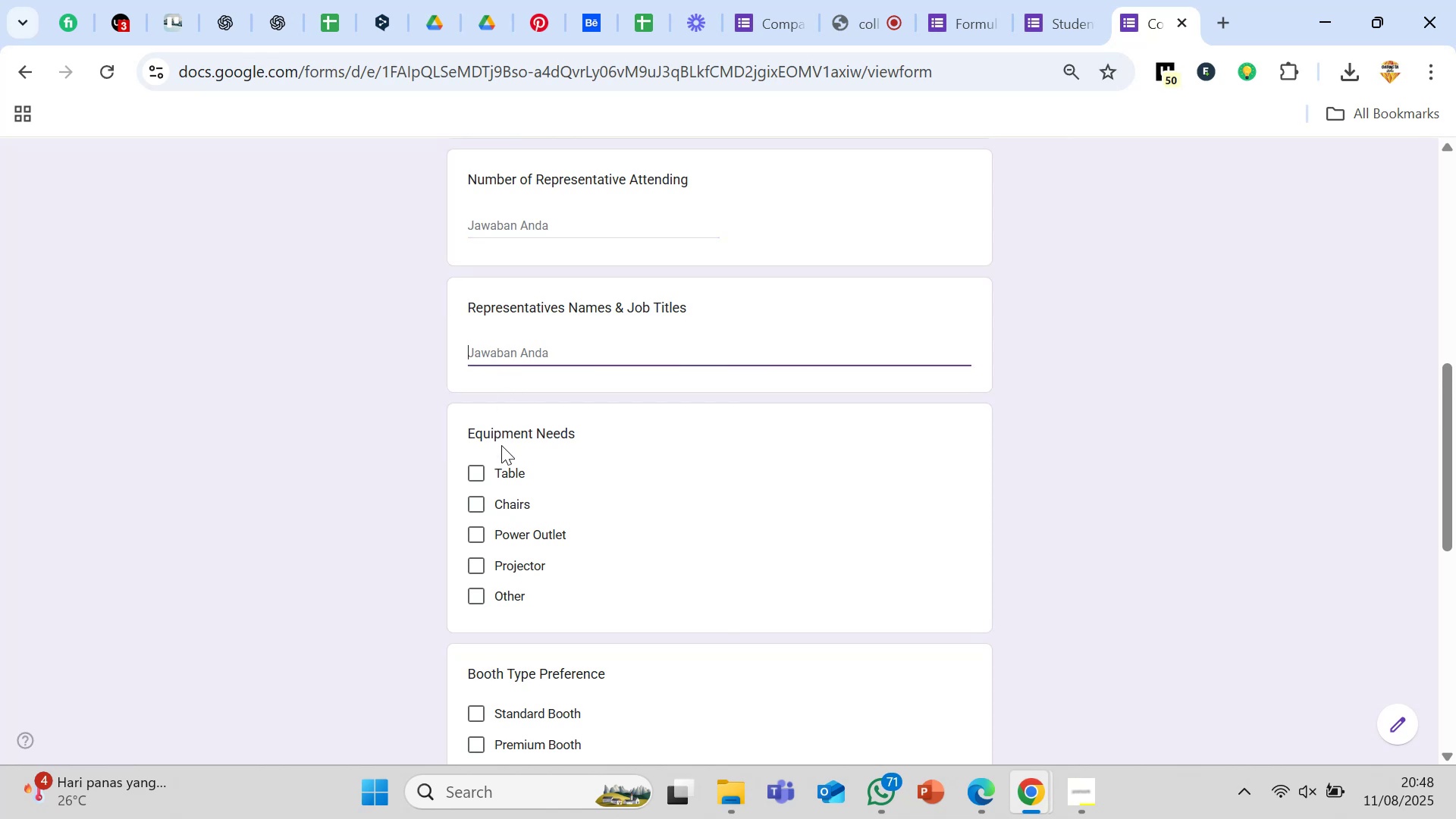 
left_click([504, 477])
 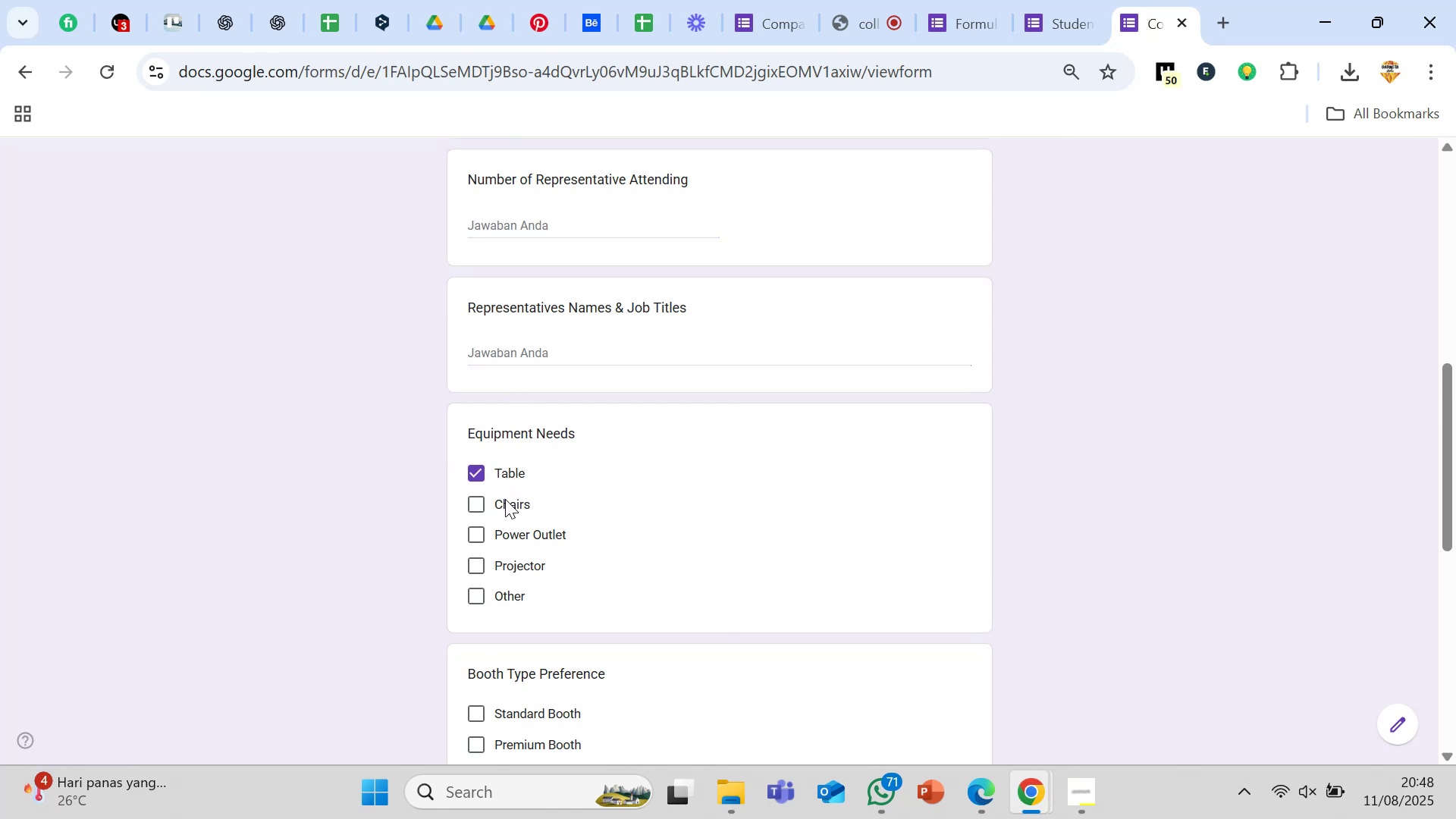 
left_click([505, 499])
 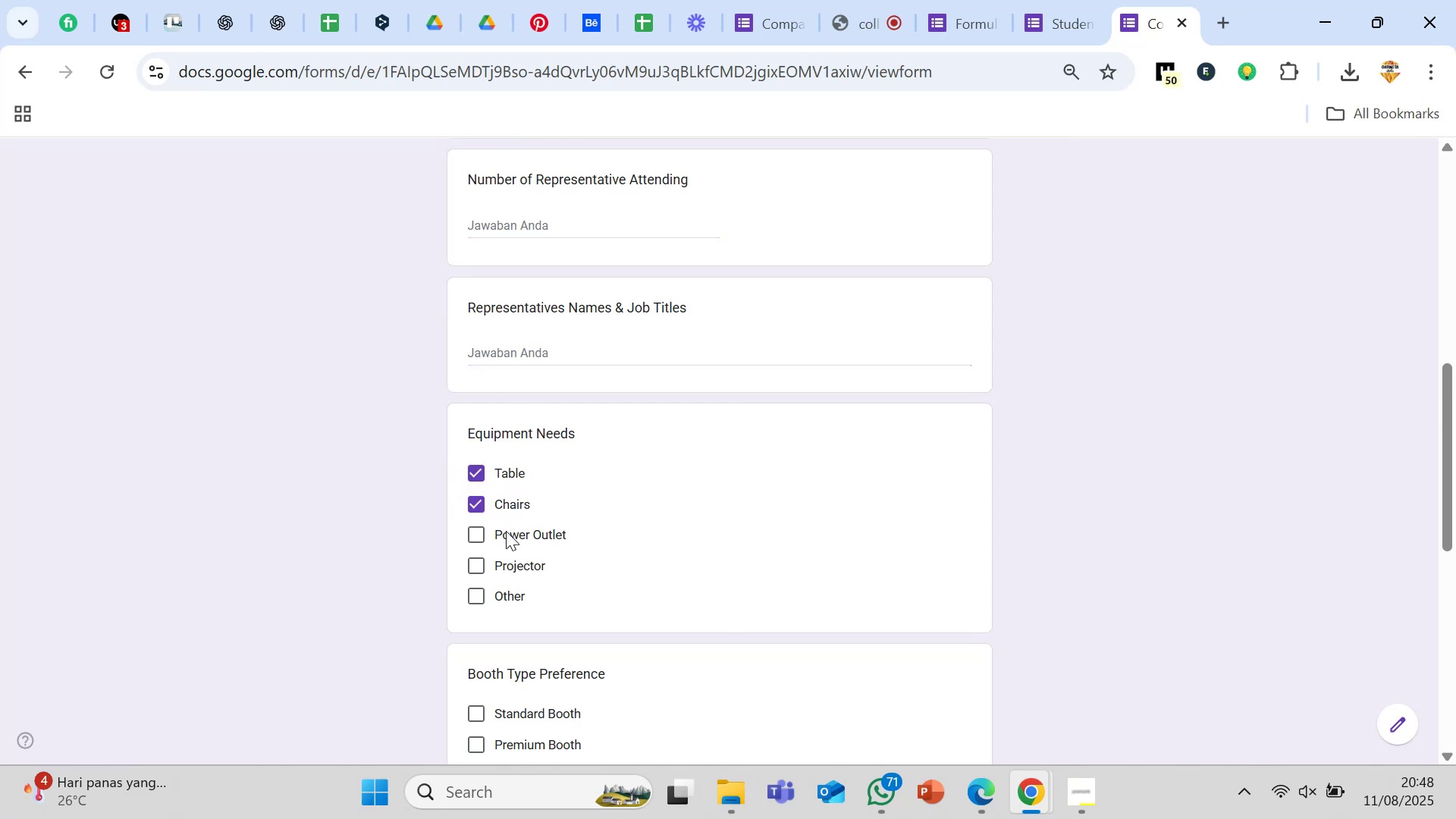 
left_click([506, 531])
 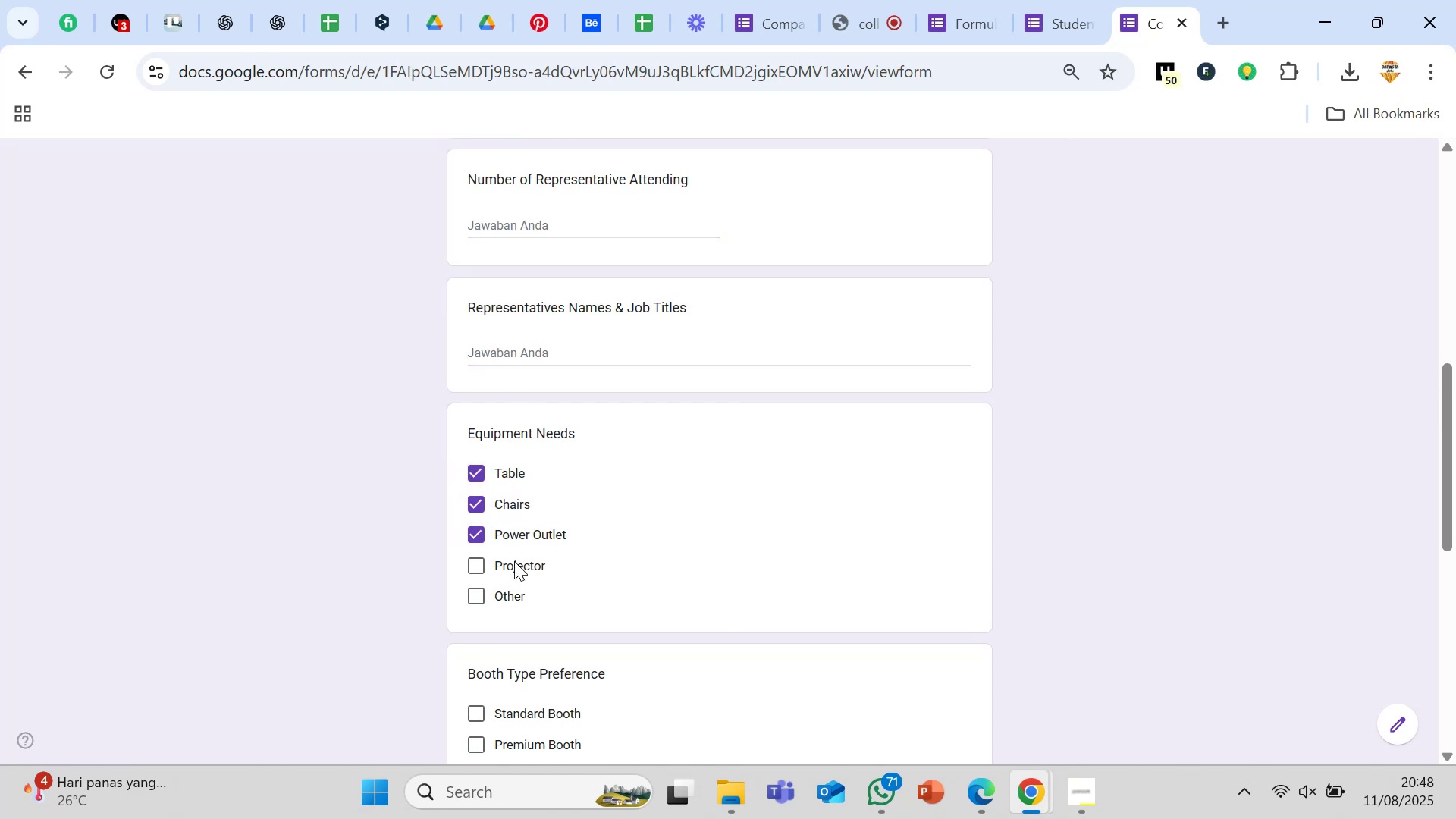 
left_click([514, 561])
 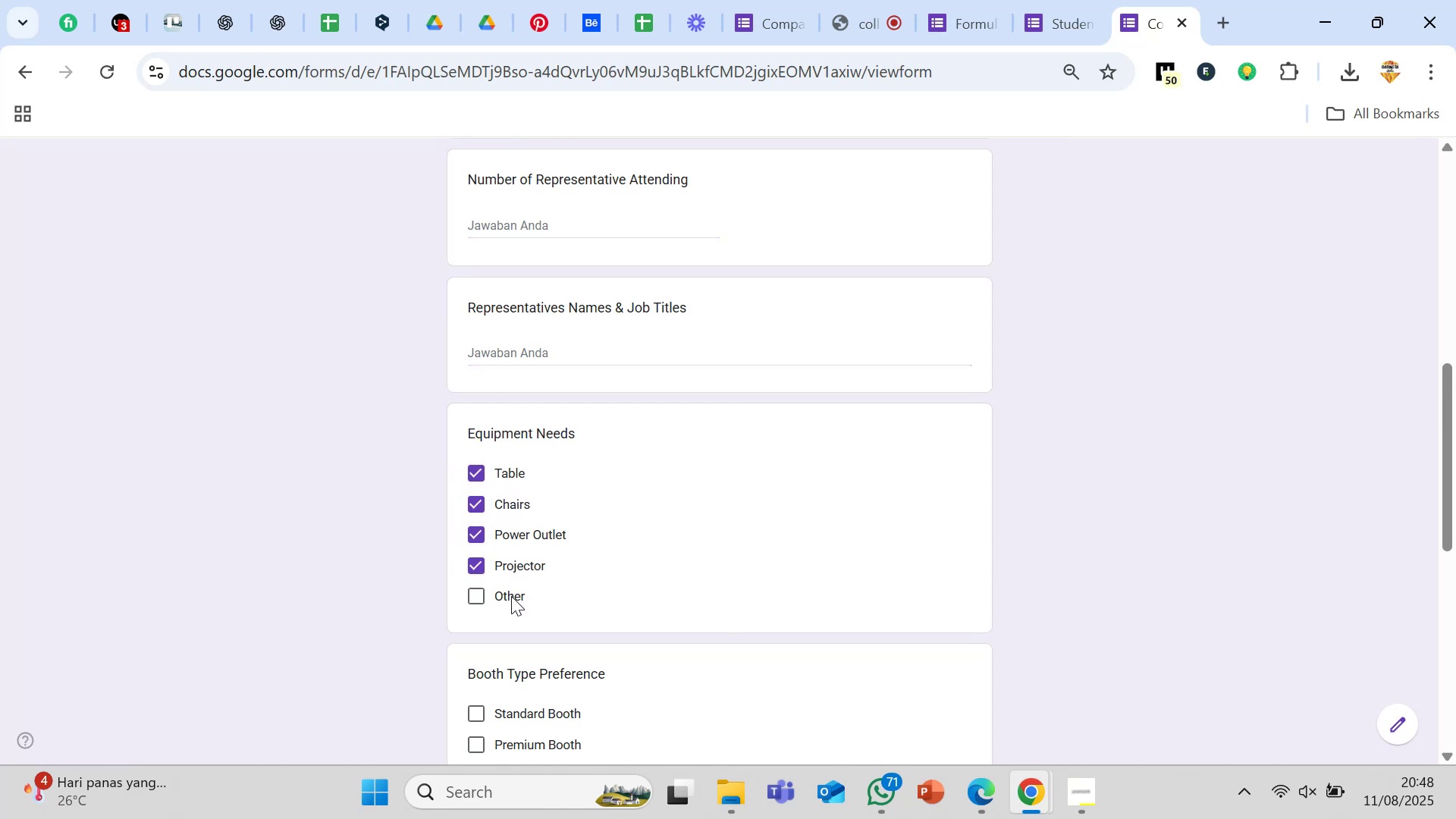 
left_click([510, 597])
 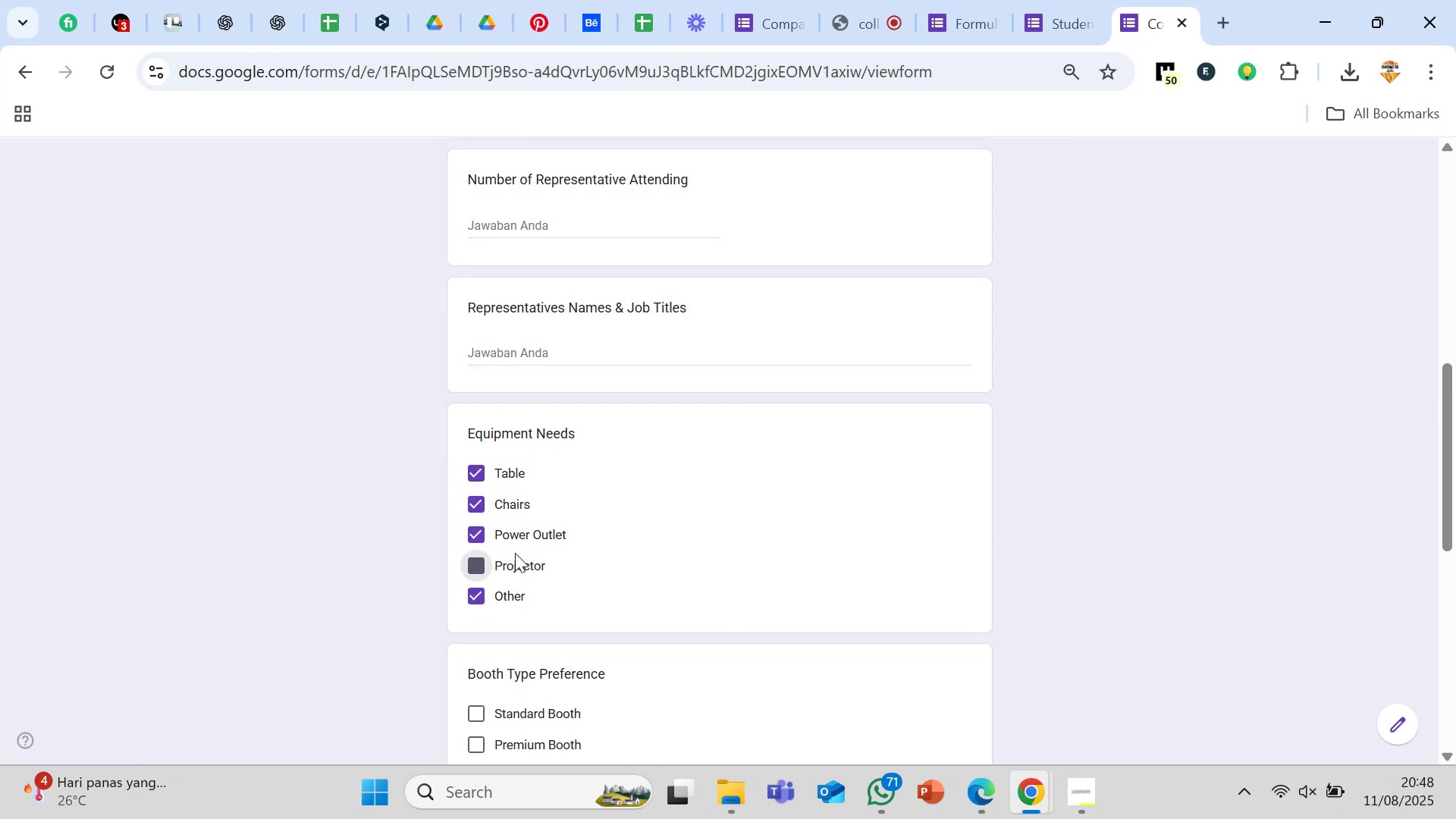 
left_click([516, 538])
 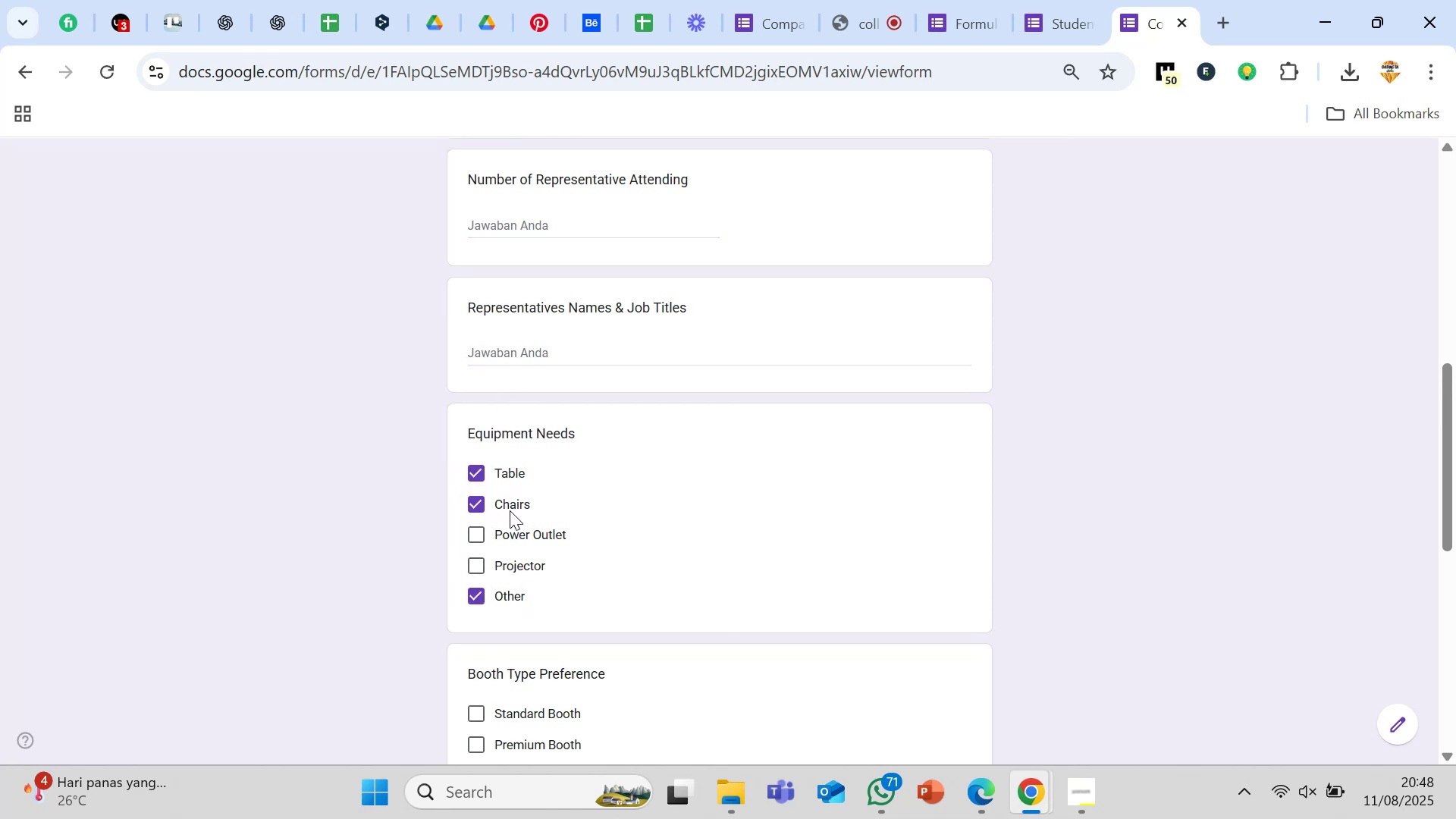 
left_click([510, 505])
 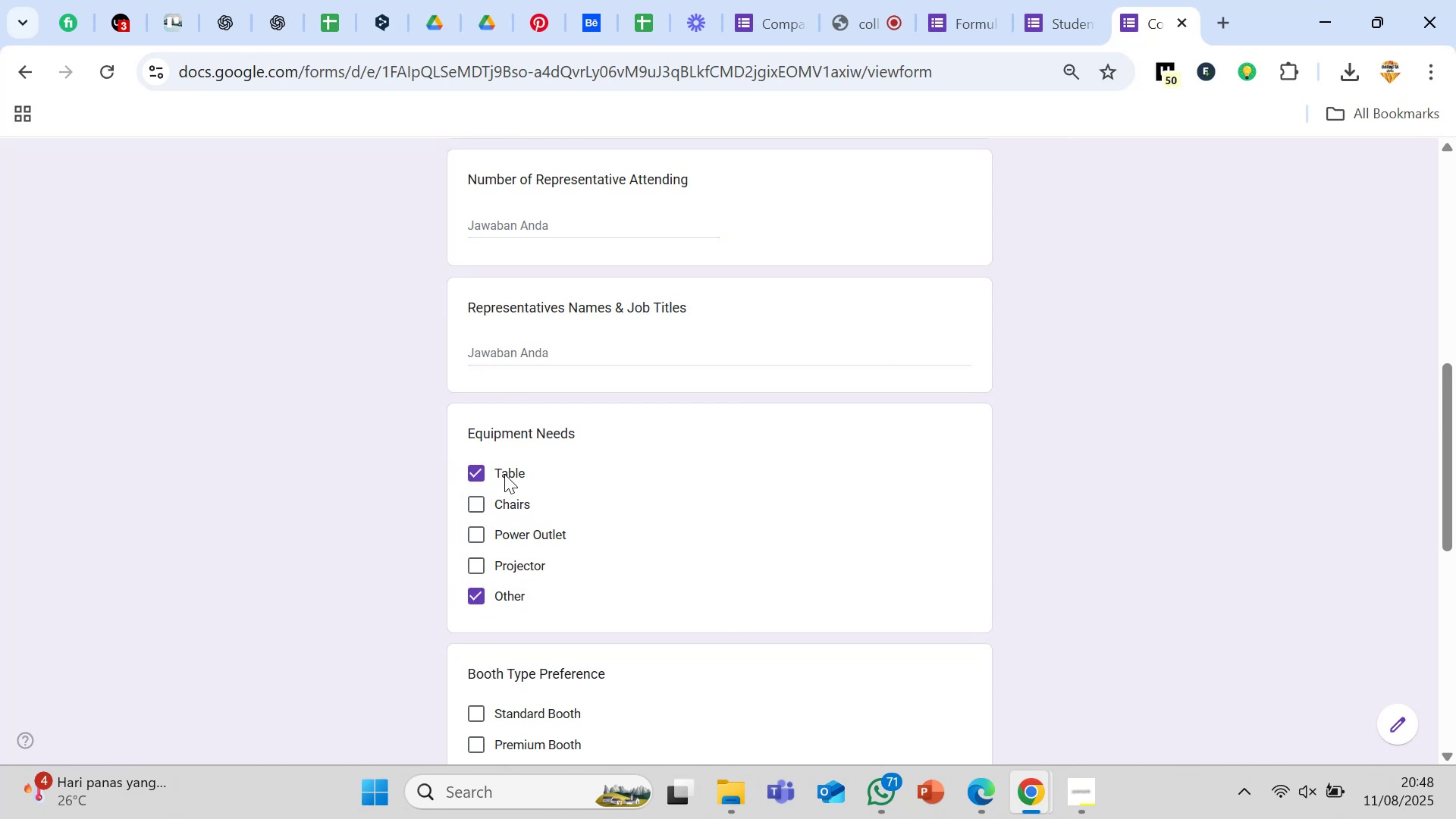 
left_click([504, 474])
 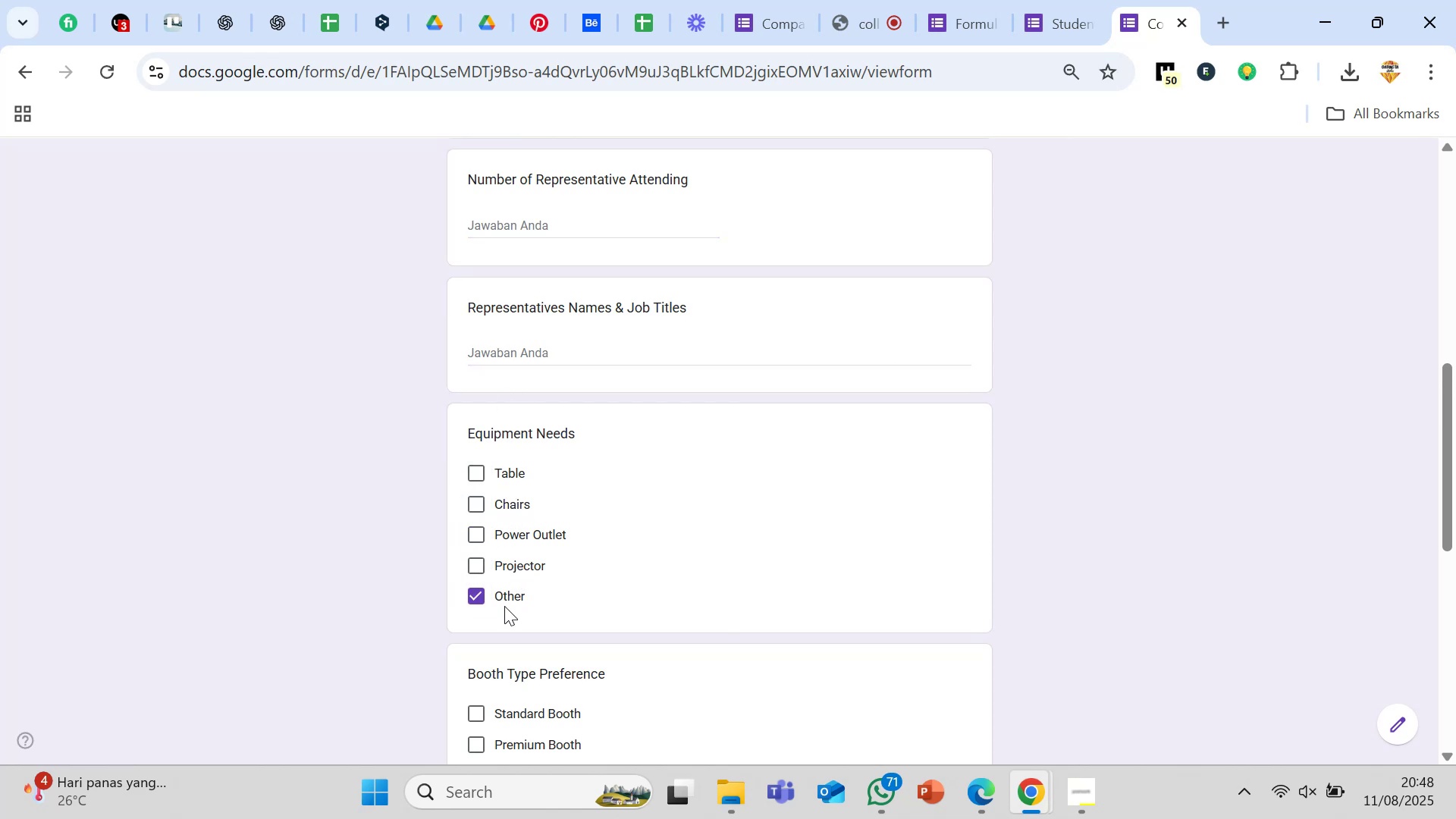 
left_click([504, 592])
 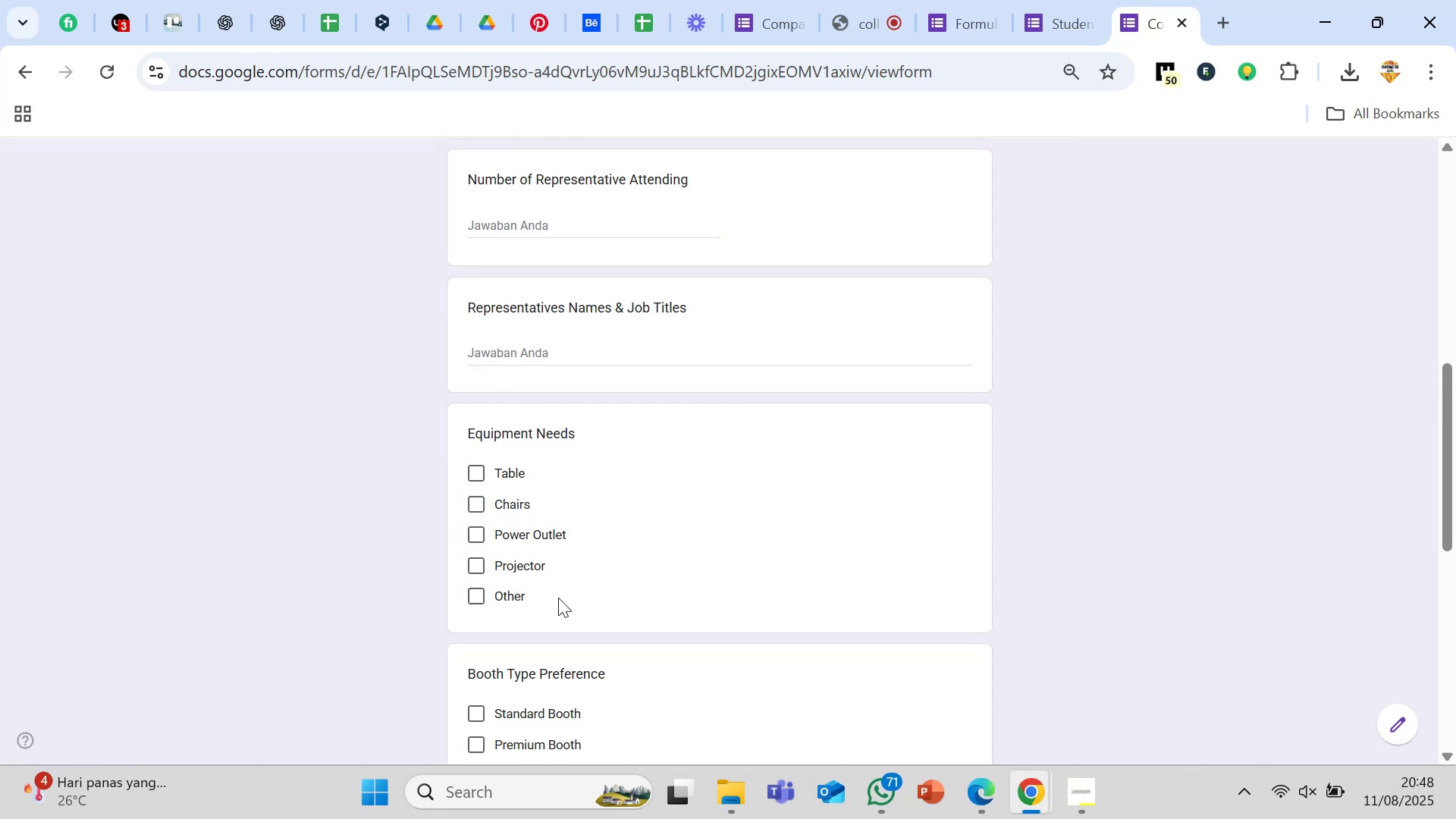 
scroll: coordinate [558, 598], scroll_direction: down, amount: 1.0
 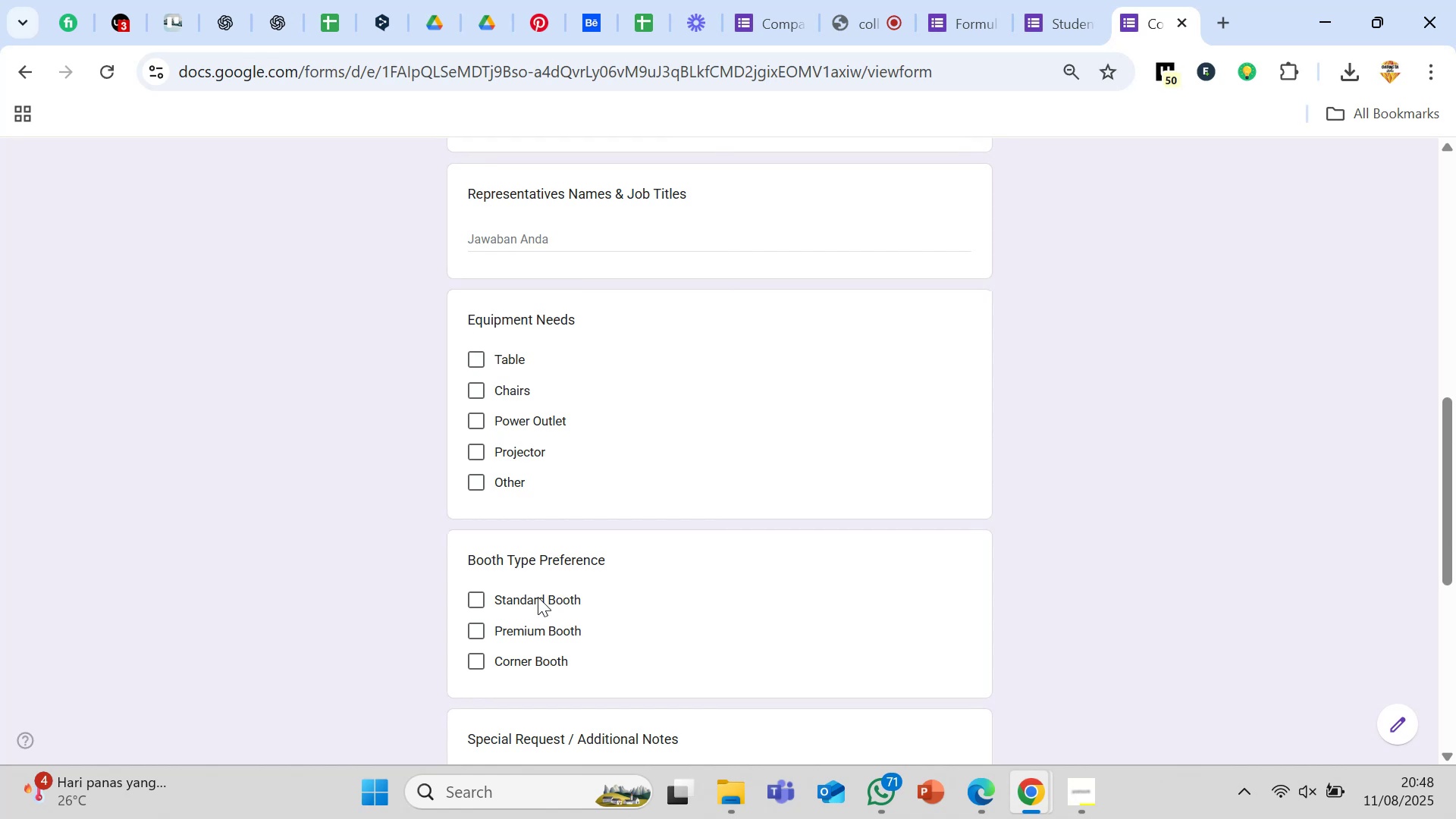 
left_click([535, 601])
 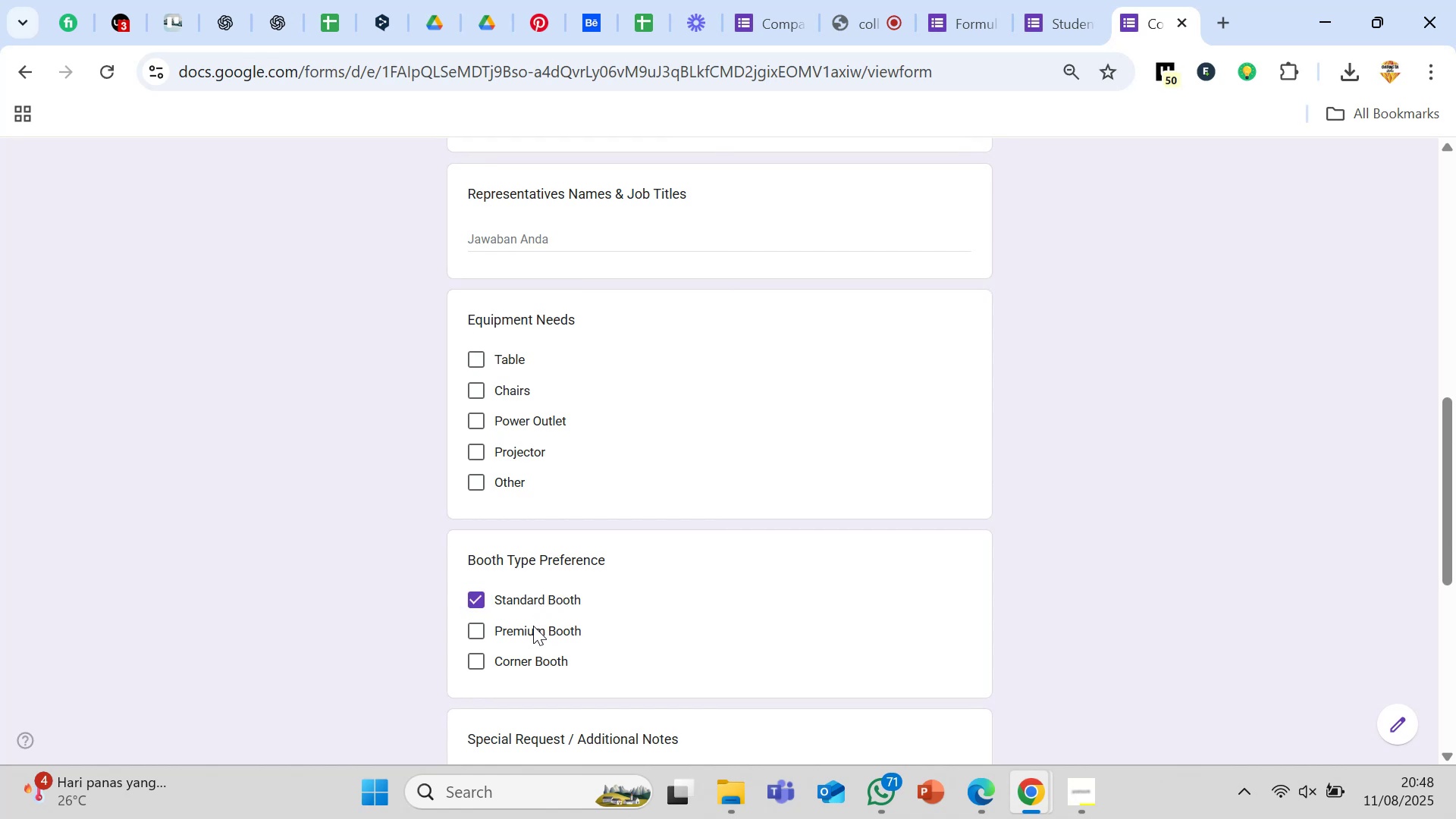 
left_click([533, 626])
 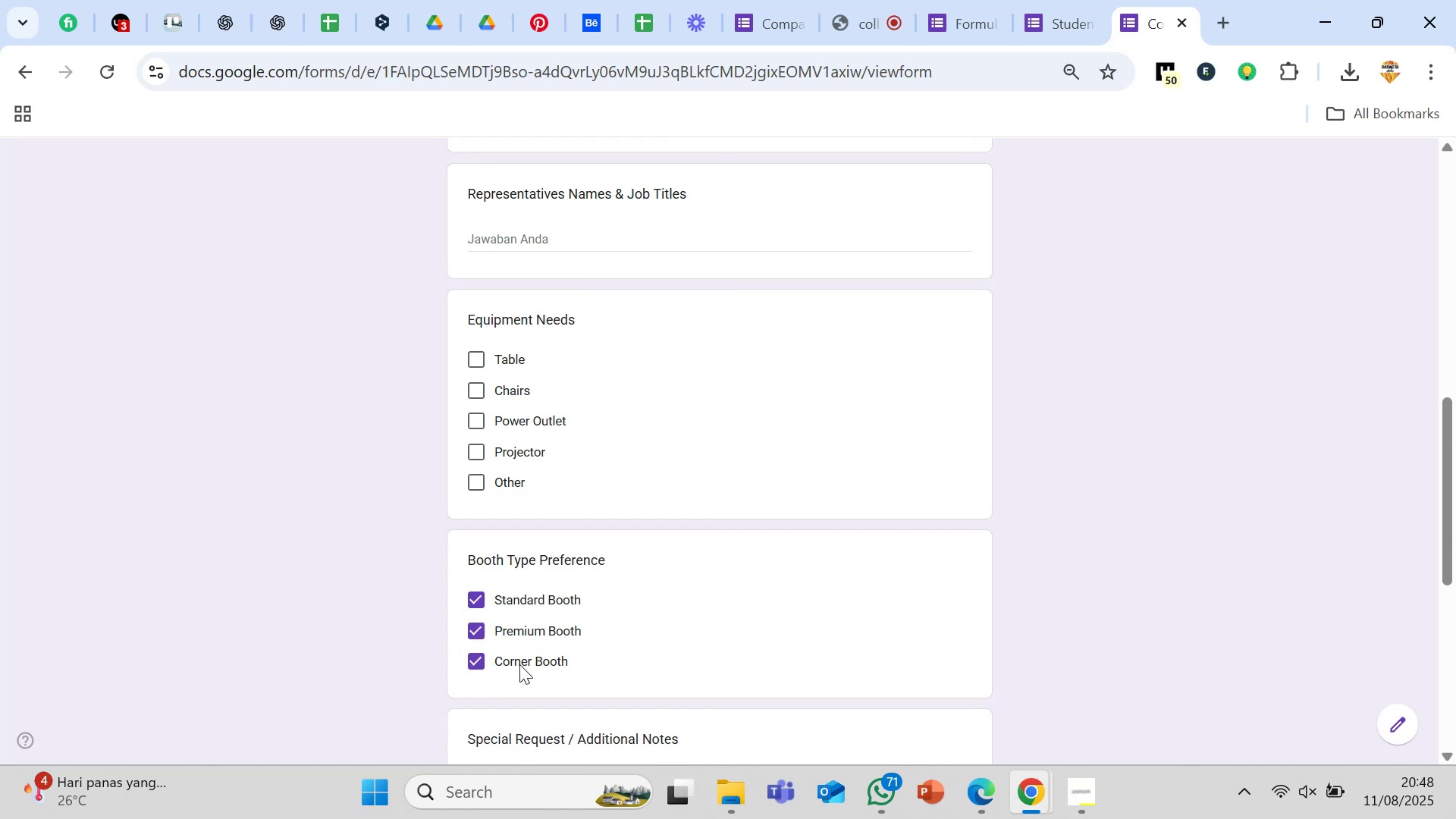 
left_click([511, 661])
 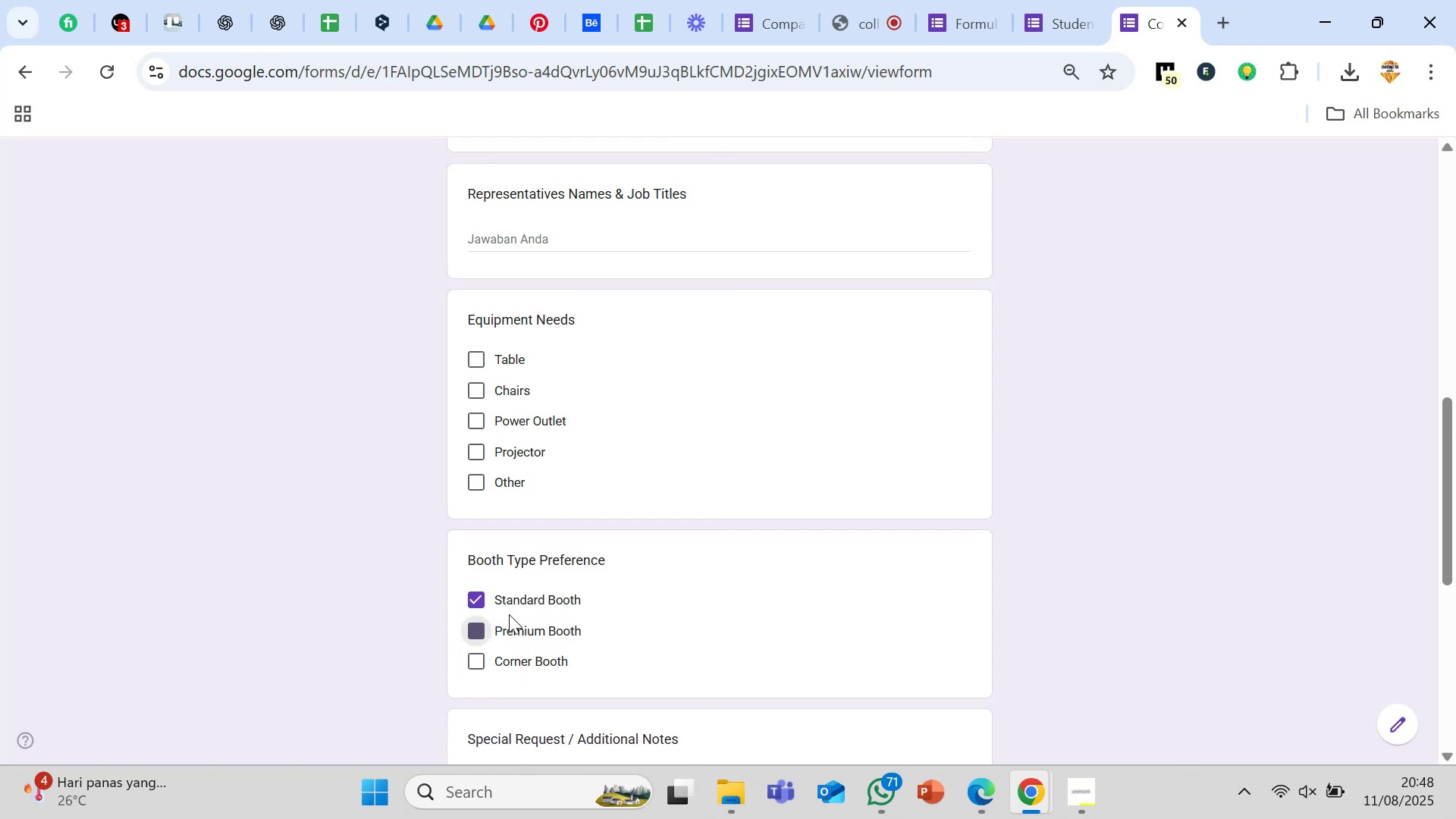 
triple_click([510, 598])
 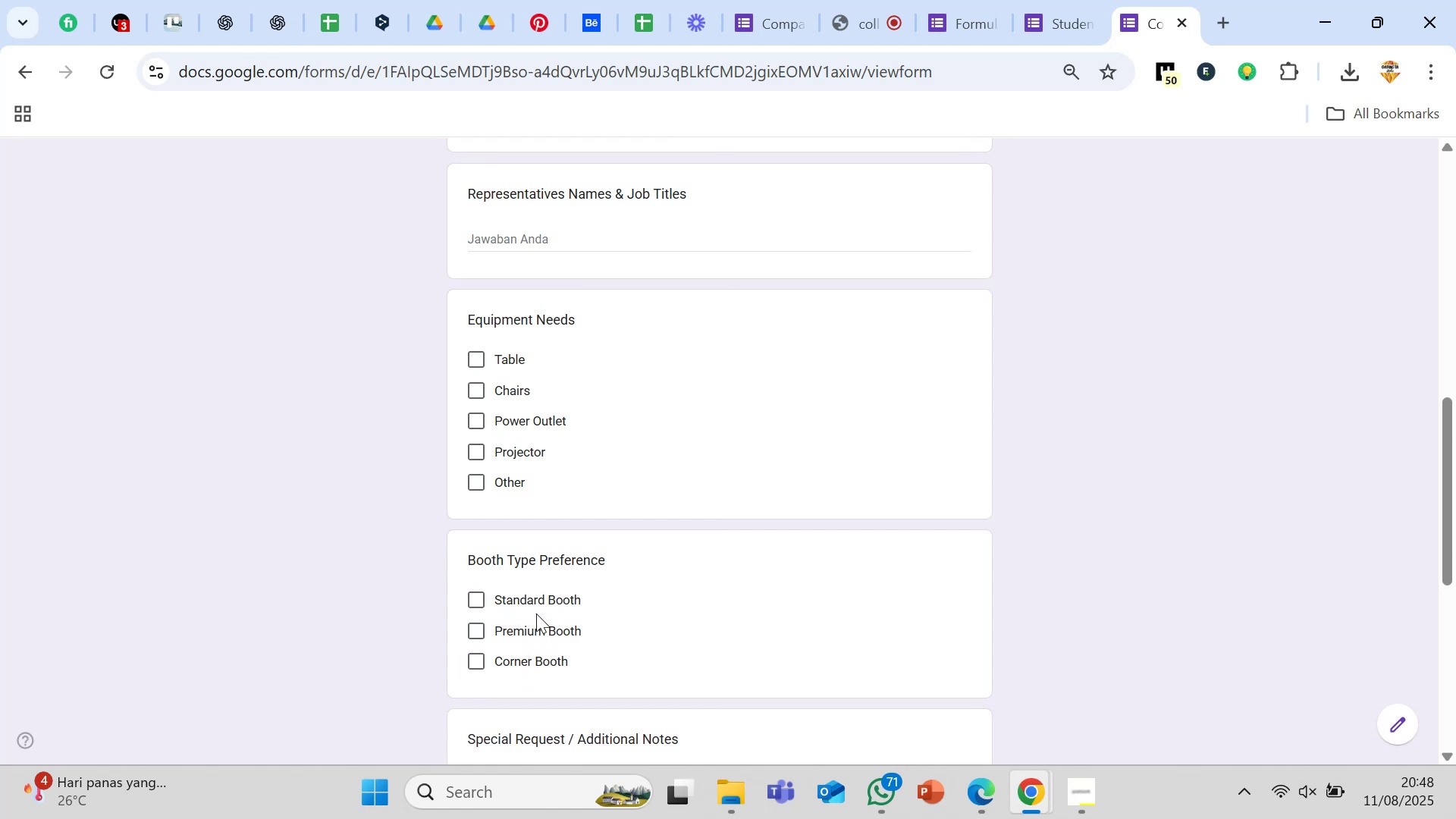 
scroll: coordinate [536, 613], scroll_direction: down, amount: 2.0
 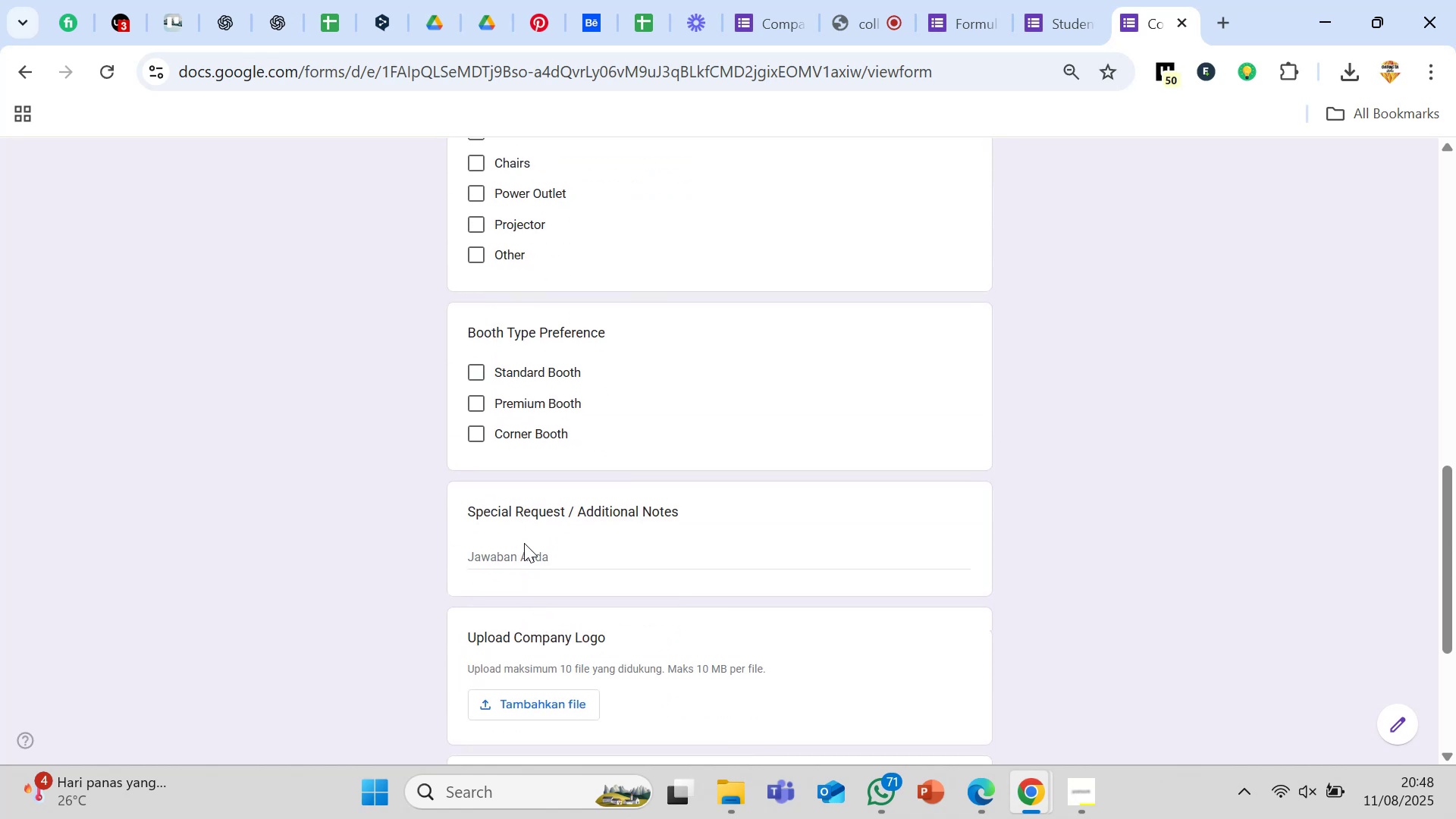 
left_click([524, 543])
 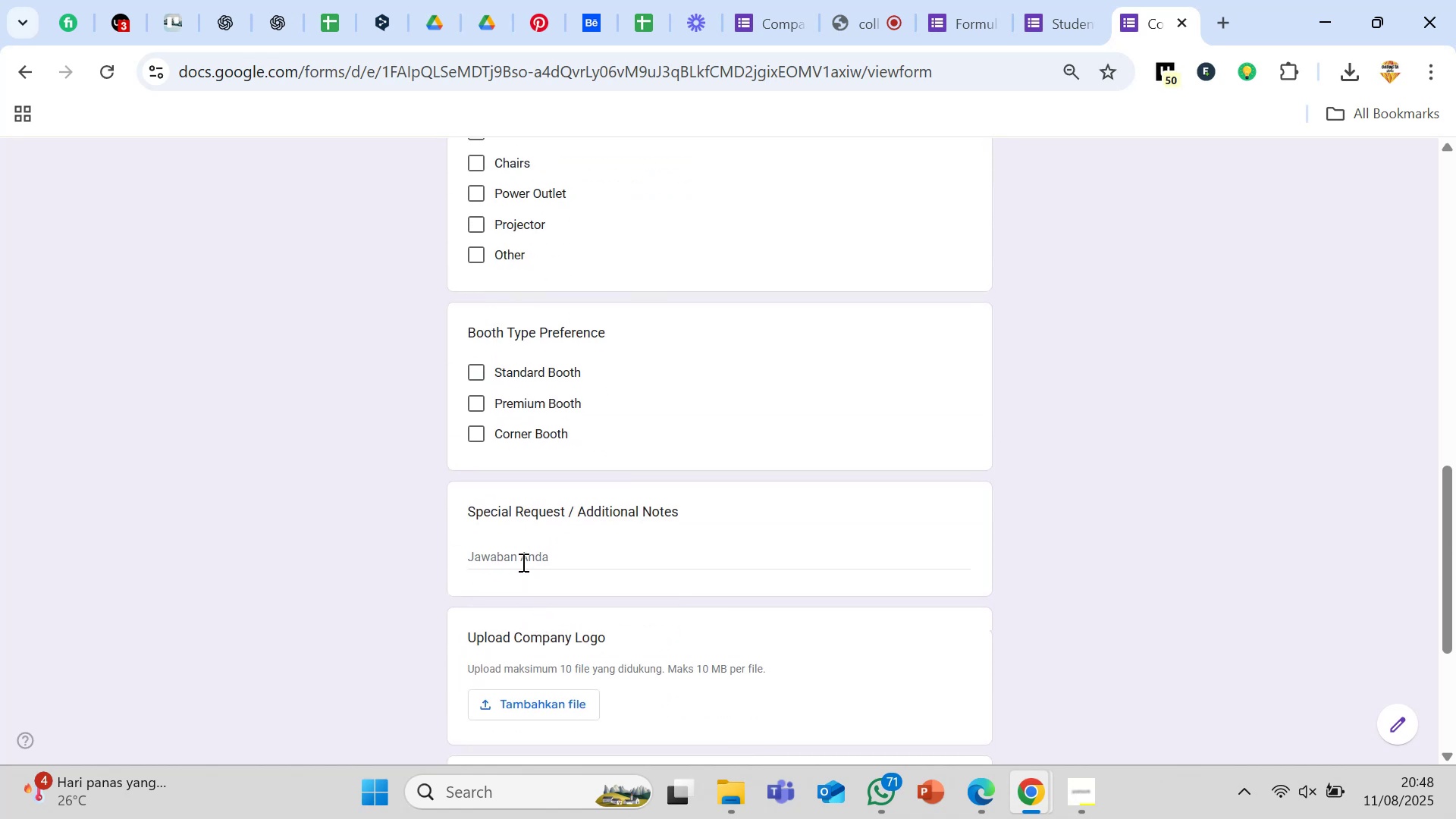 
left_click([522, 562])
 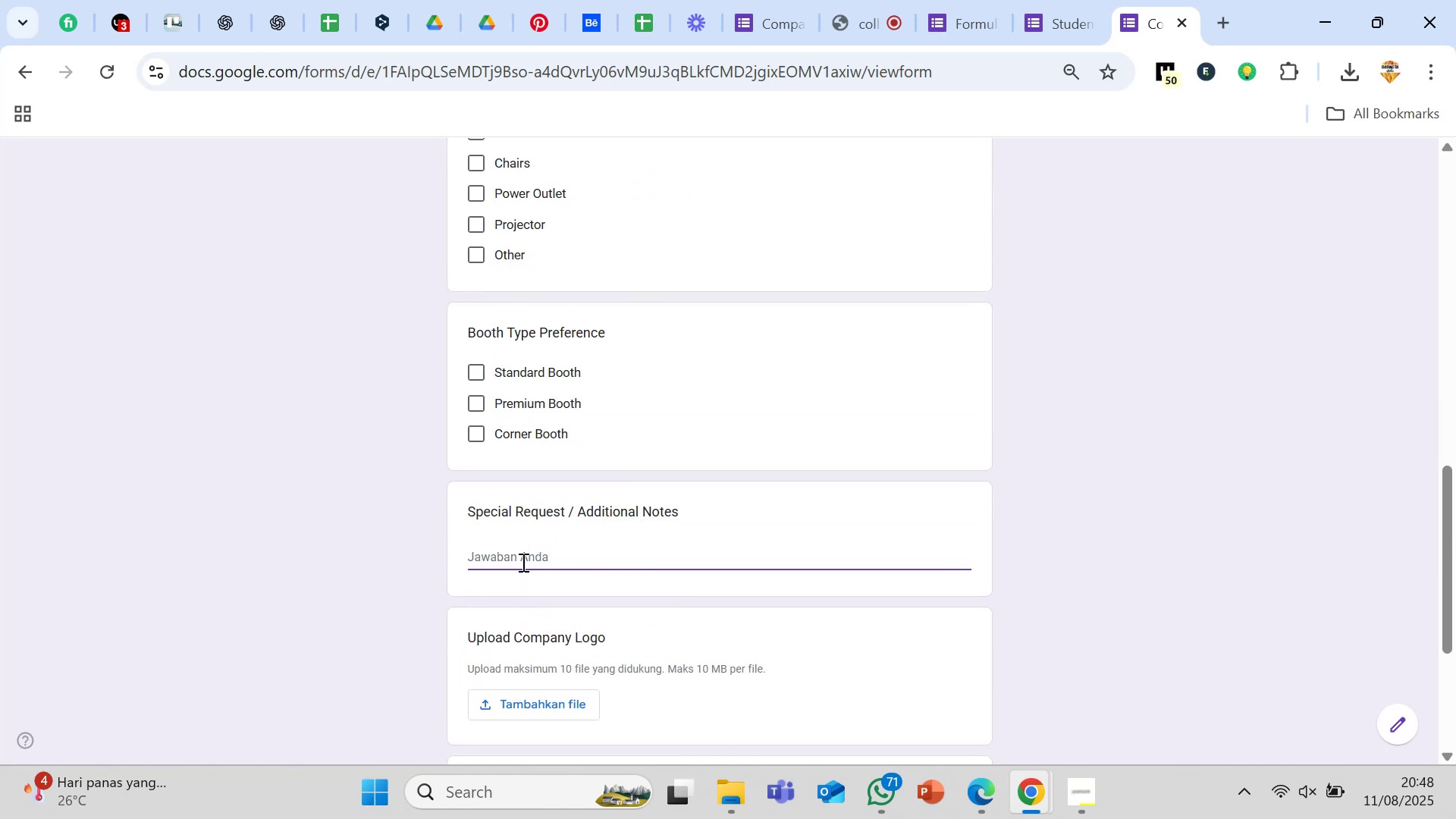 
scroll: coordinate [446, 572], scroll_direction: down, amount: 2.0
 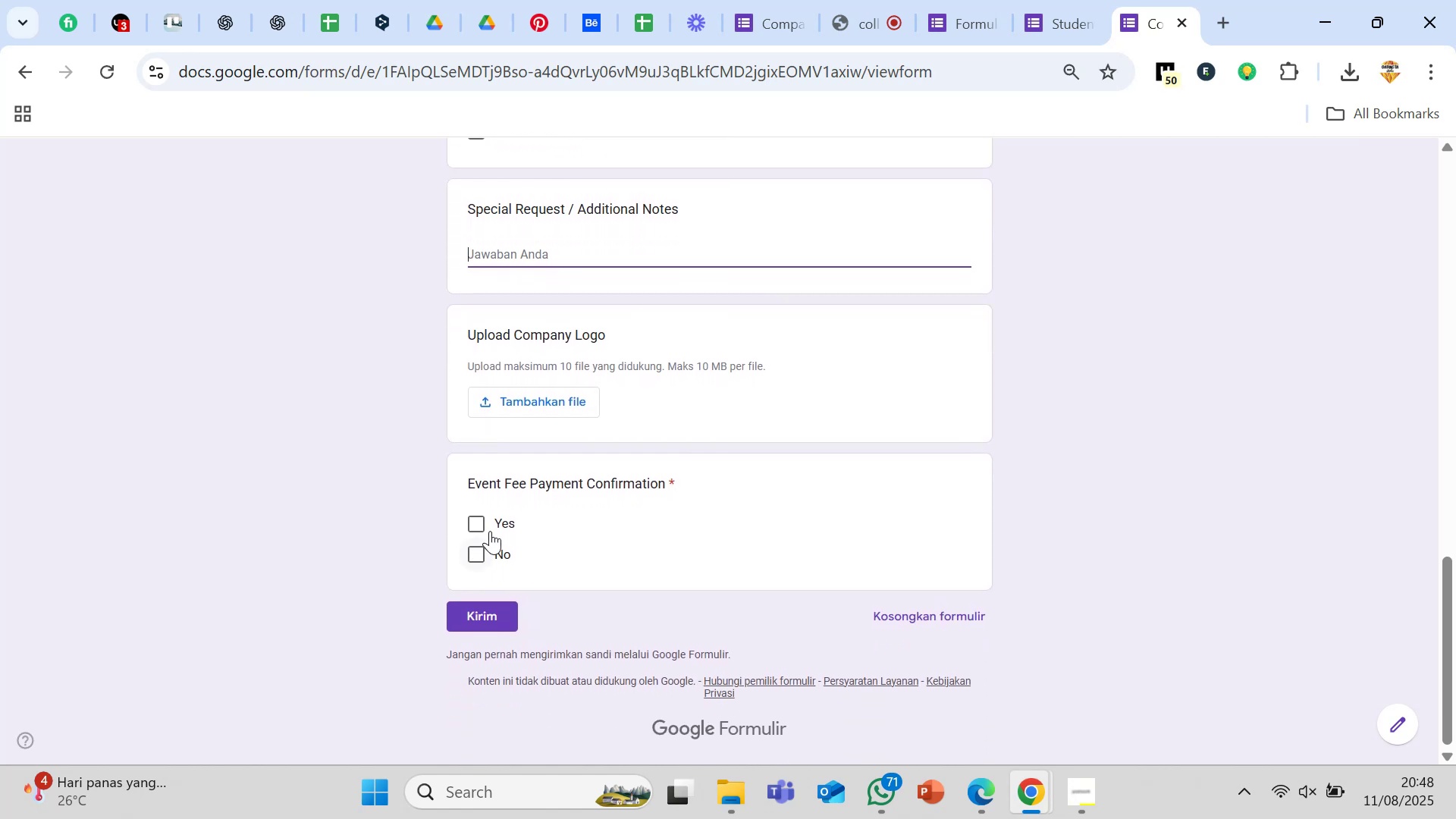 
left_click([490, 531])
 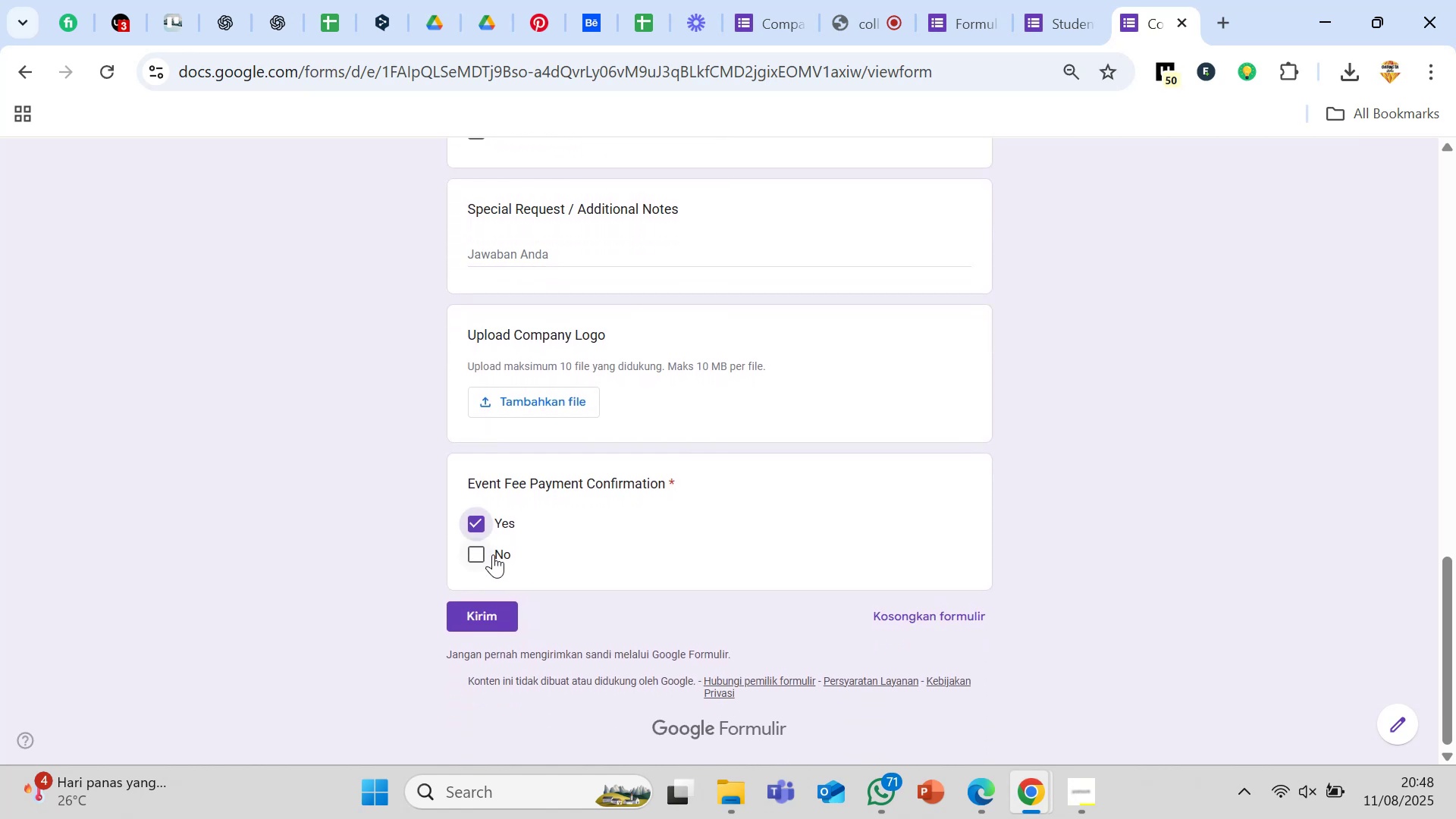 
left_click([493, 554])
 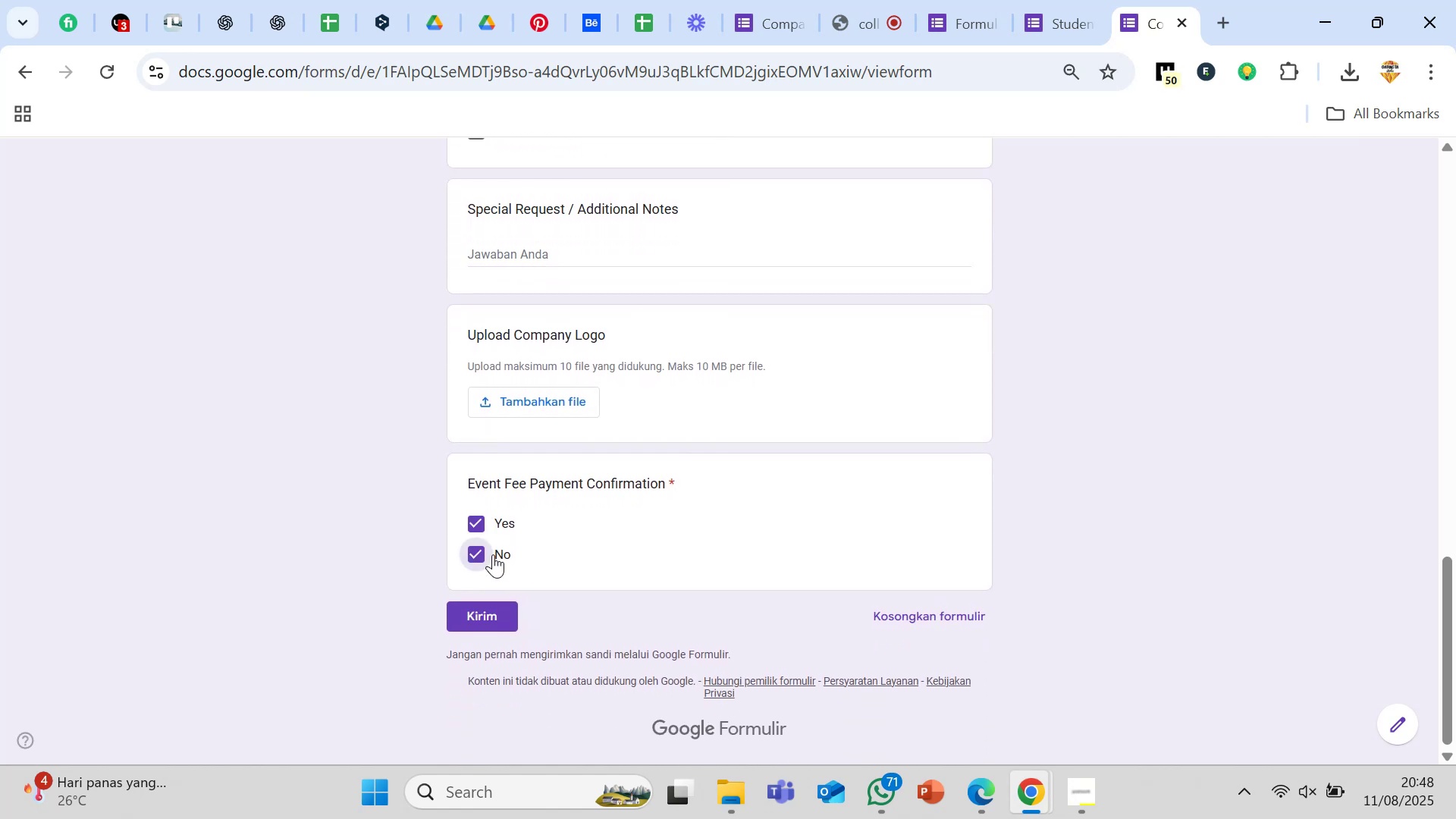 
left_click([493, 554])
 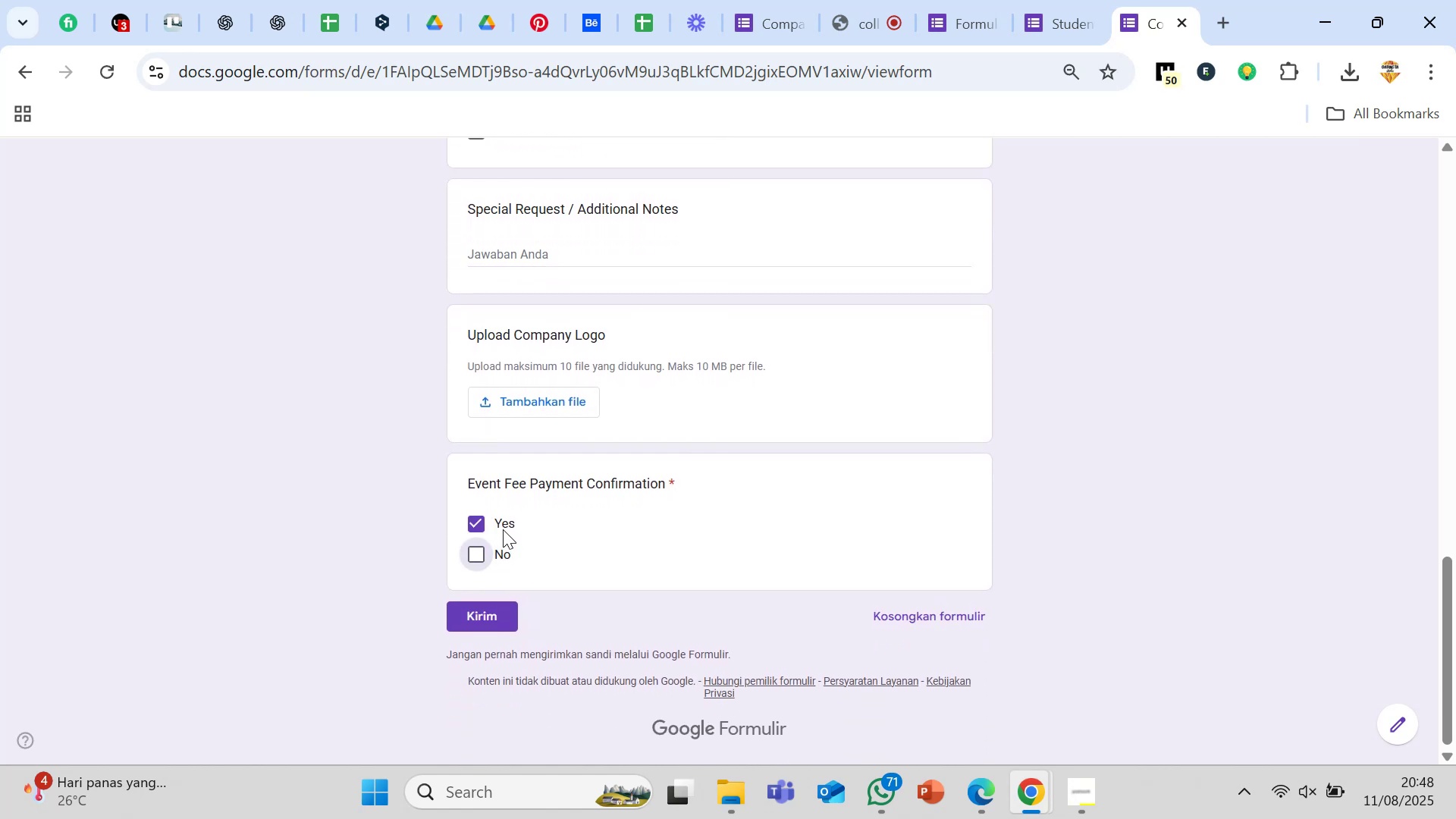 
left_click([503, 529])
 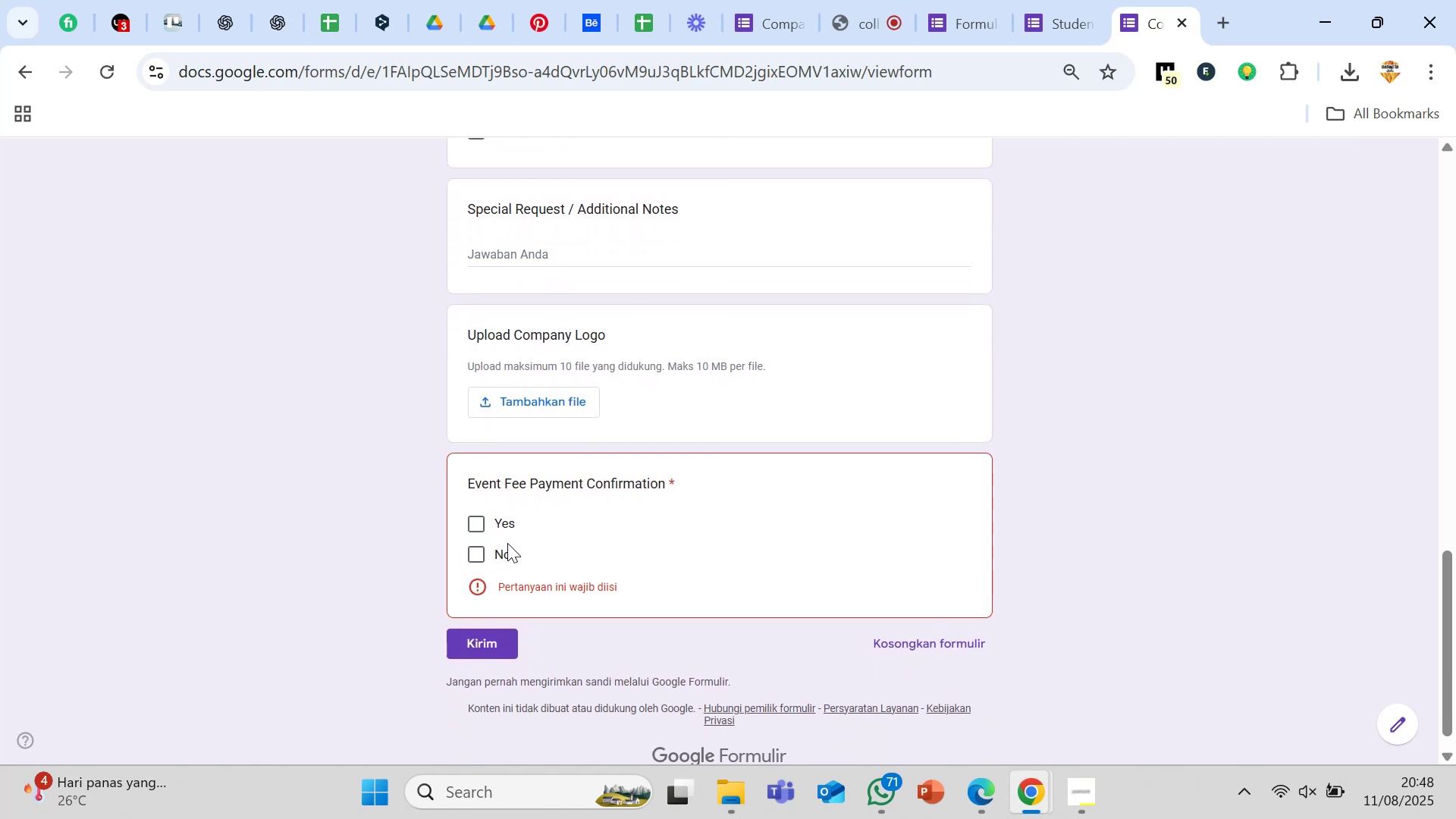 
left_click([506, 554])
 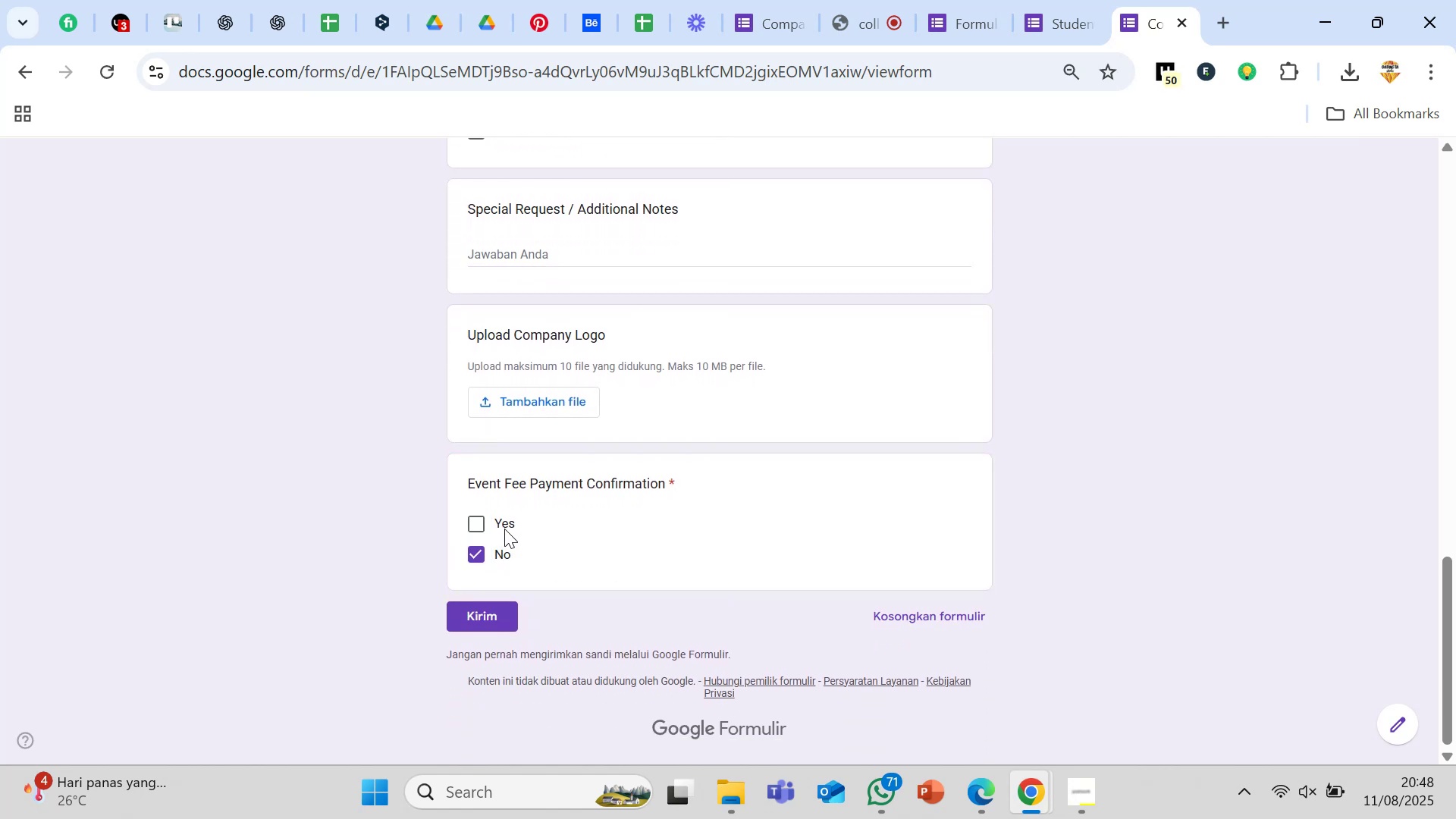 
left_click([504, 526])
 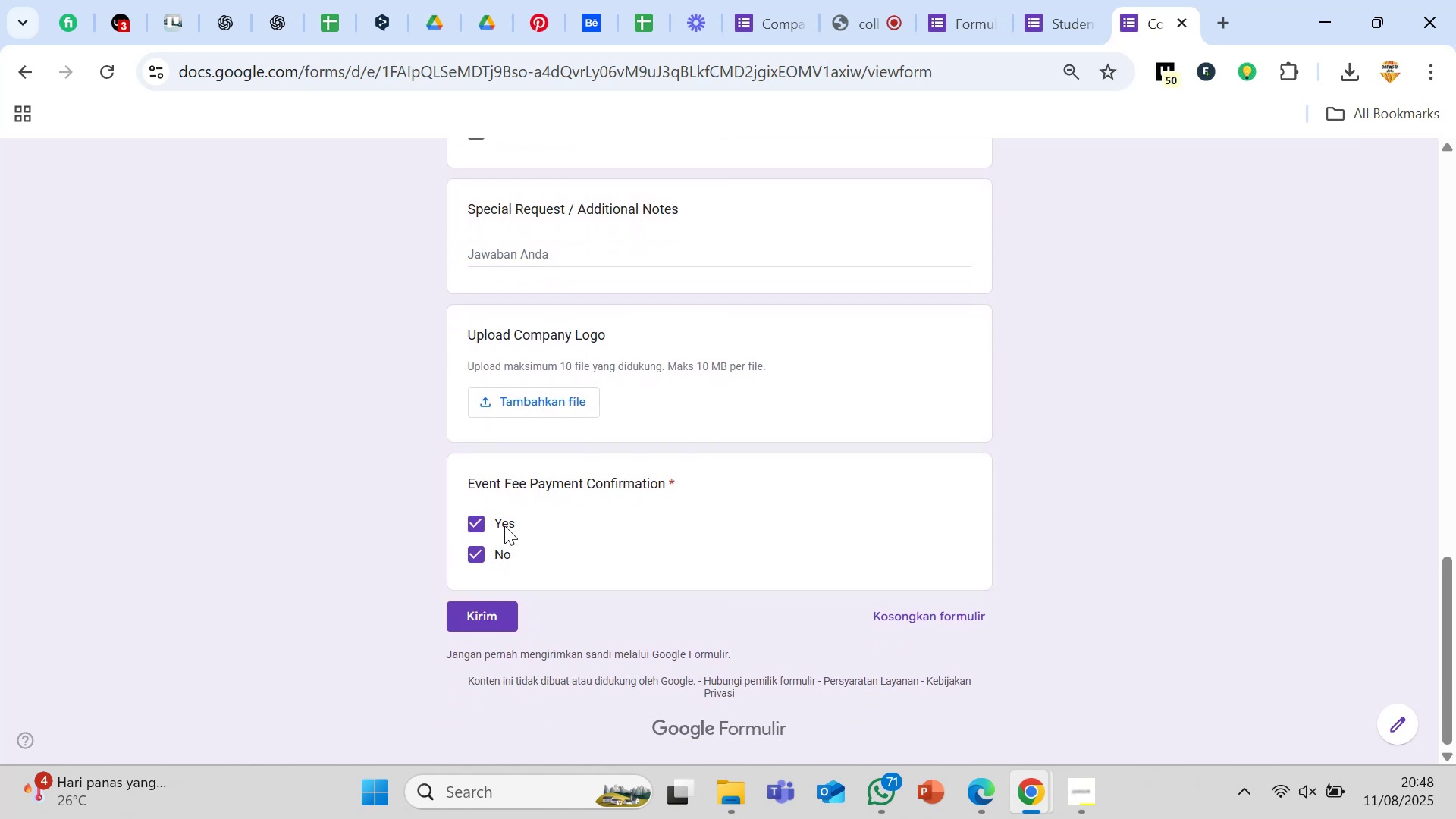 
scroll: coordinate [844, 416], scroll_direction: up, amount: 19.0
 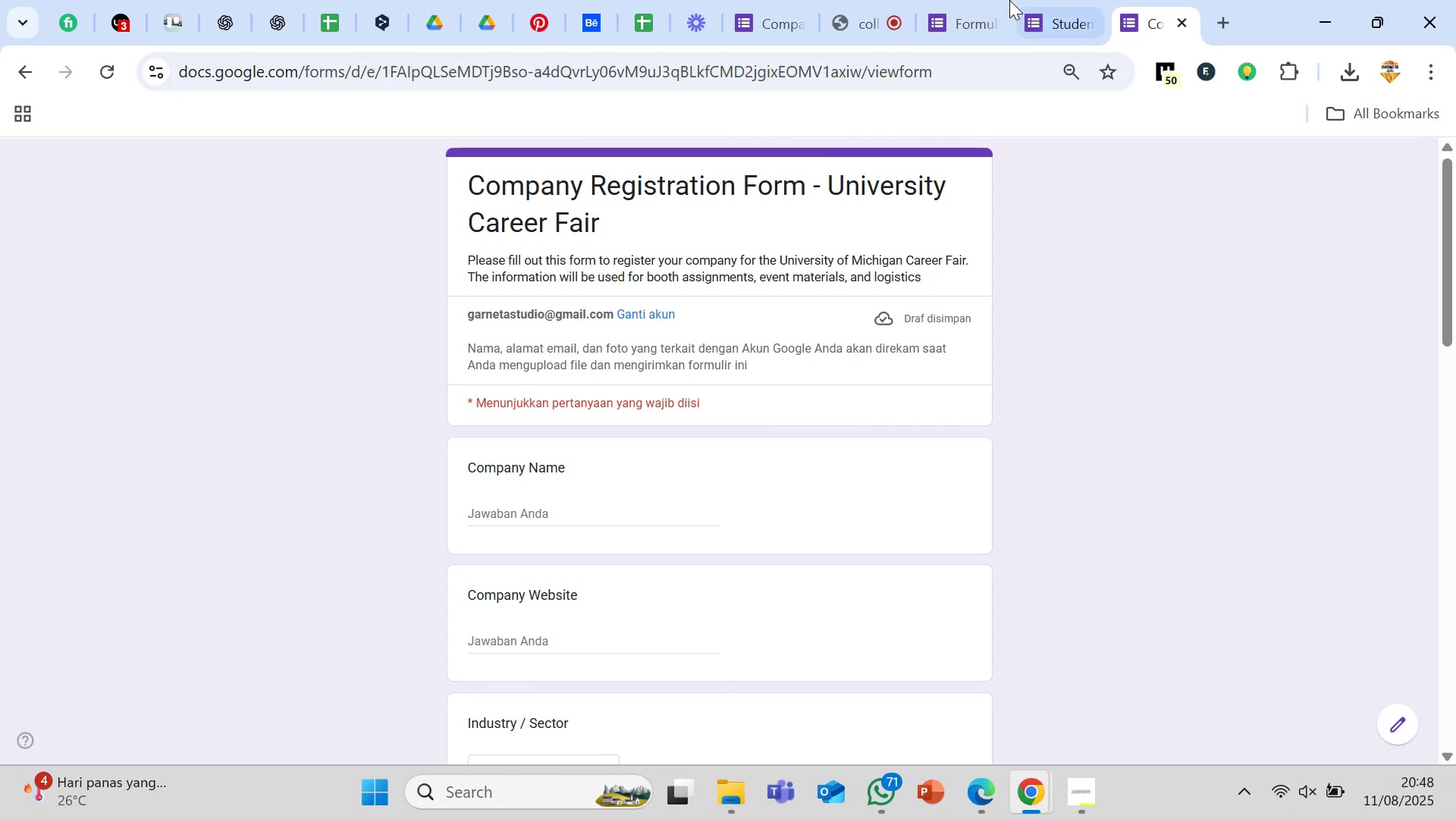 
left_click([1007, 0])
 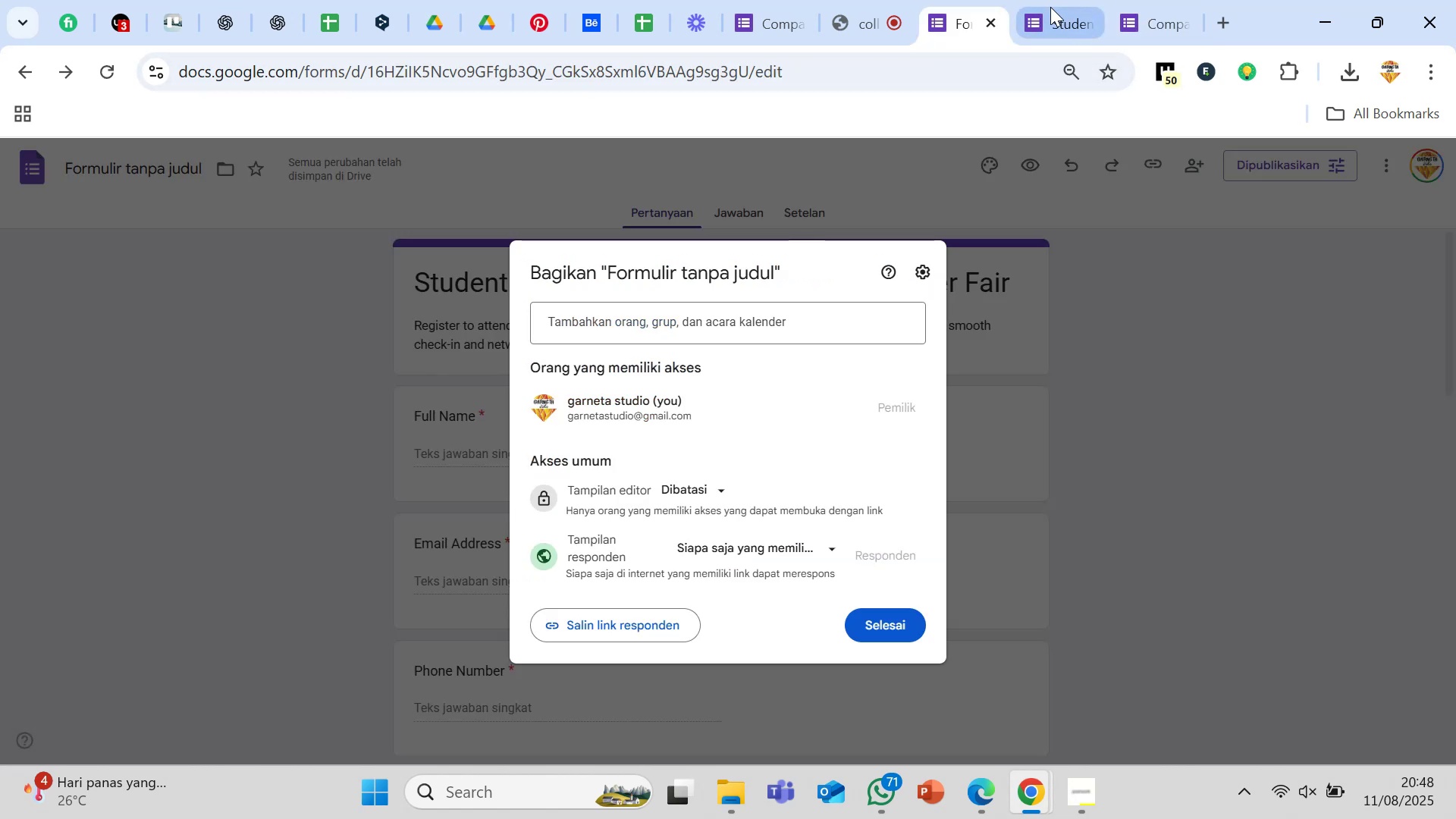 
left_click([1050, 7])
 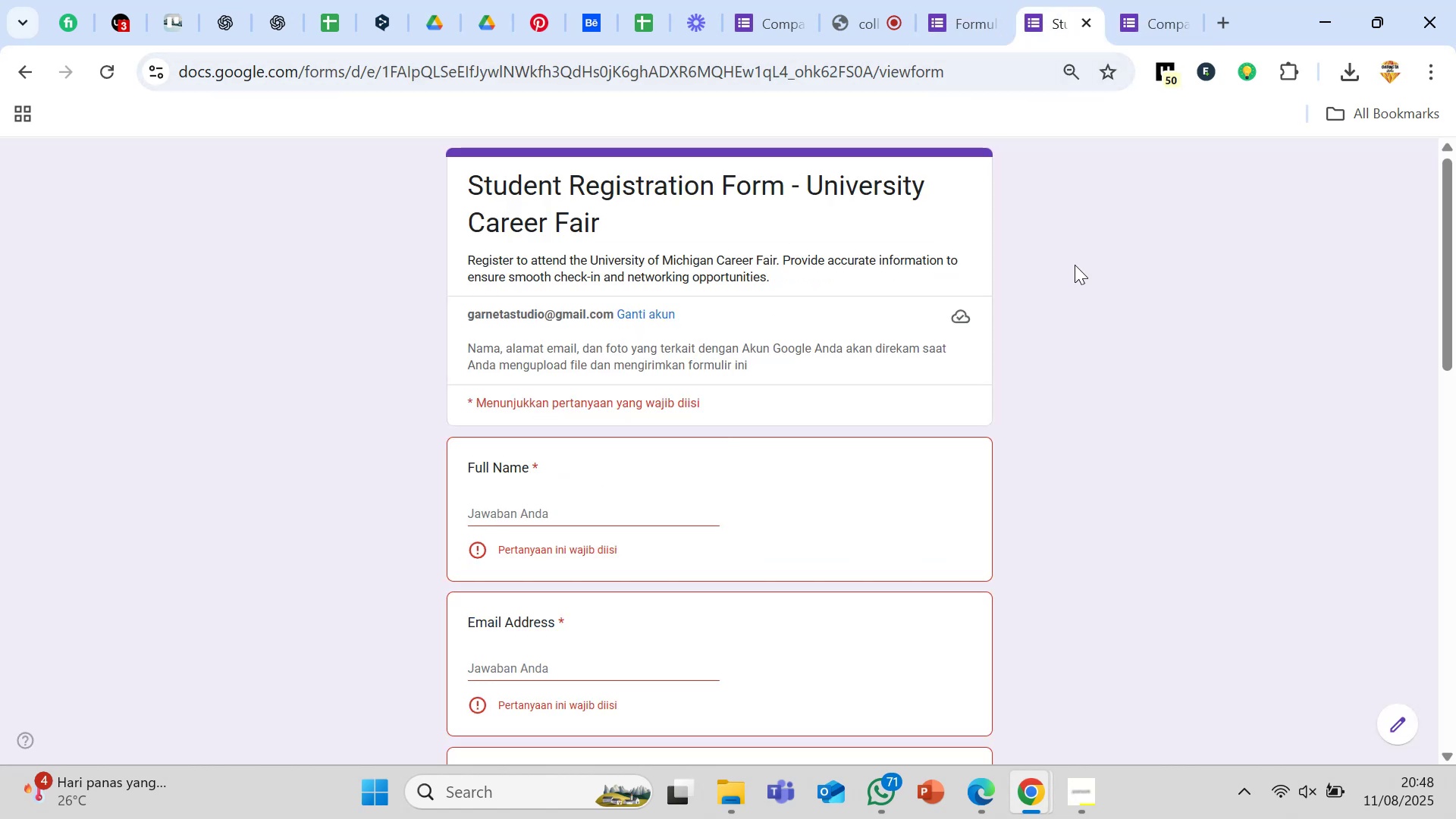 
left_click([1123, 348])
 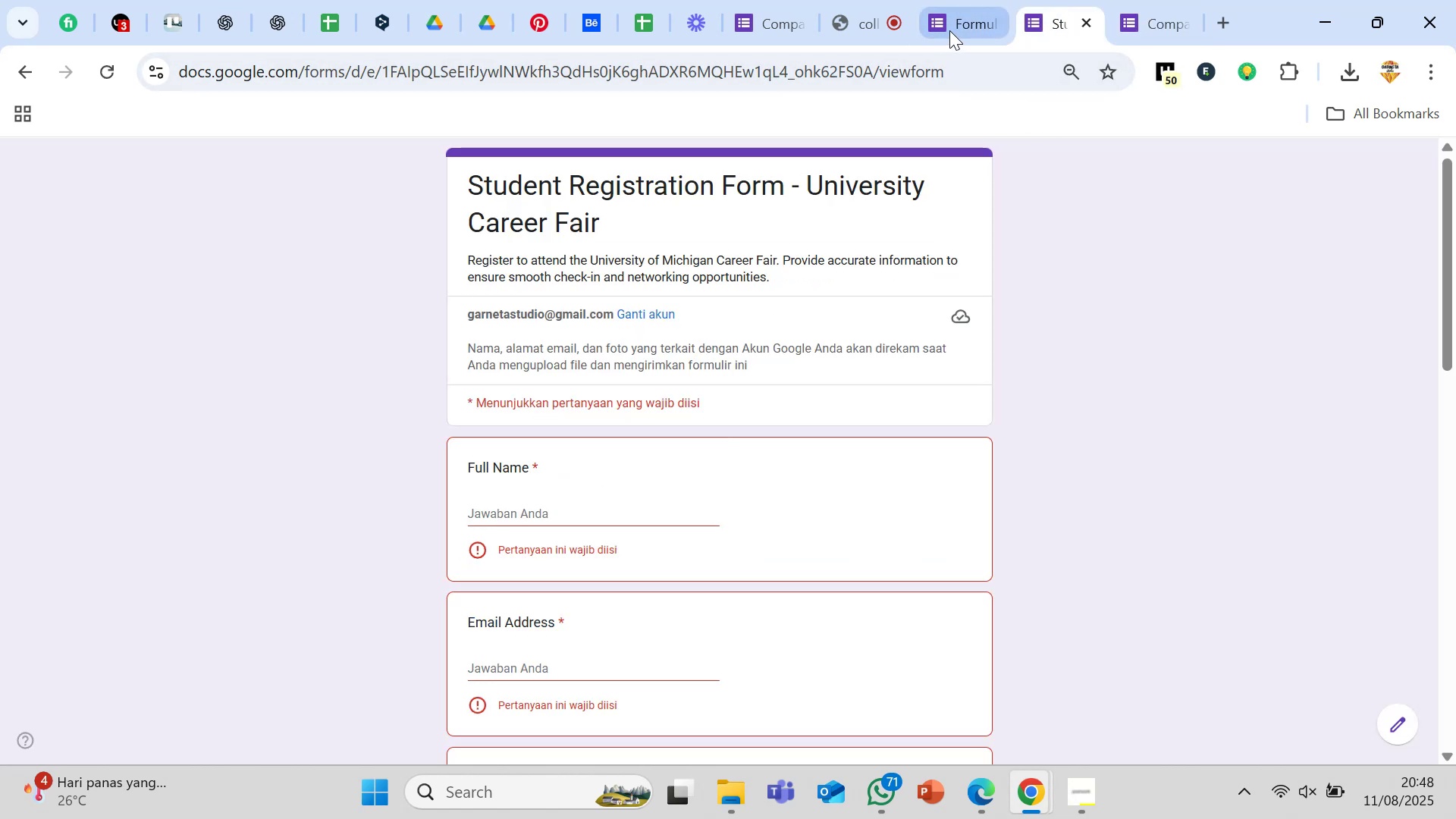 
left_click([944, 14])
 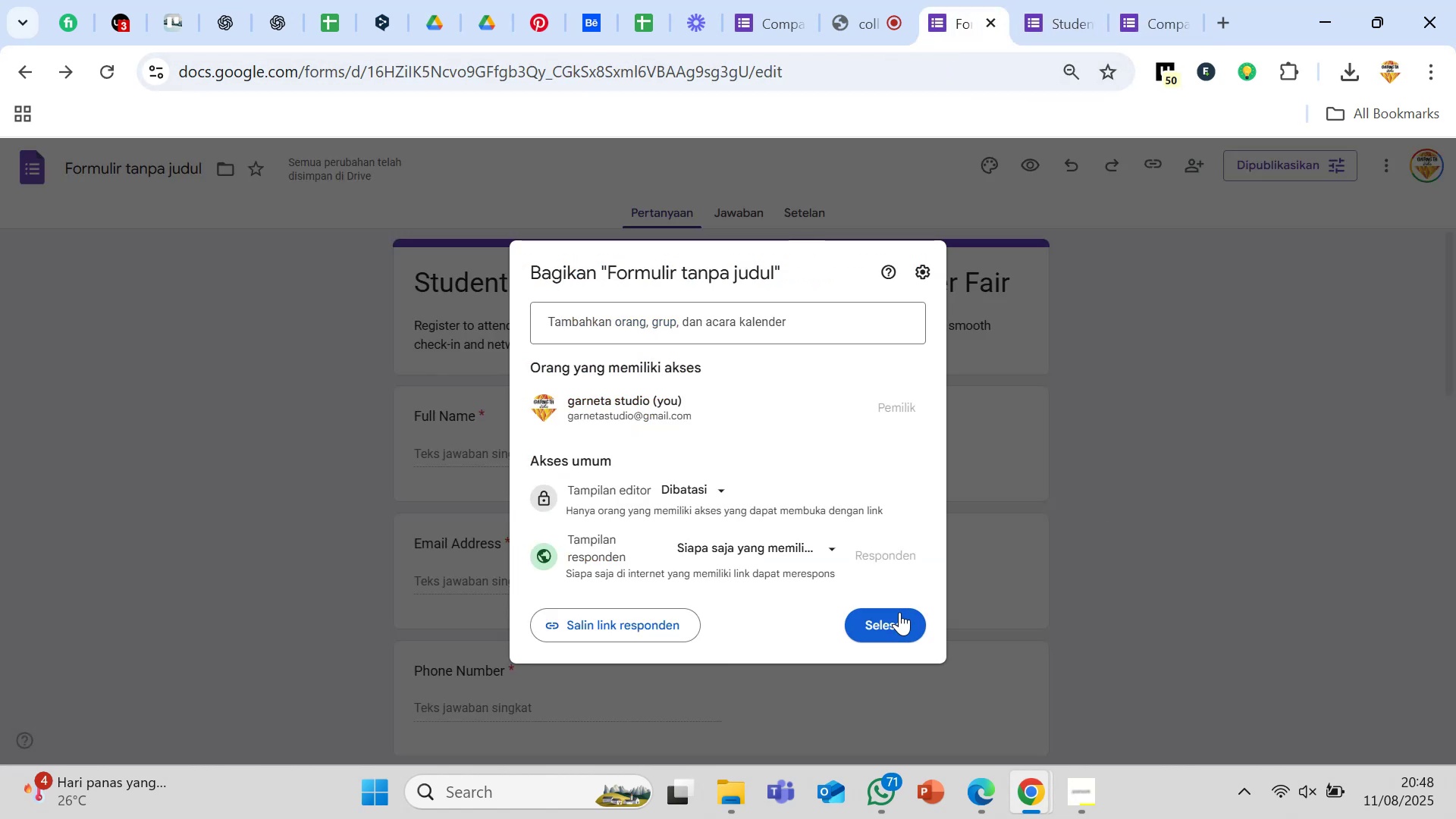 
left_click([887, 620])
 